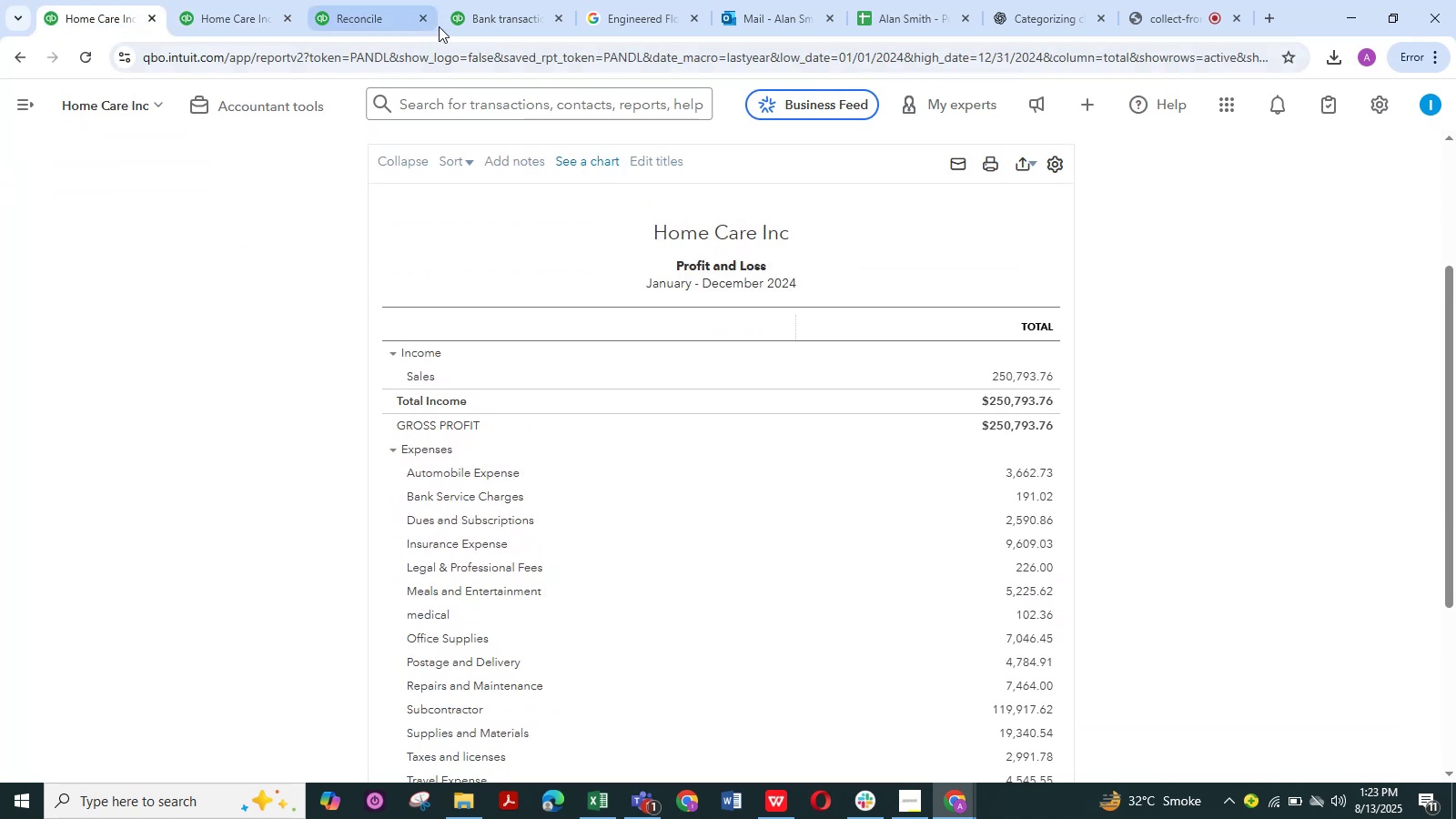 
left_click([472, 17])
 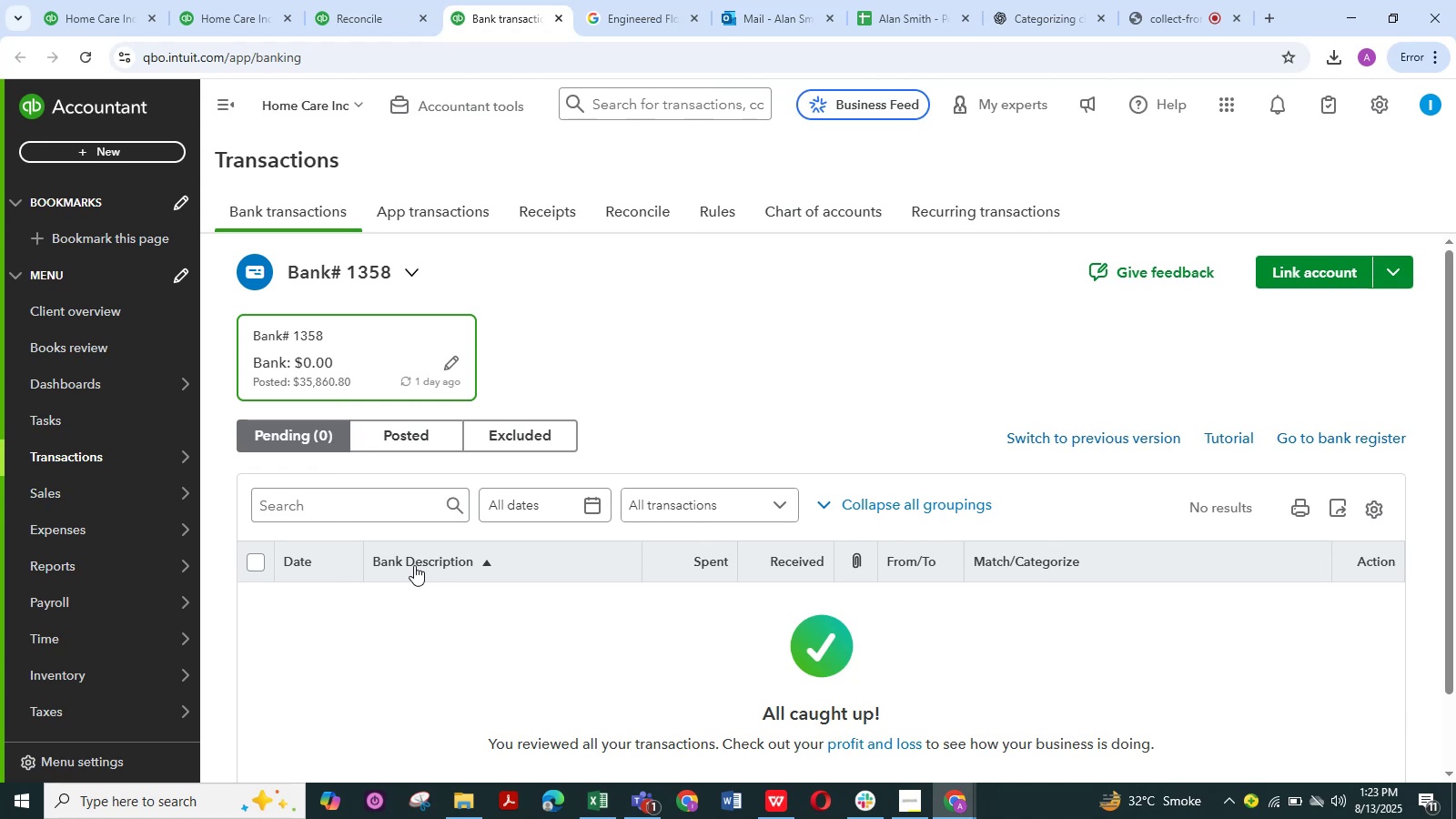 
wait(22.94)
 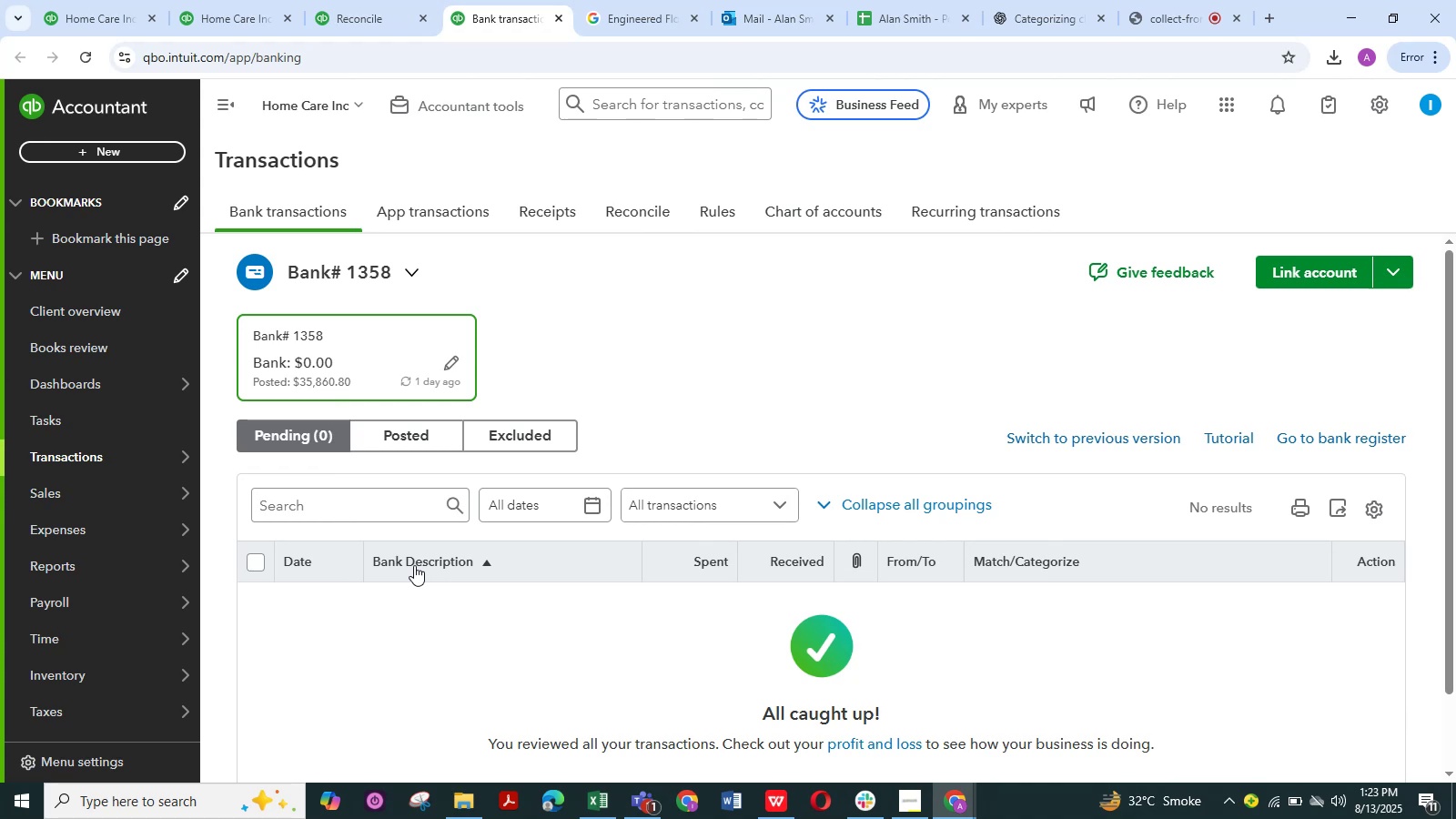 
left_click([242, 12])
 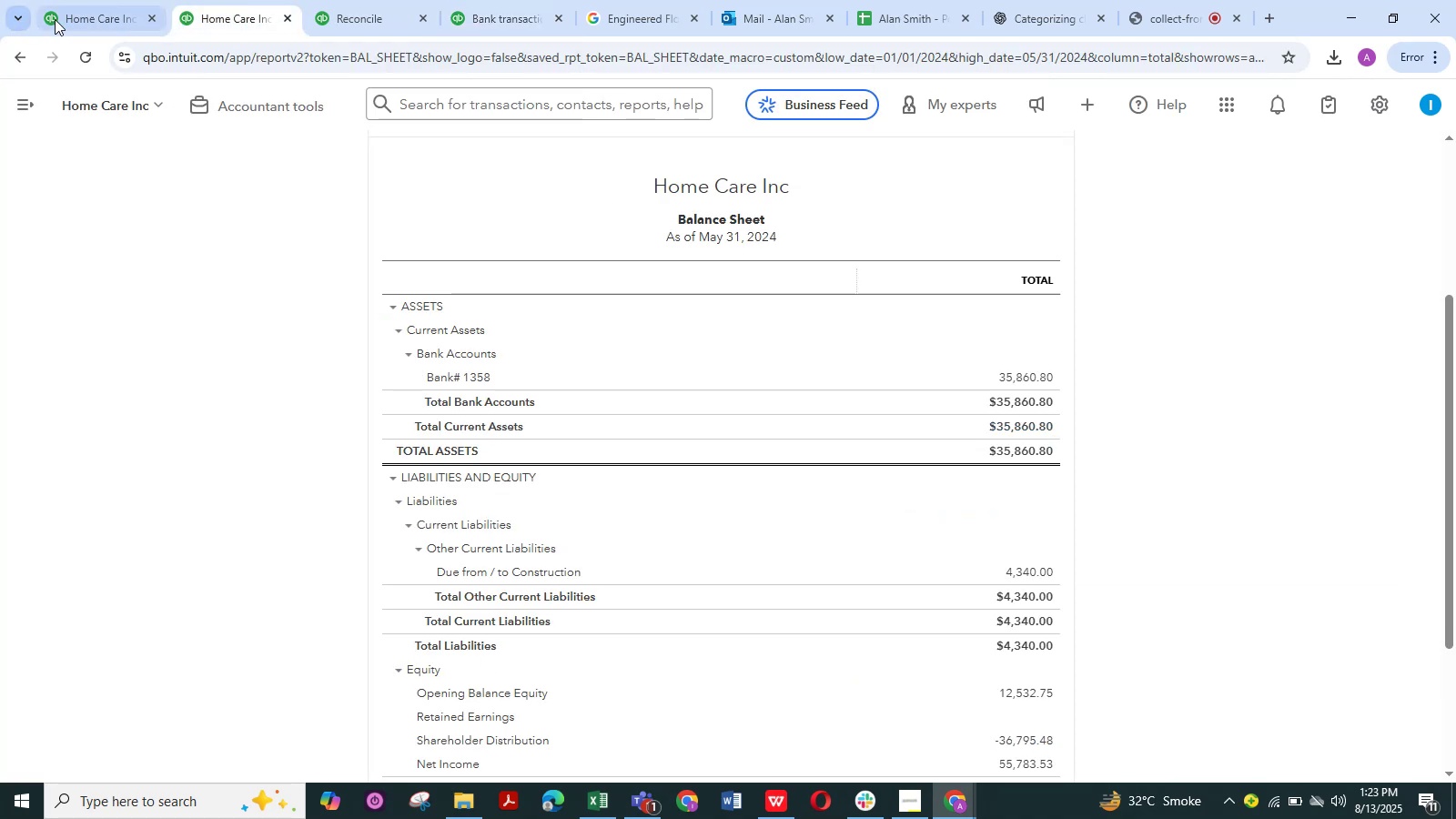 
left_click([87, 16])
 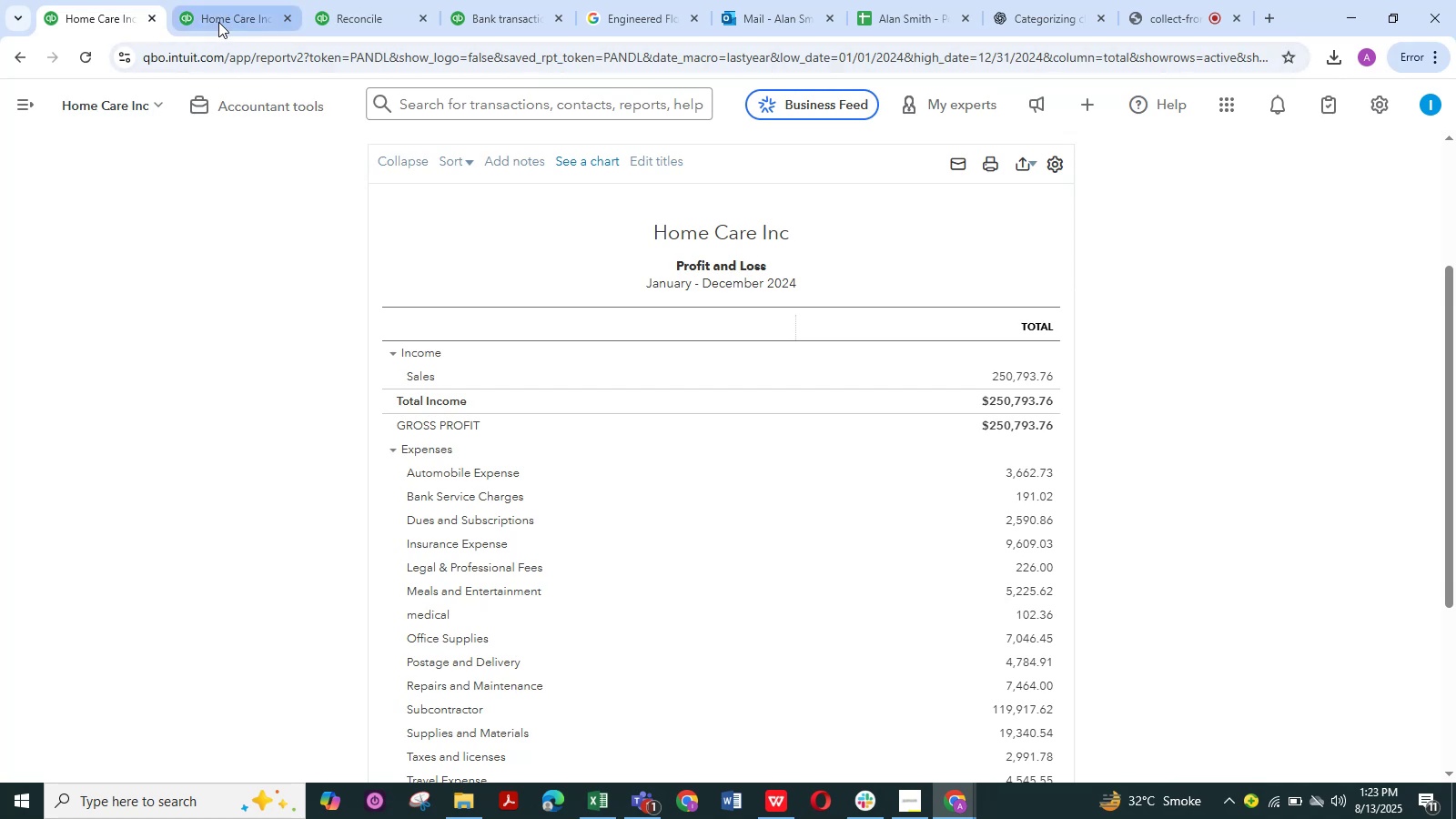 
left_click([220, 16])
 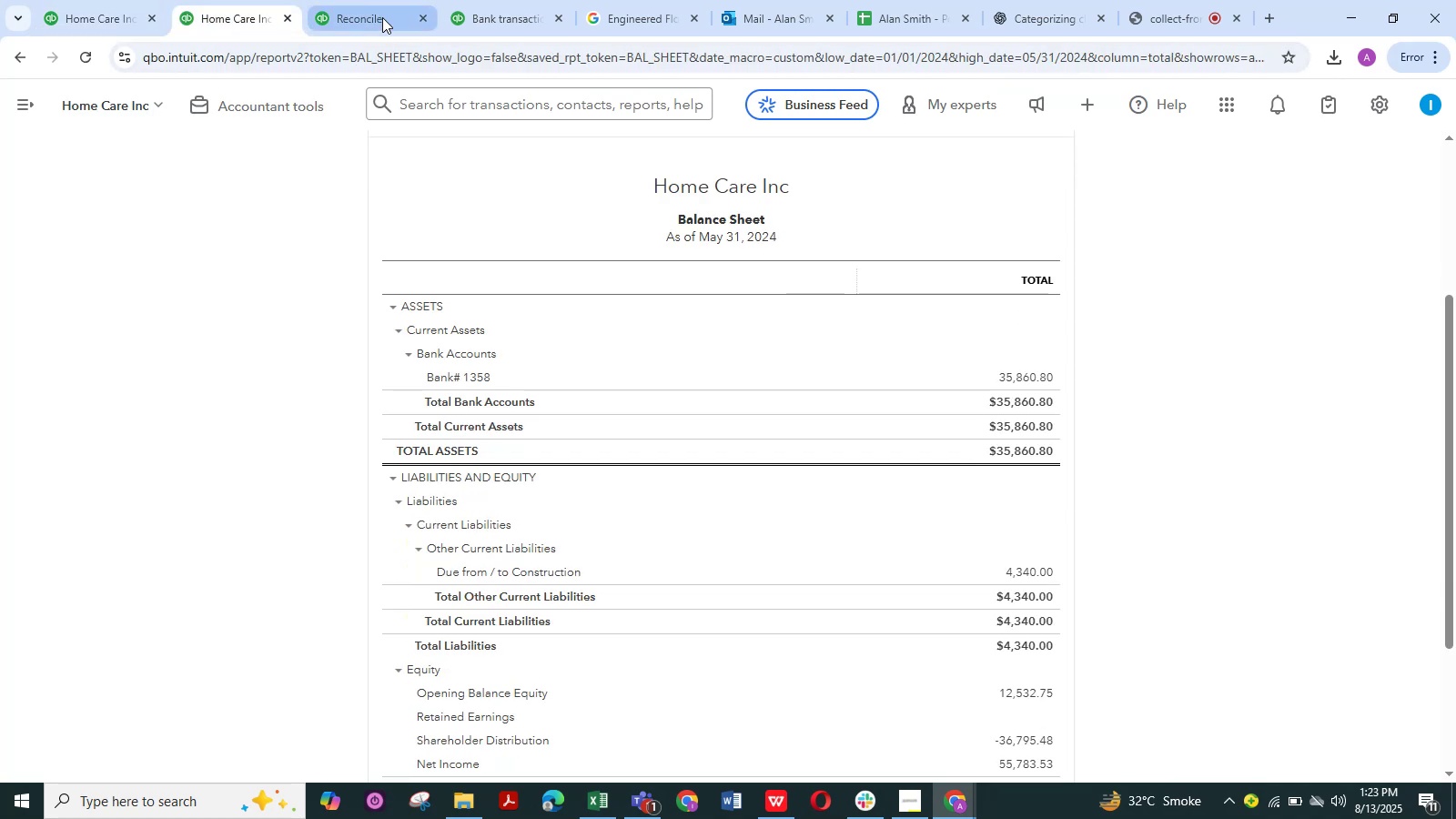 
left_click([378, 14])
 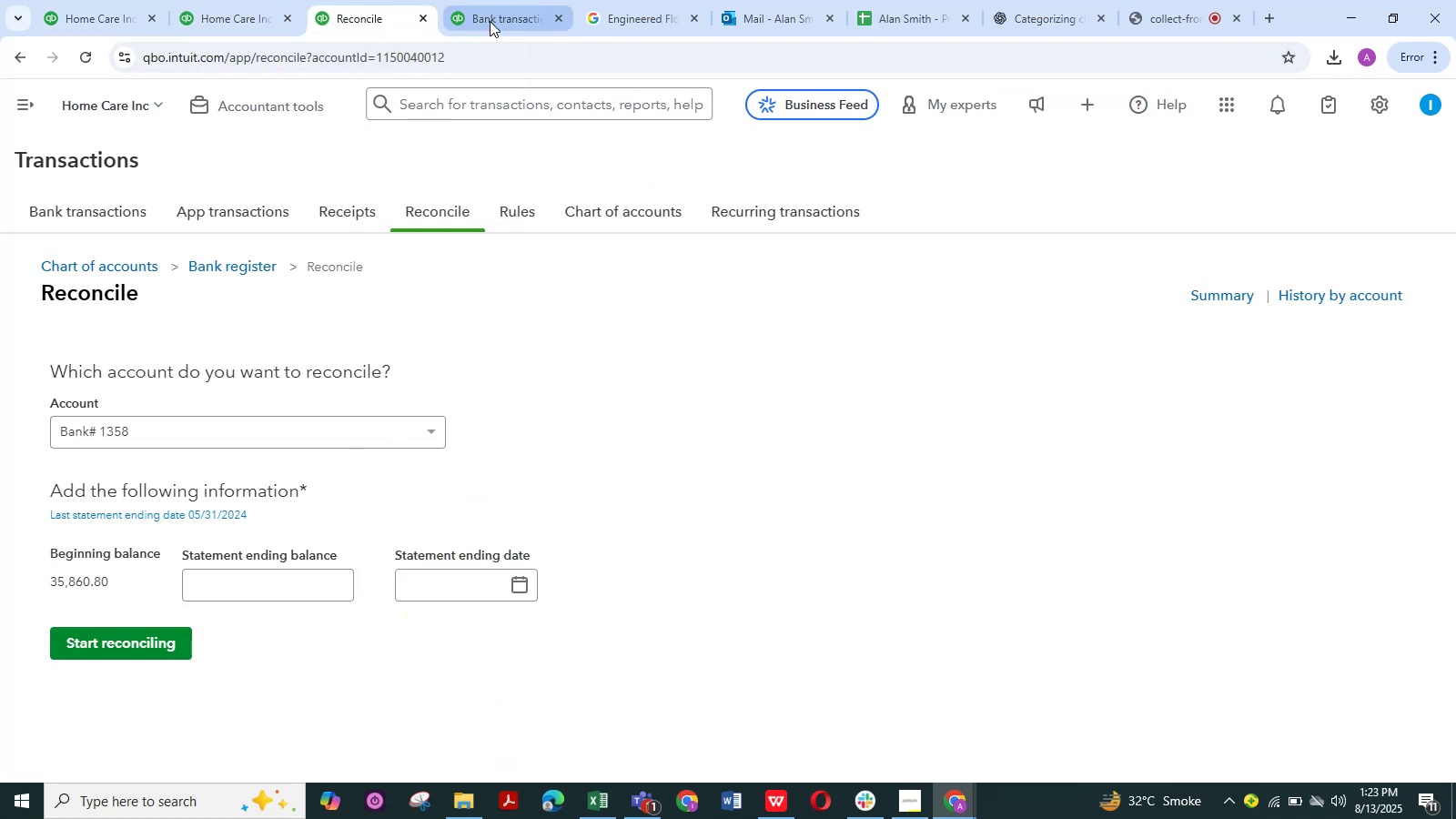 
left_click([493, 21])
 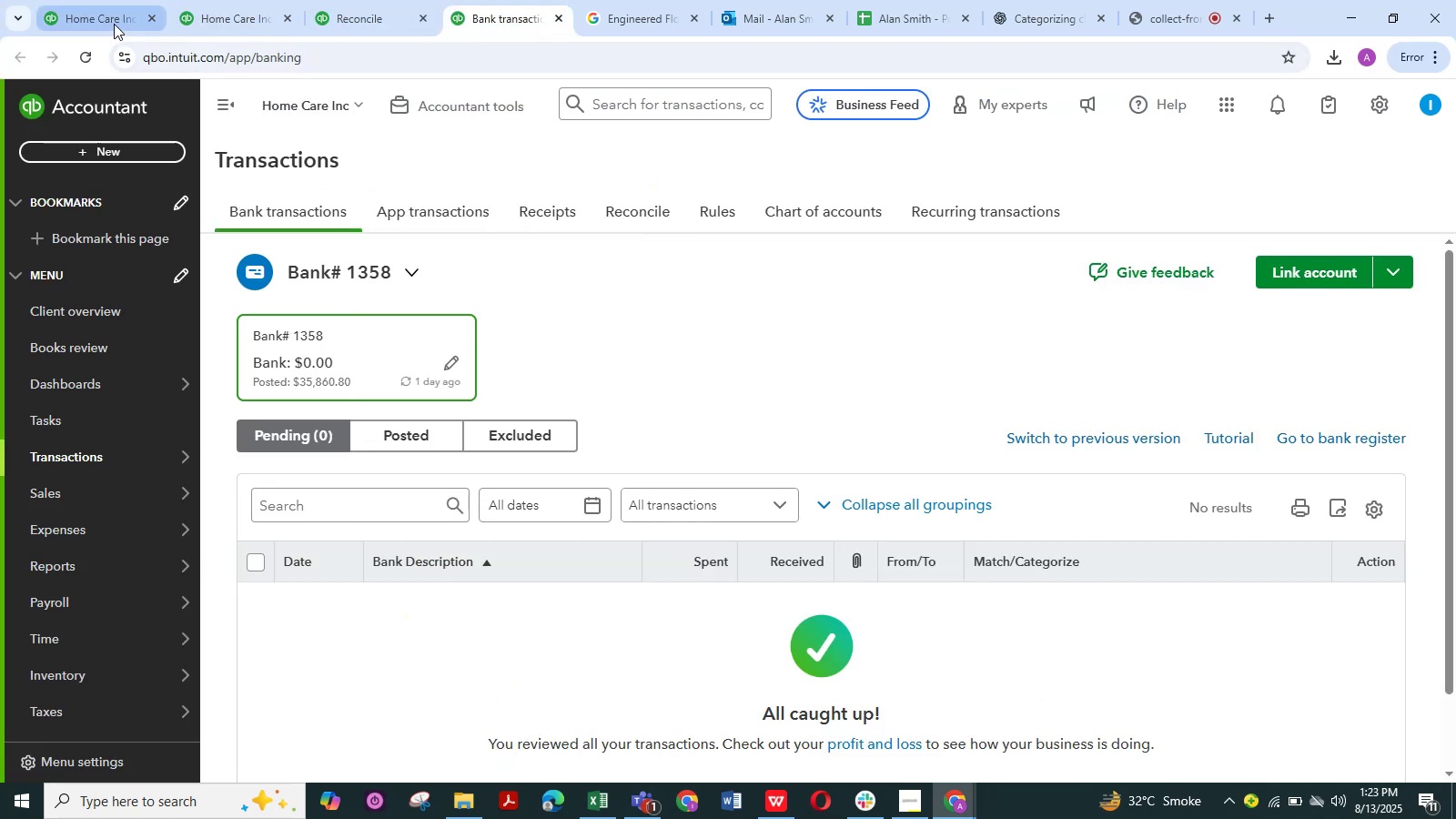 
left_click([101, 16])
 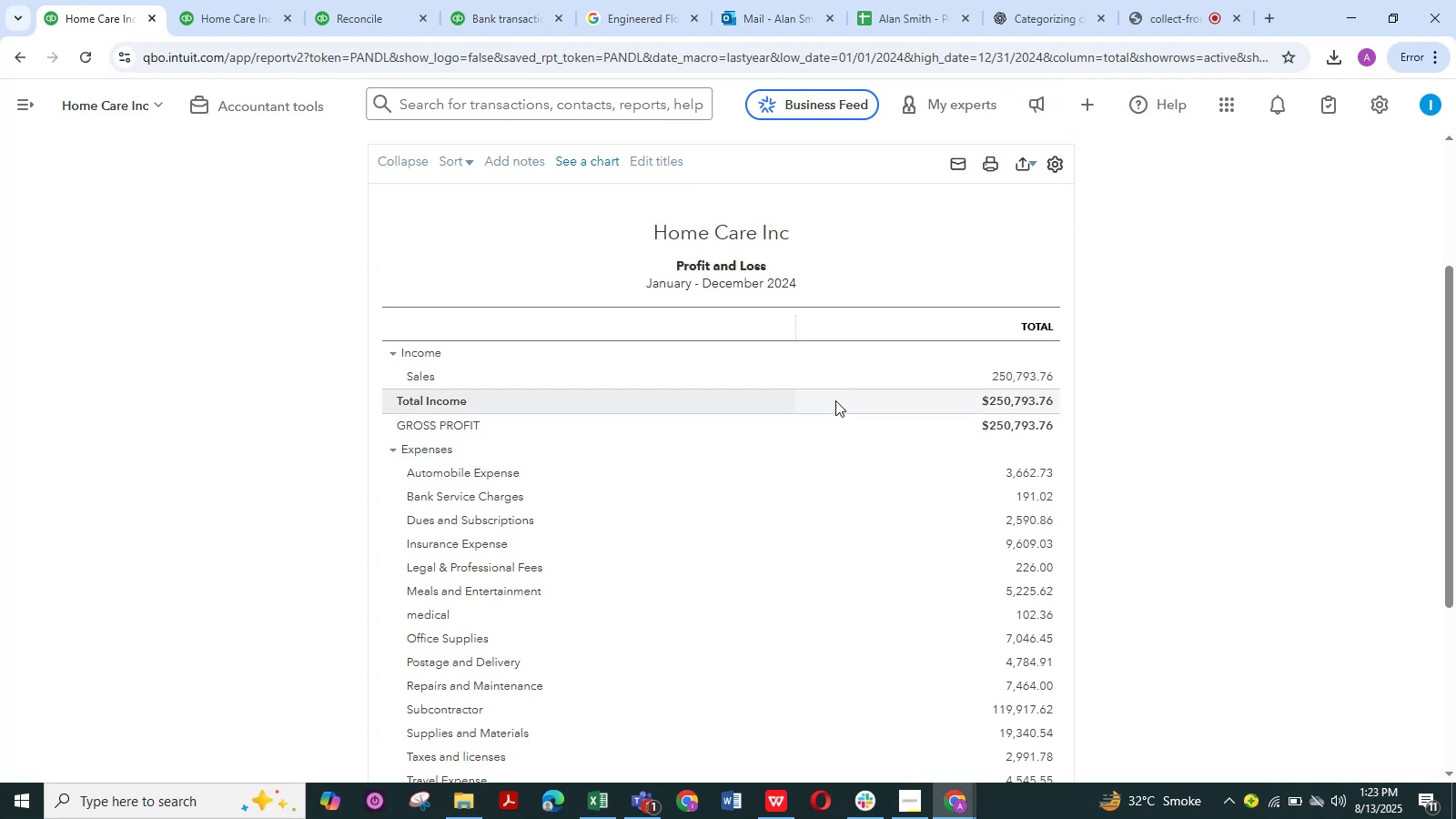 
wait(27.87)
 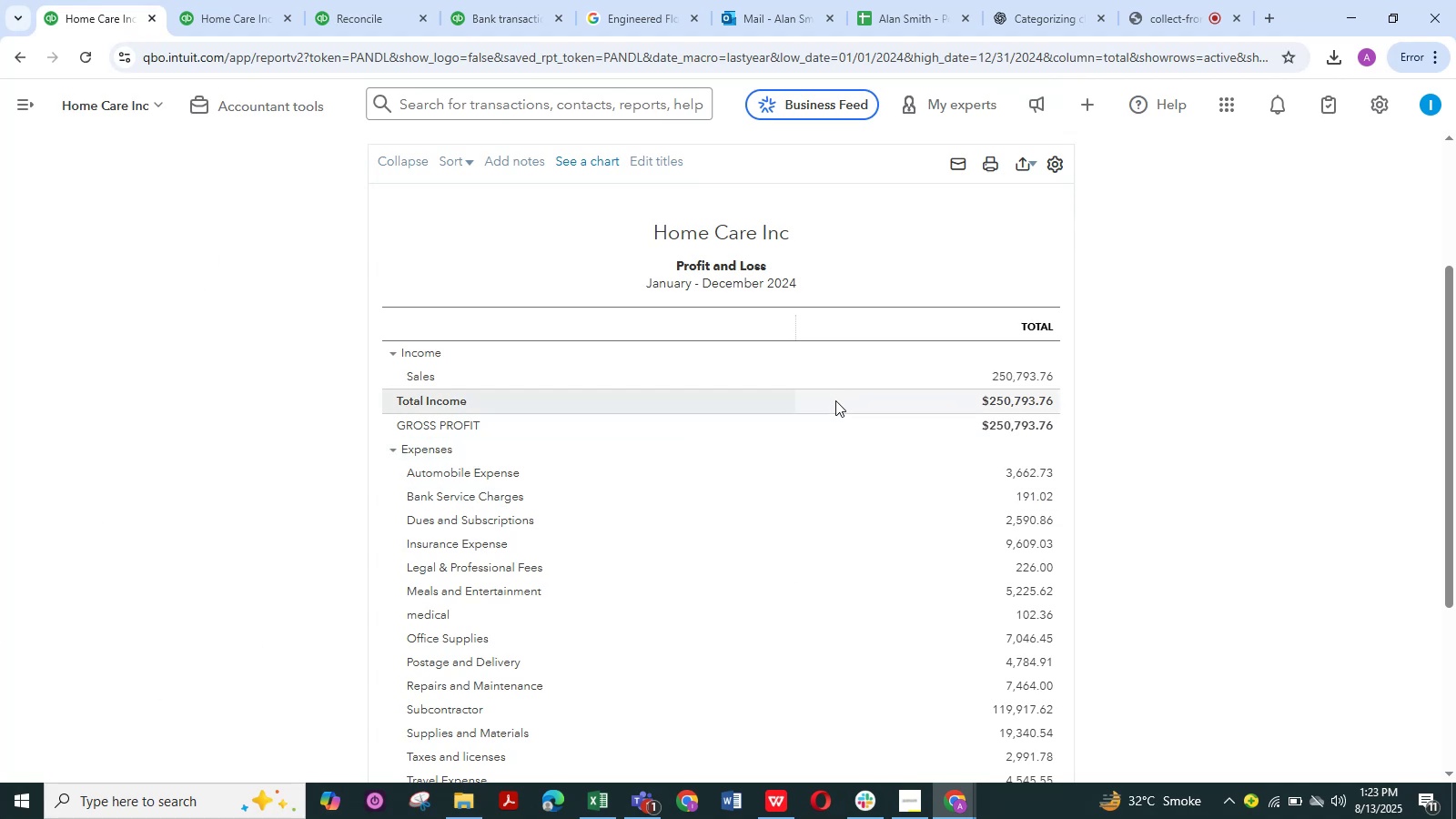 
mouse_move([609, 796])
 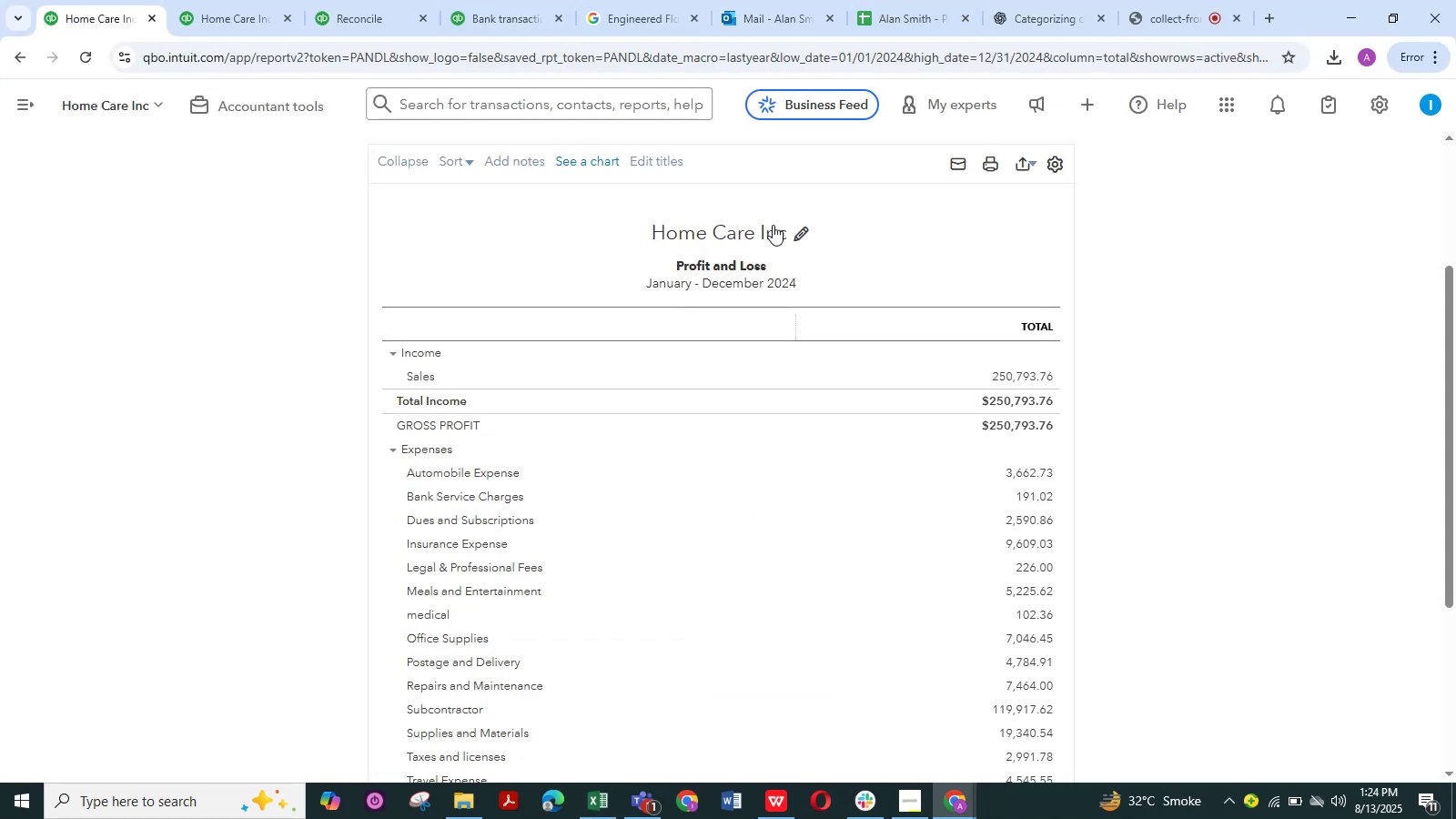 
left_click([1260, 182])
 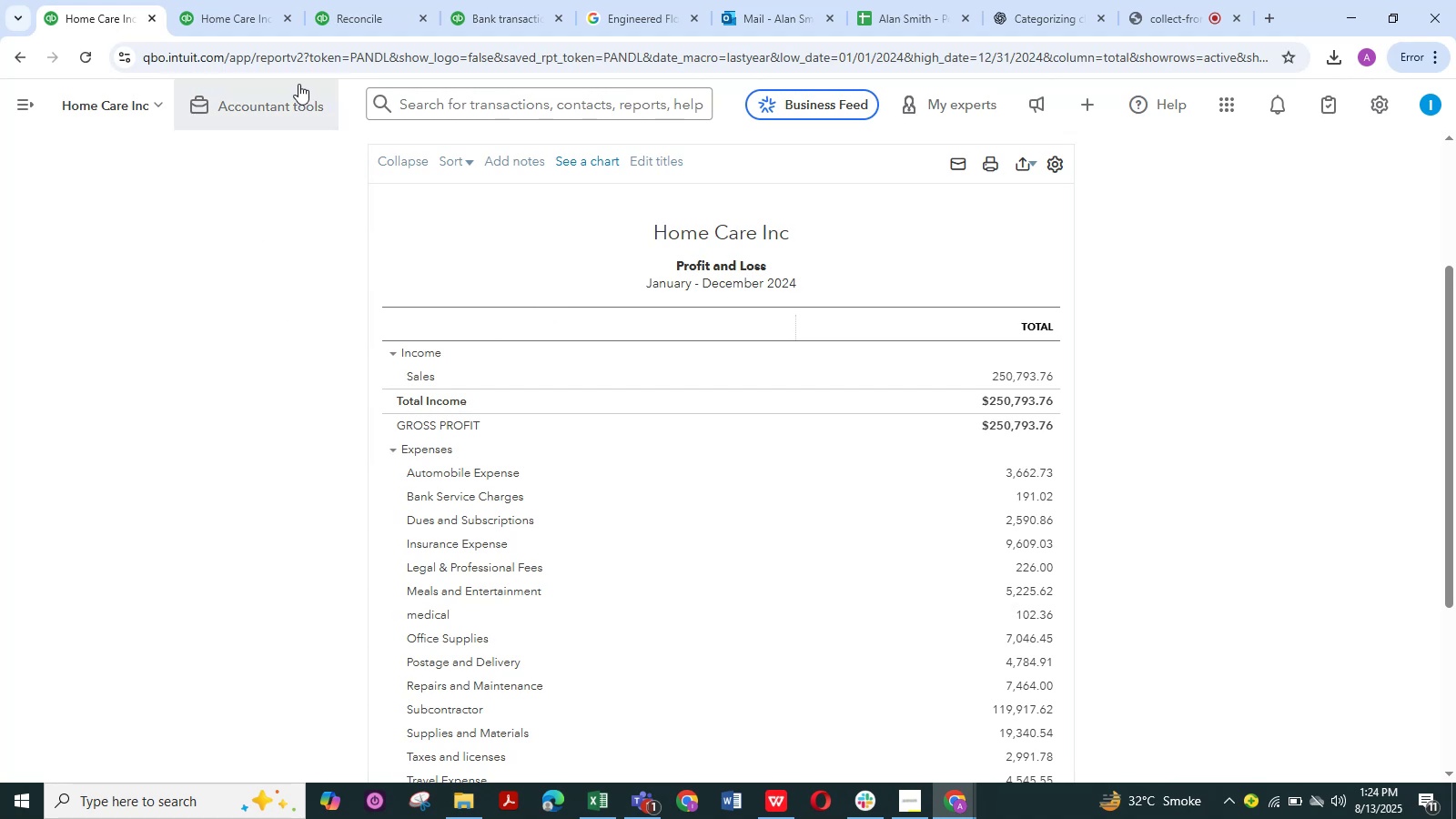 
wait(6.73)
 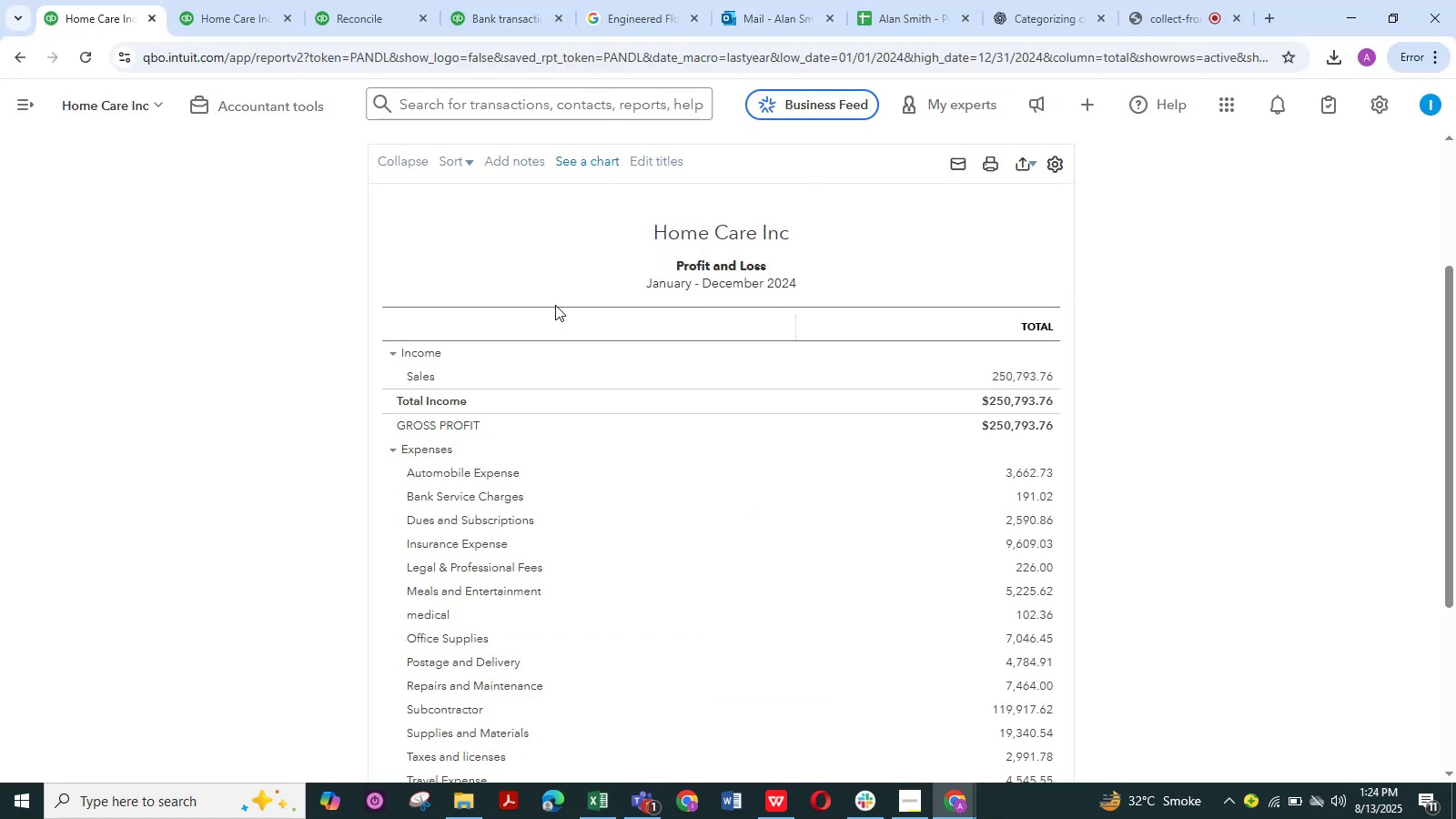 
left_click([245, 32])
 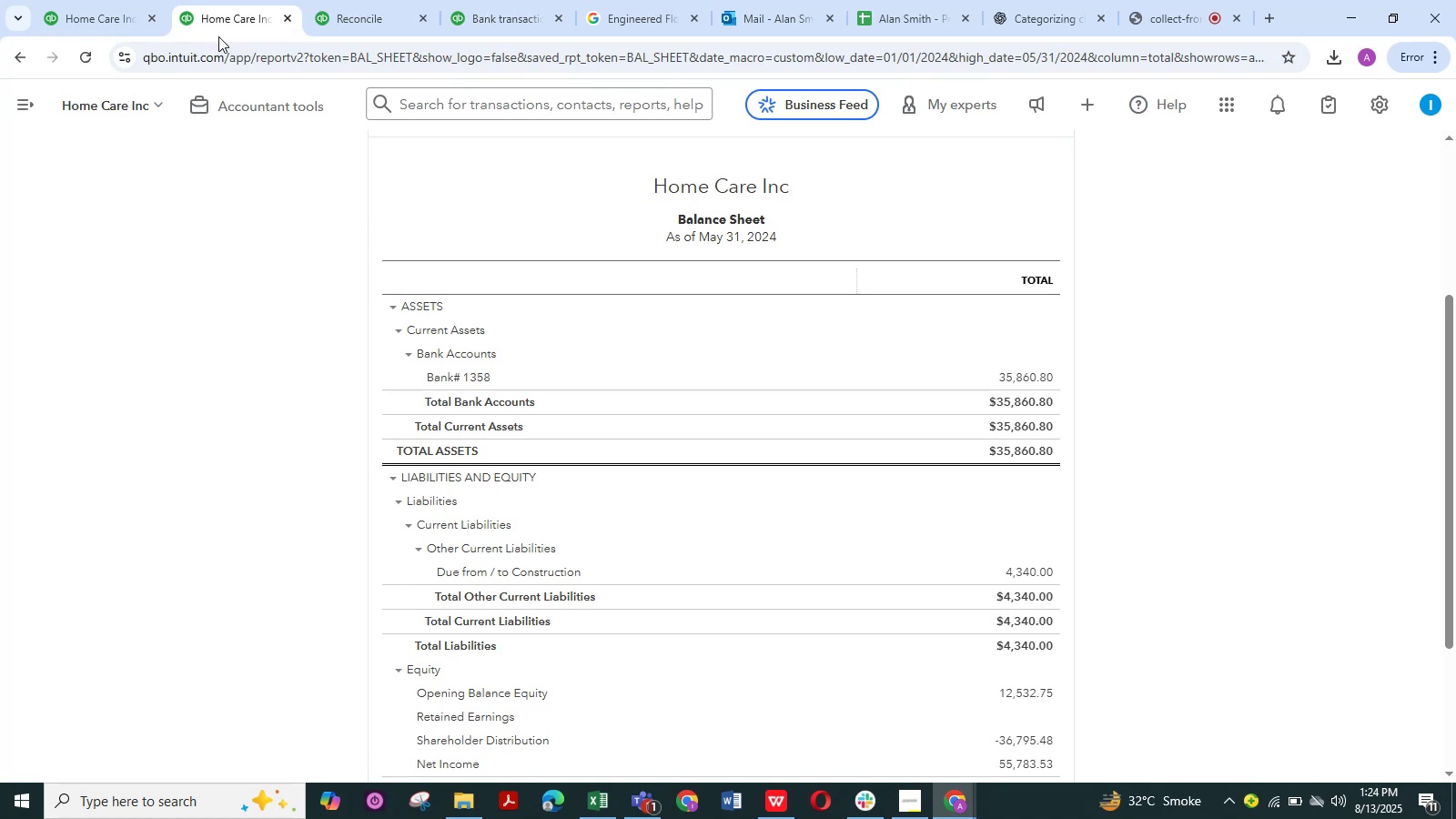 
wait(20.68)
 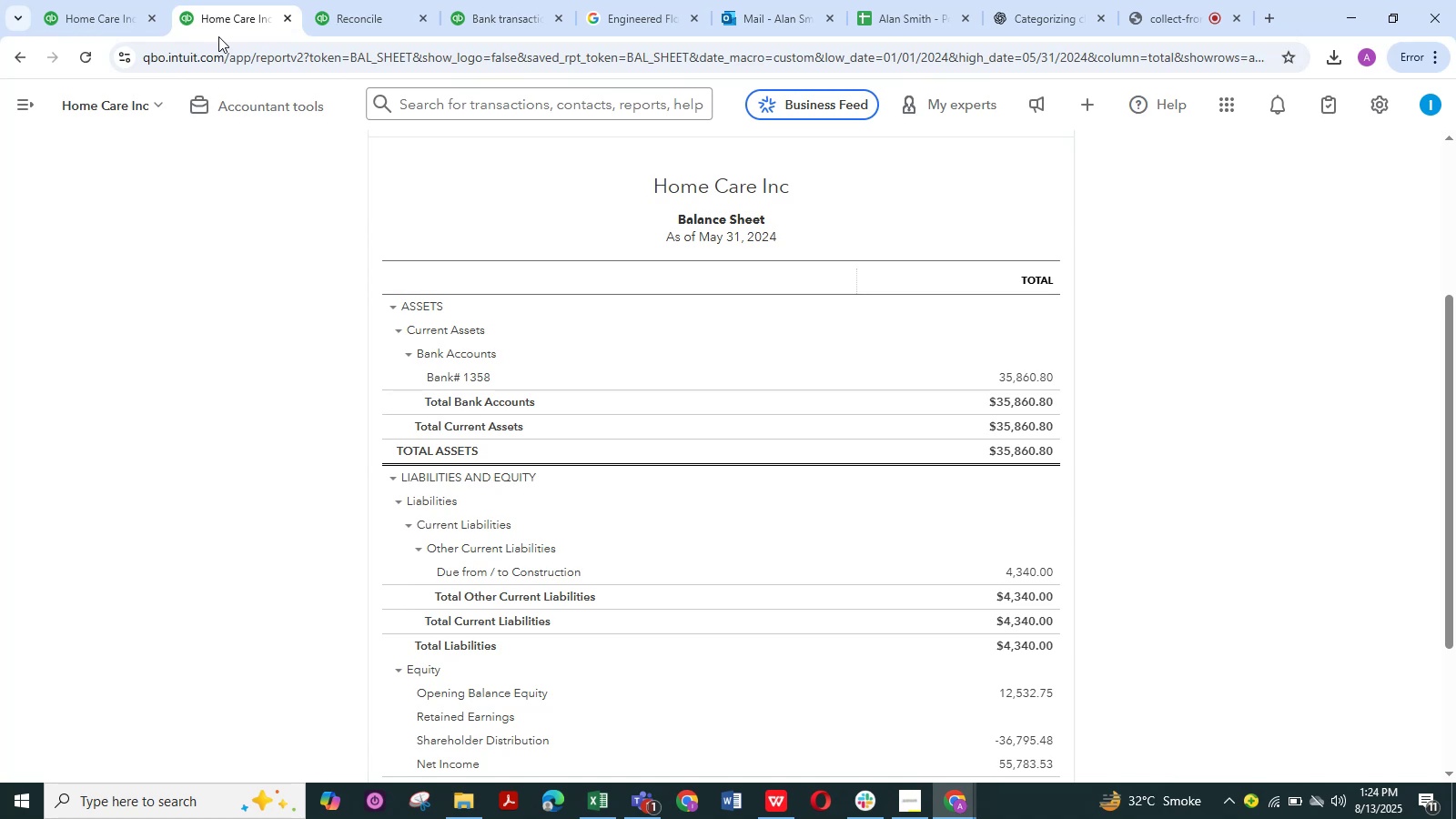 
scroll: coordinate [658, 584], scroll_direction: down, amount: 3.0
 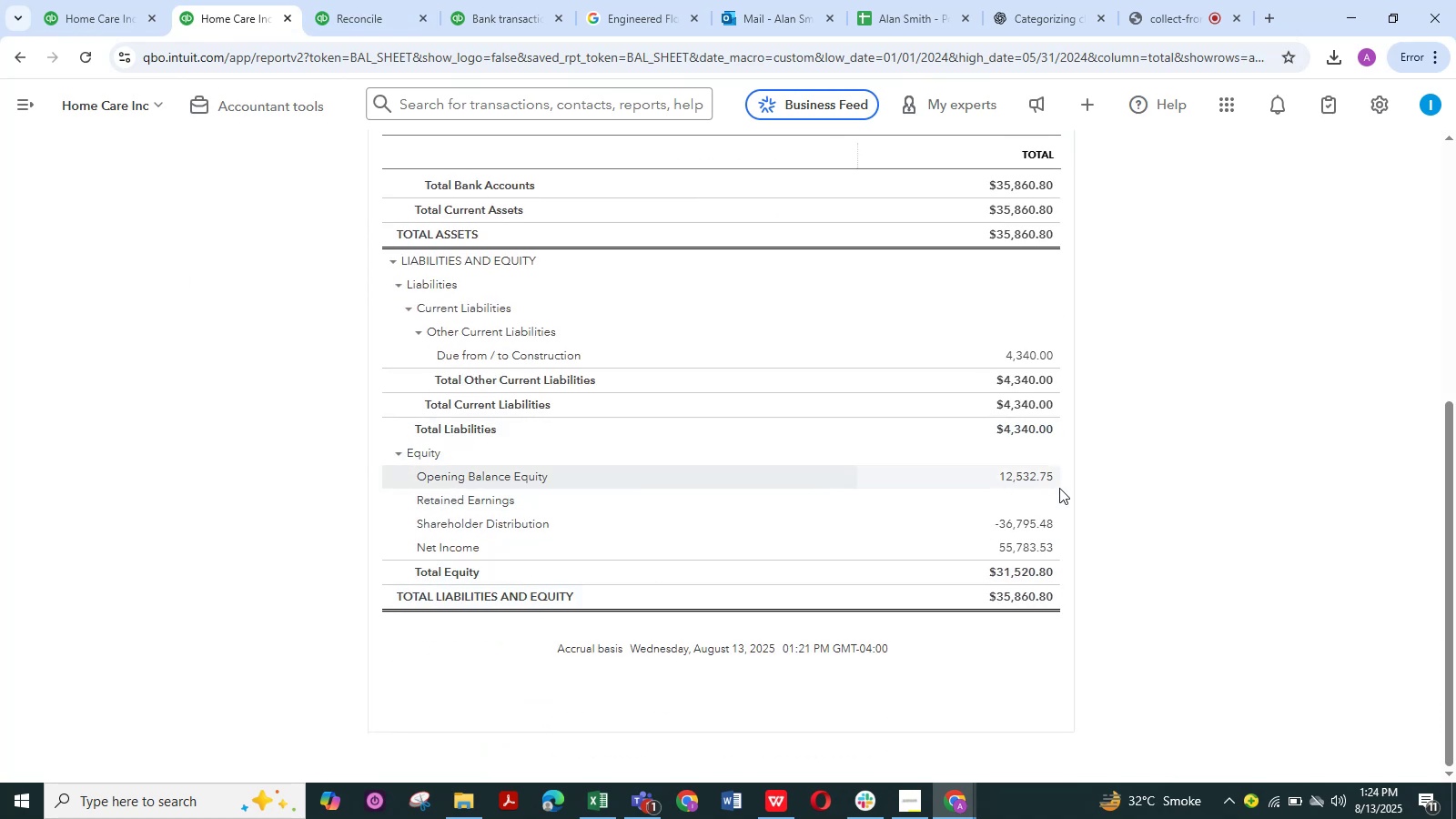 
scroll: coordinate [693, 466], scroll_direction: up, amount: 10.0
 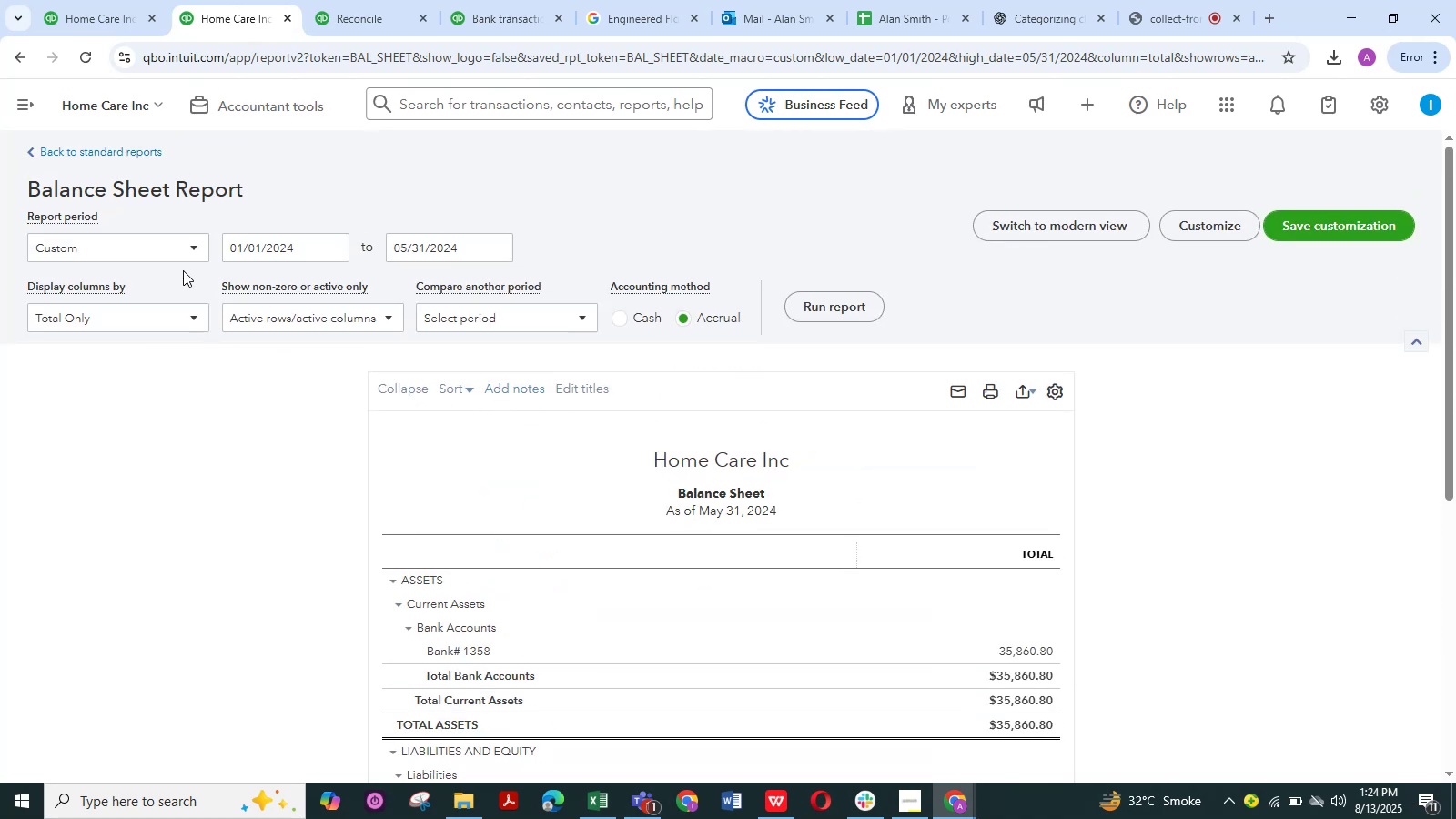 
scroll: coordinate [564, 295], scroll_direction: down, amount: 8.0
 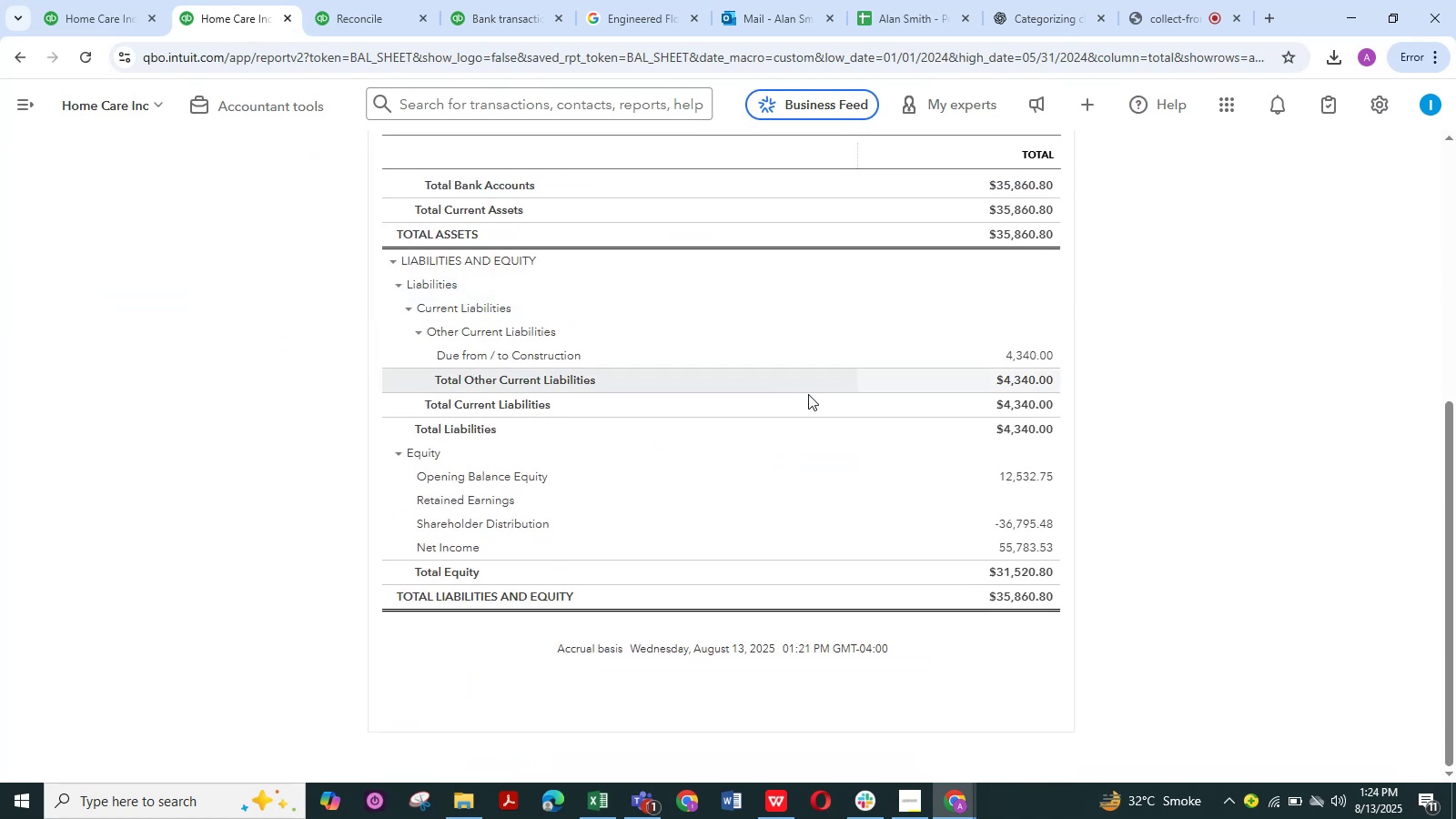 
scroll: coordinate [368, 323], scroll_direction: up, amount: 9.0
 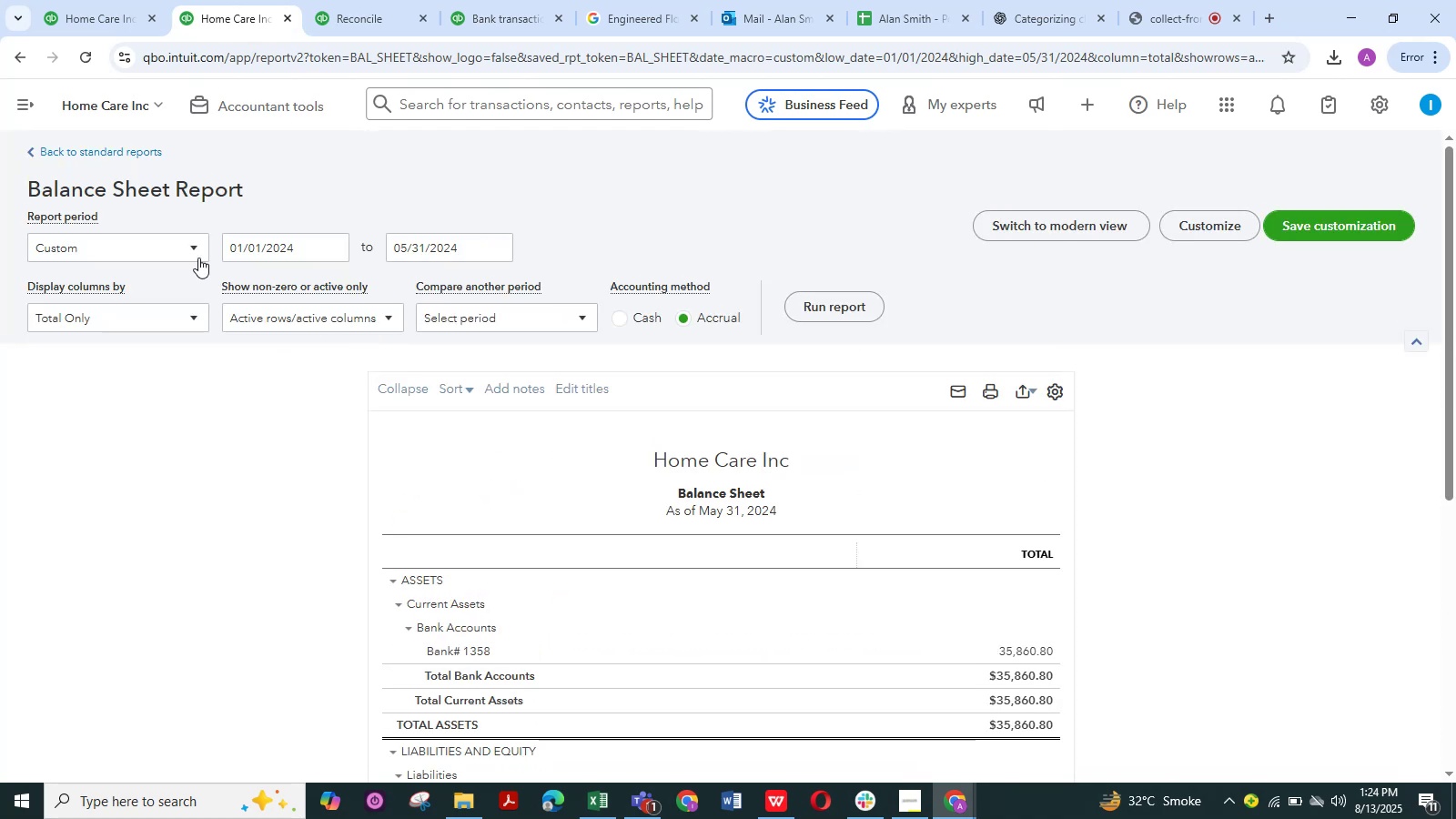 
left_click([177, 246])
 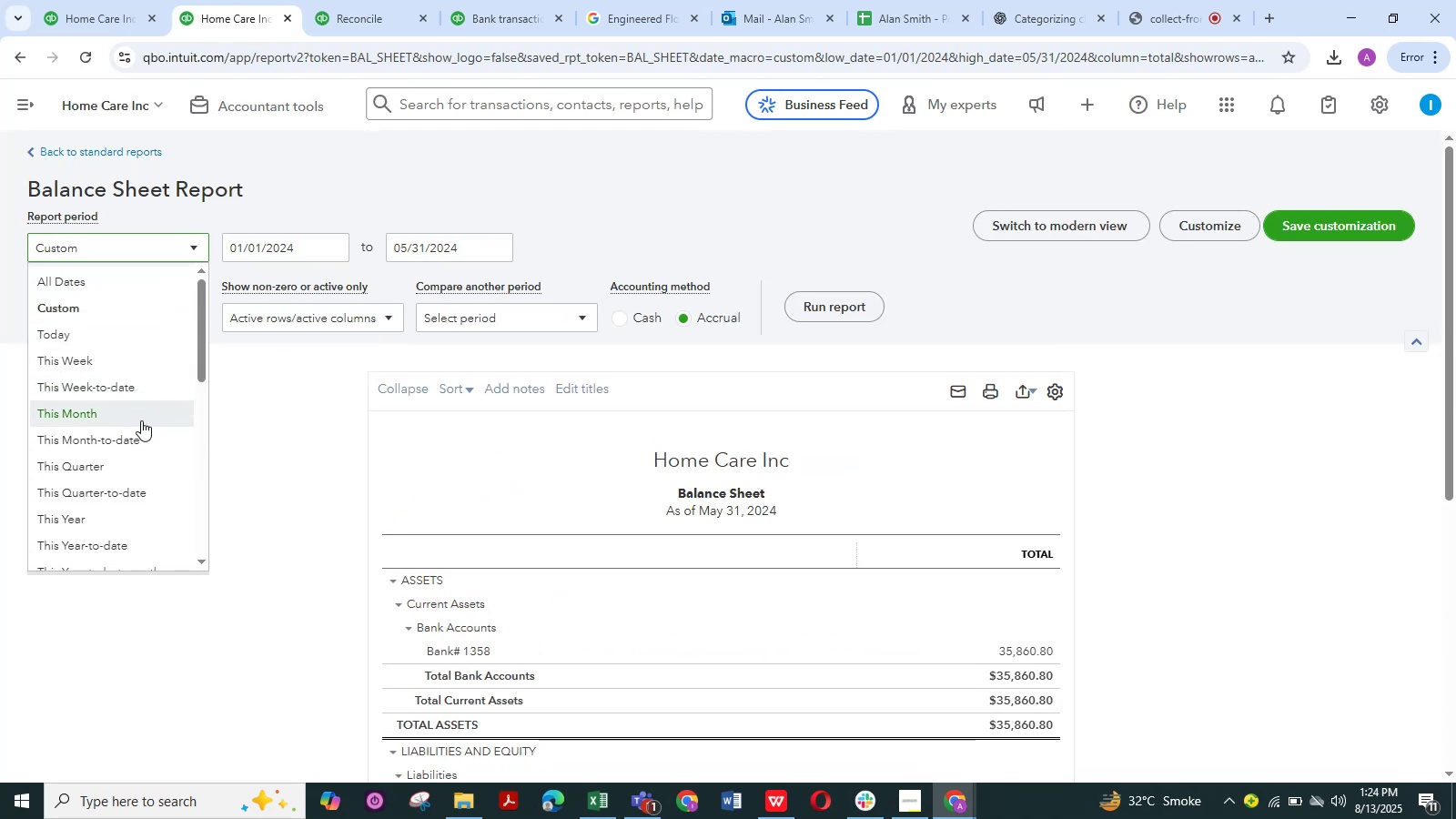 
scroll: coordinate [138, 457], scroll_direction: down, amount: 2.0
 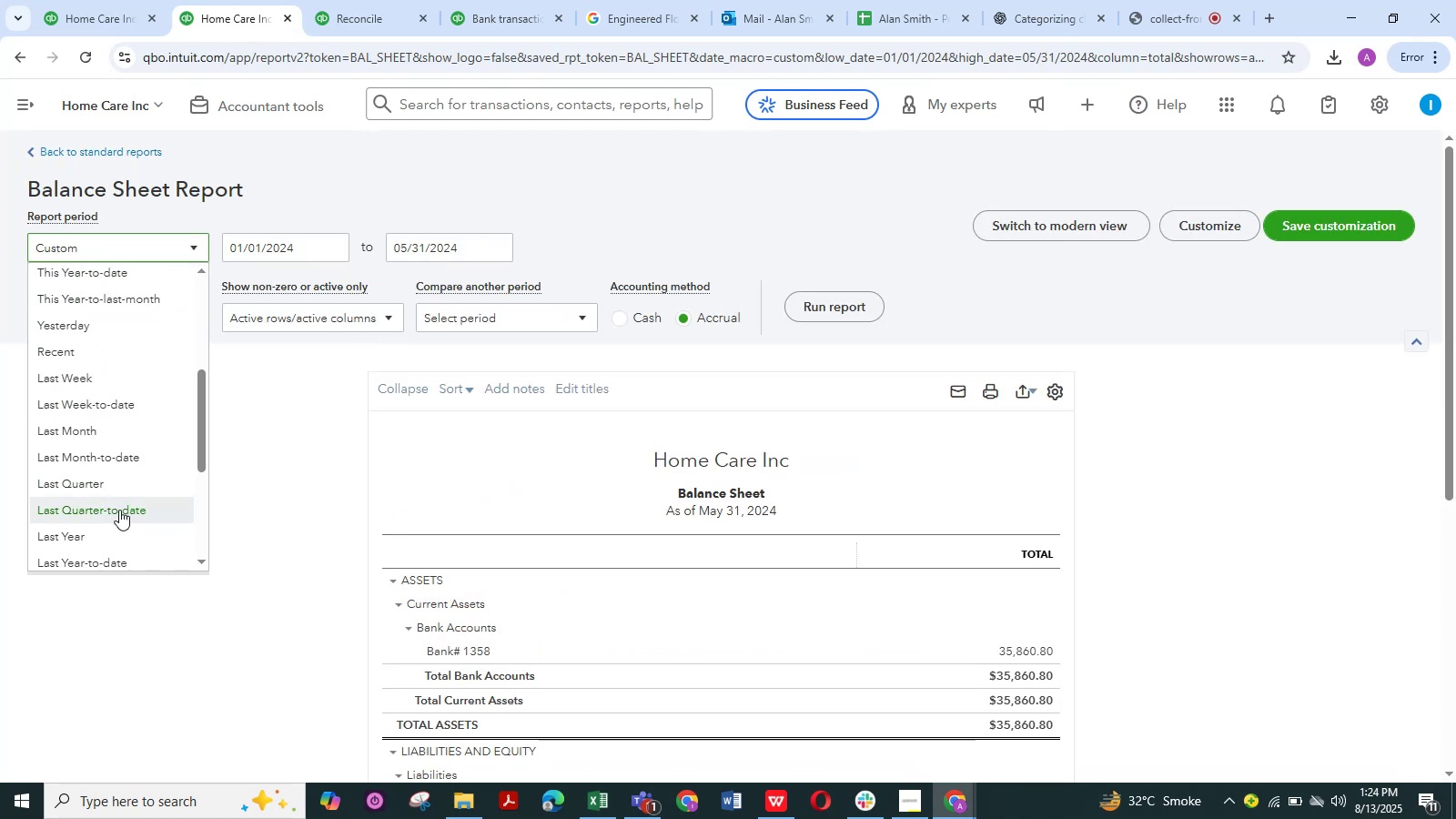 
left_click_drag(start_coordinate=[115, 526], to_coordinate=[117, 531])
 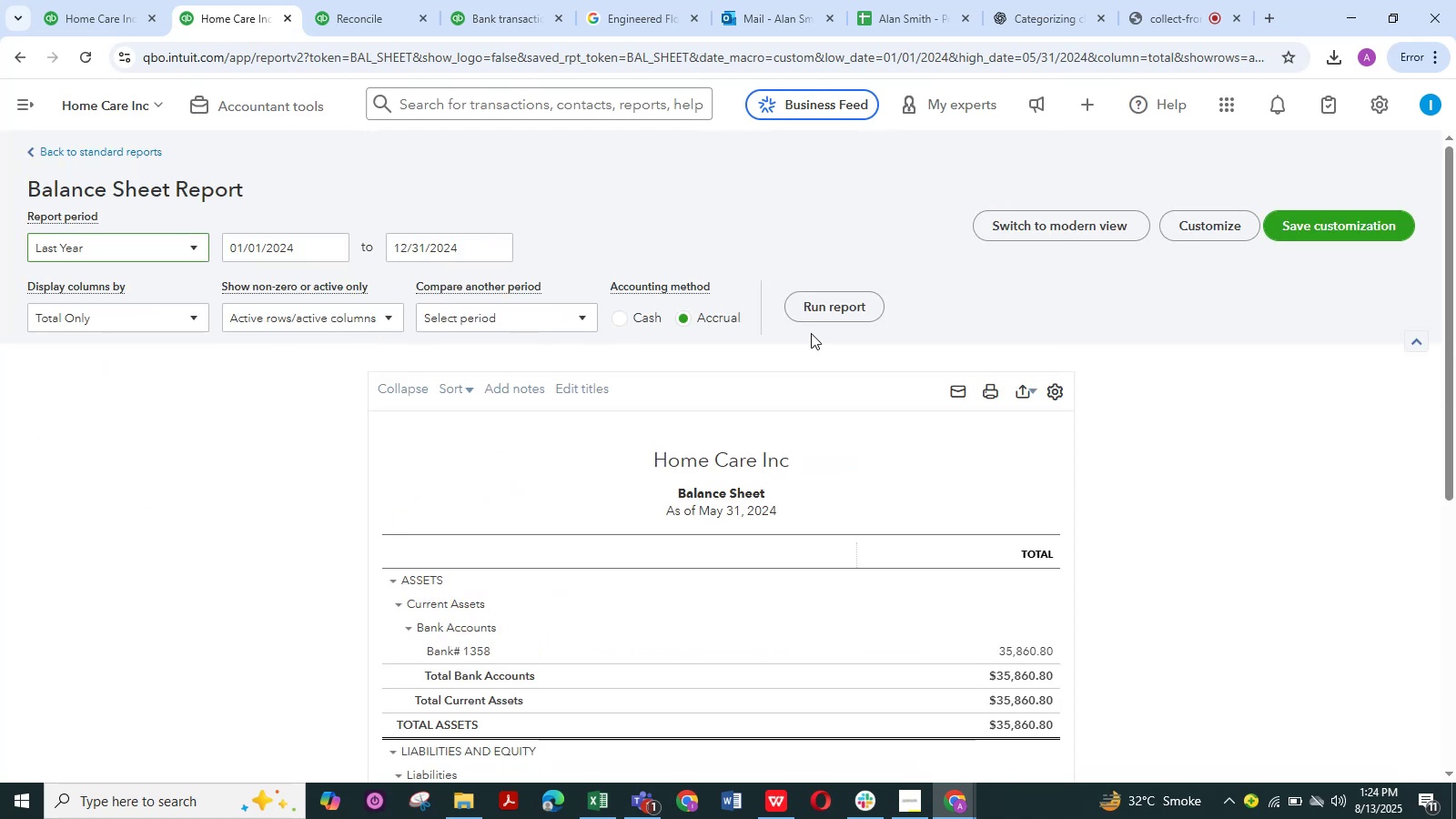 
left_click([832, 303])
 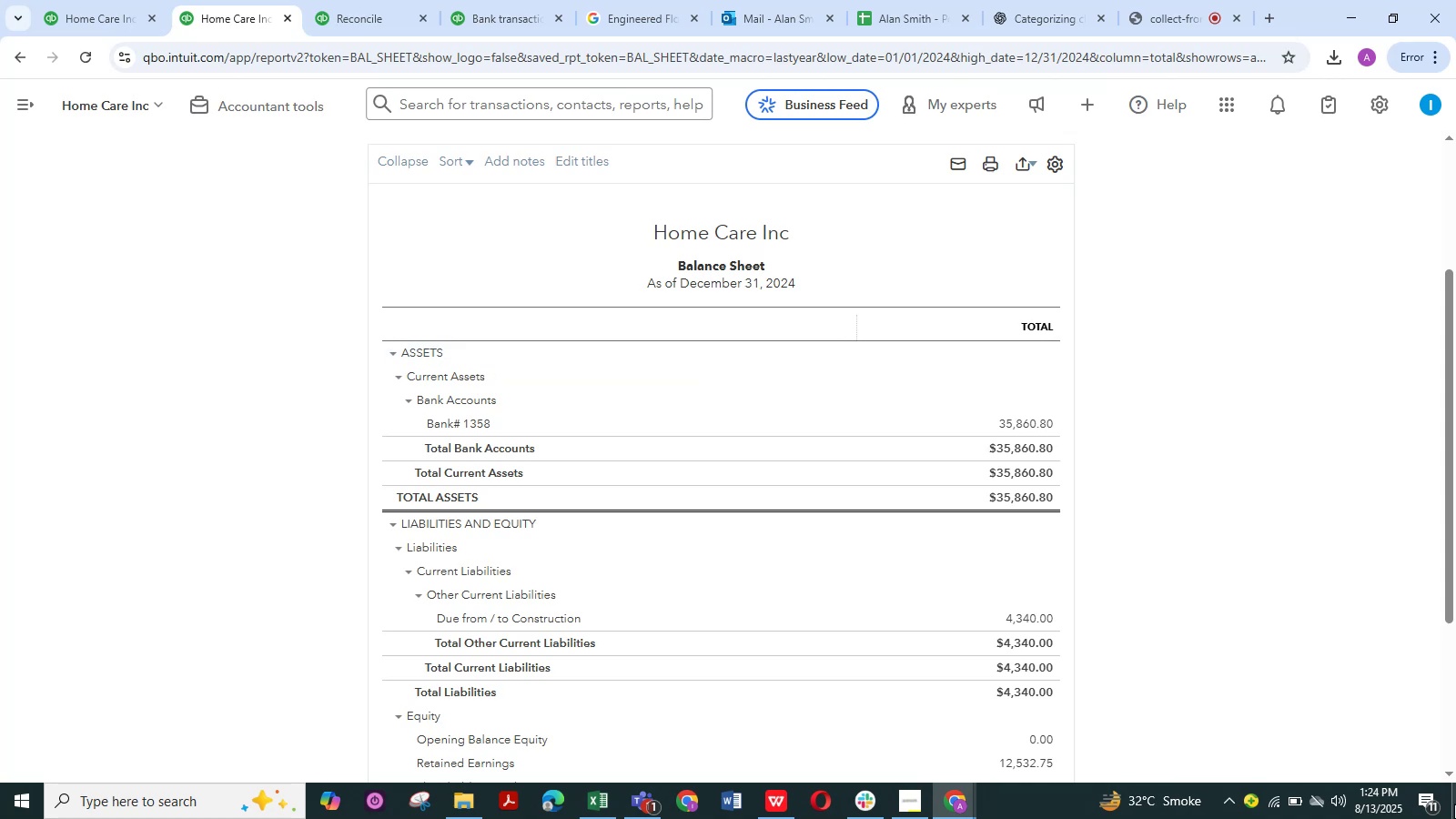 
scroll: coordinate [594, 663], scroll_direction: down, amount: 6.0
 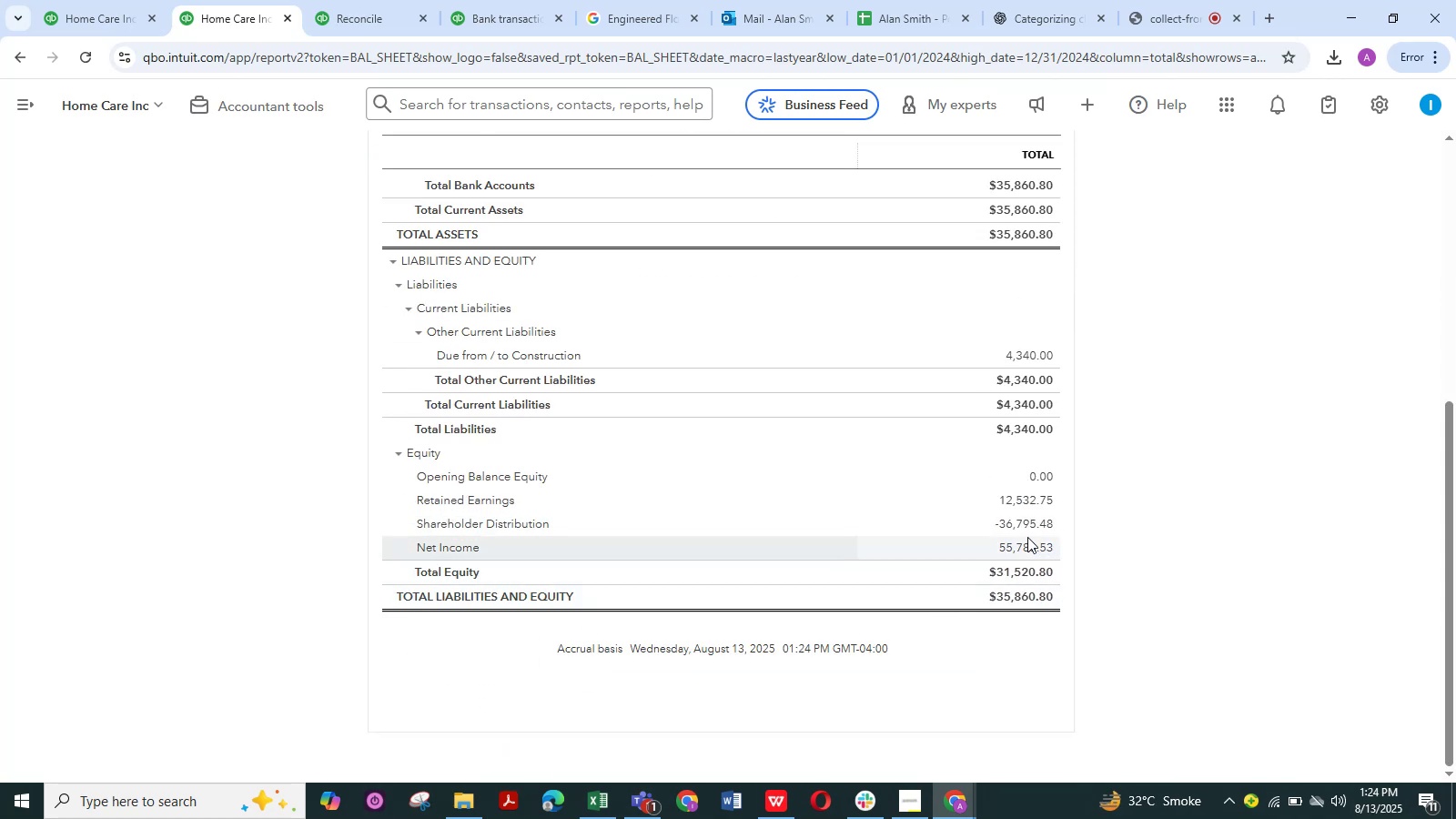 
left_click([1037, 528])
 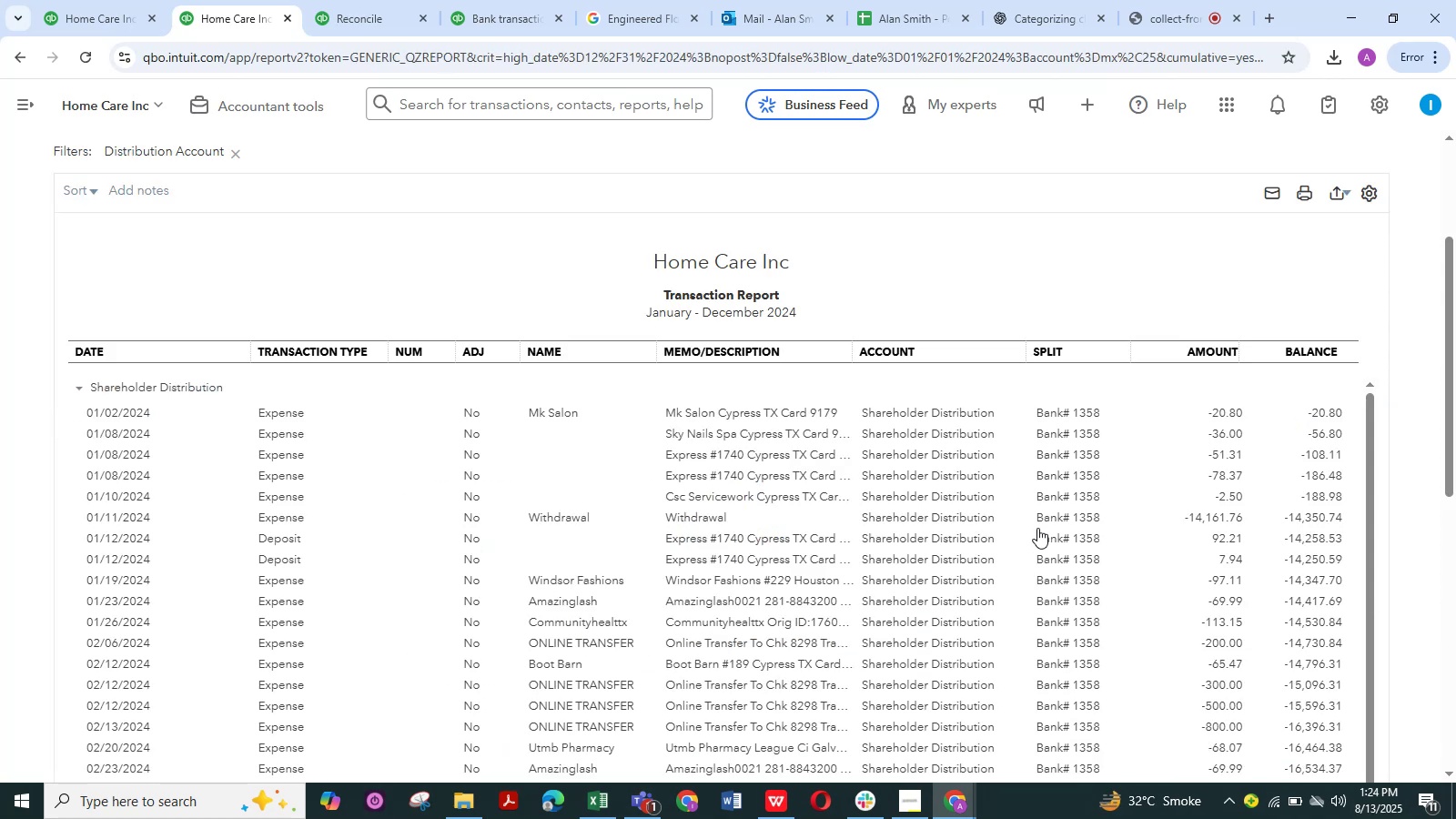 
scroll: coordinate [432, 467], scroll_direction: down, amount: 1.0
 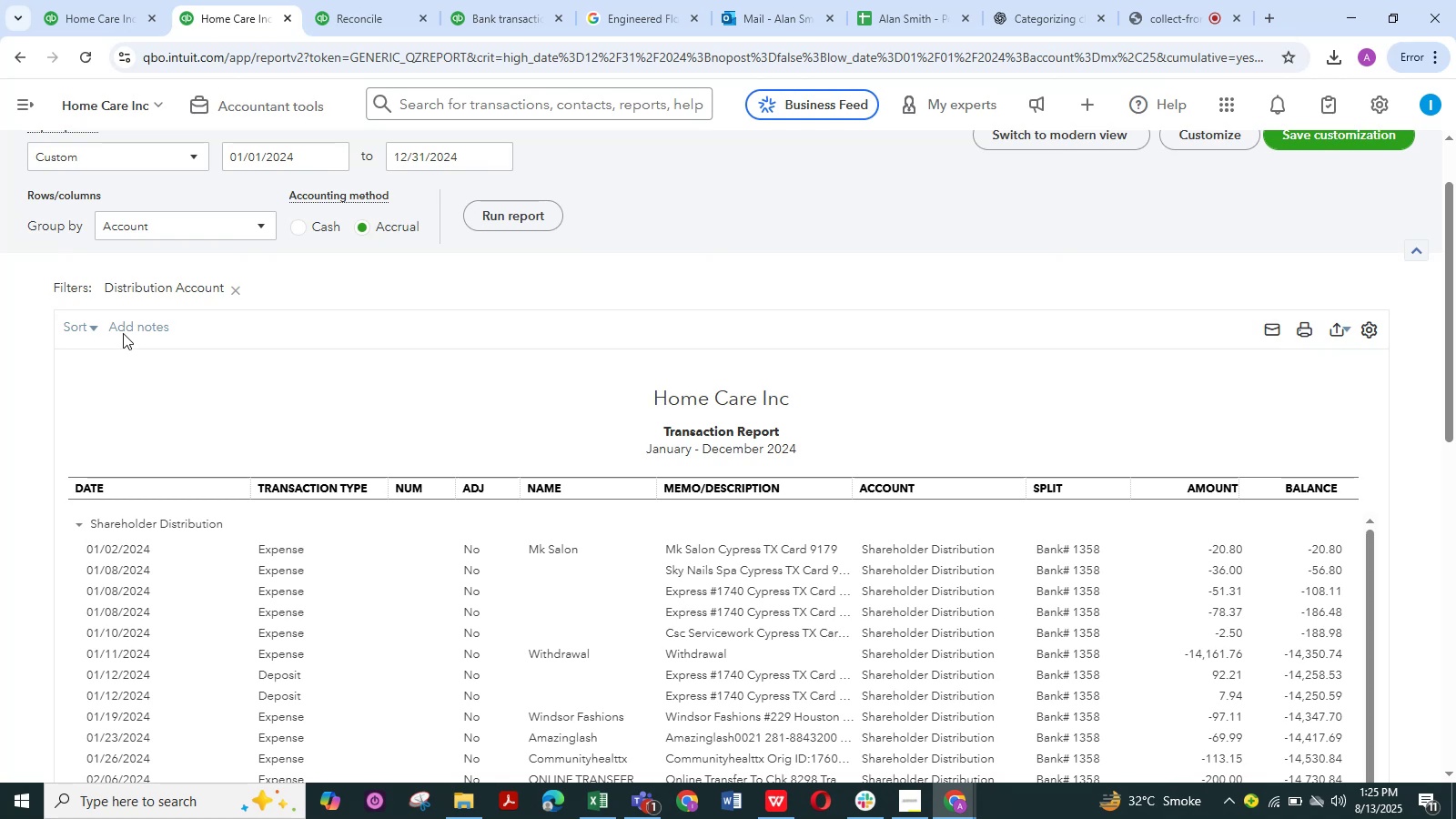 
left_click([86, 325])
 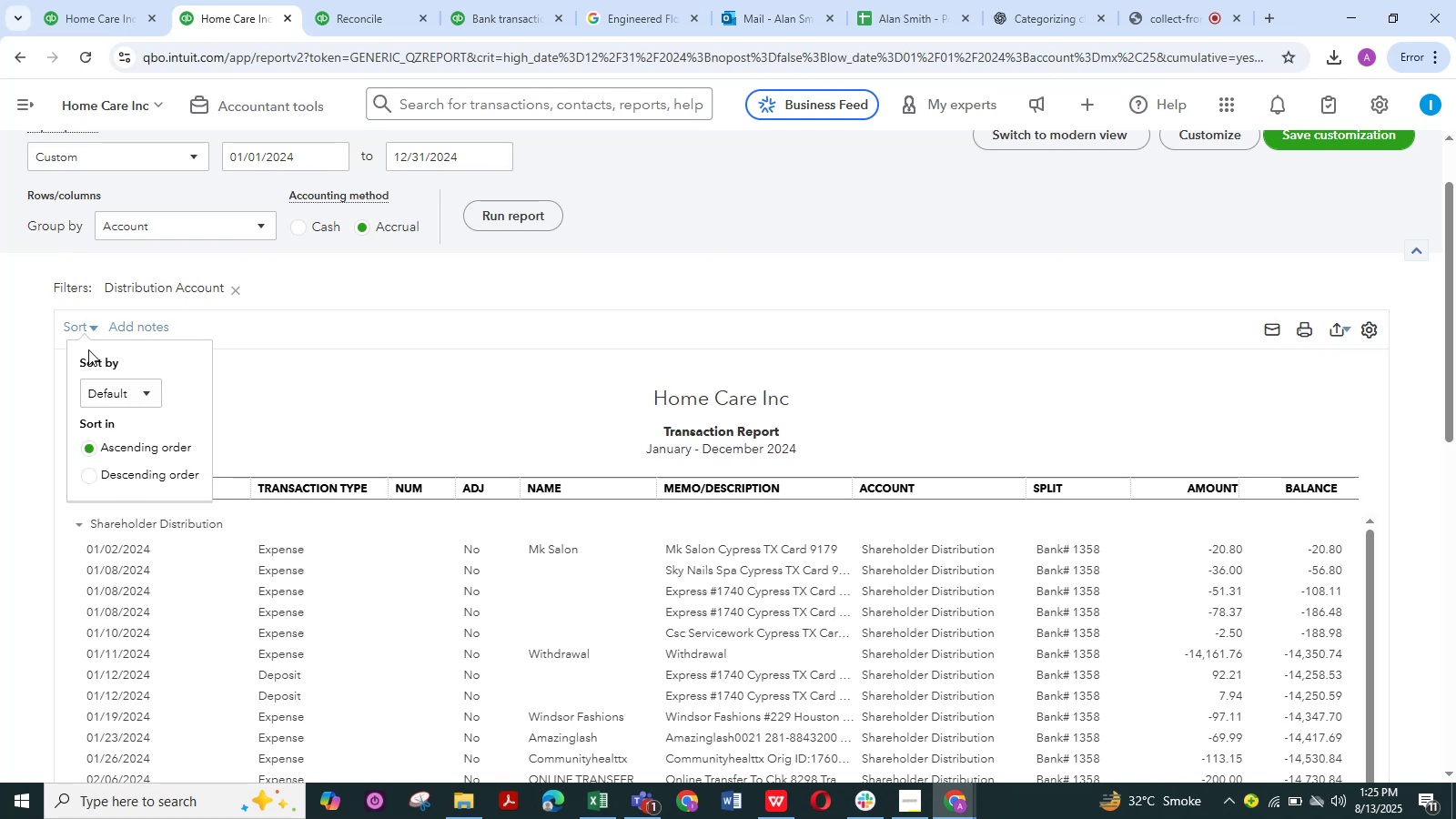 
wait(8.12)
 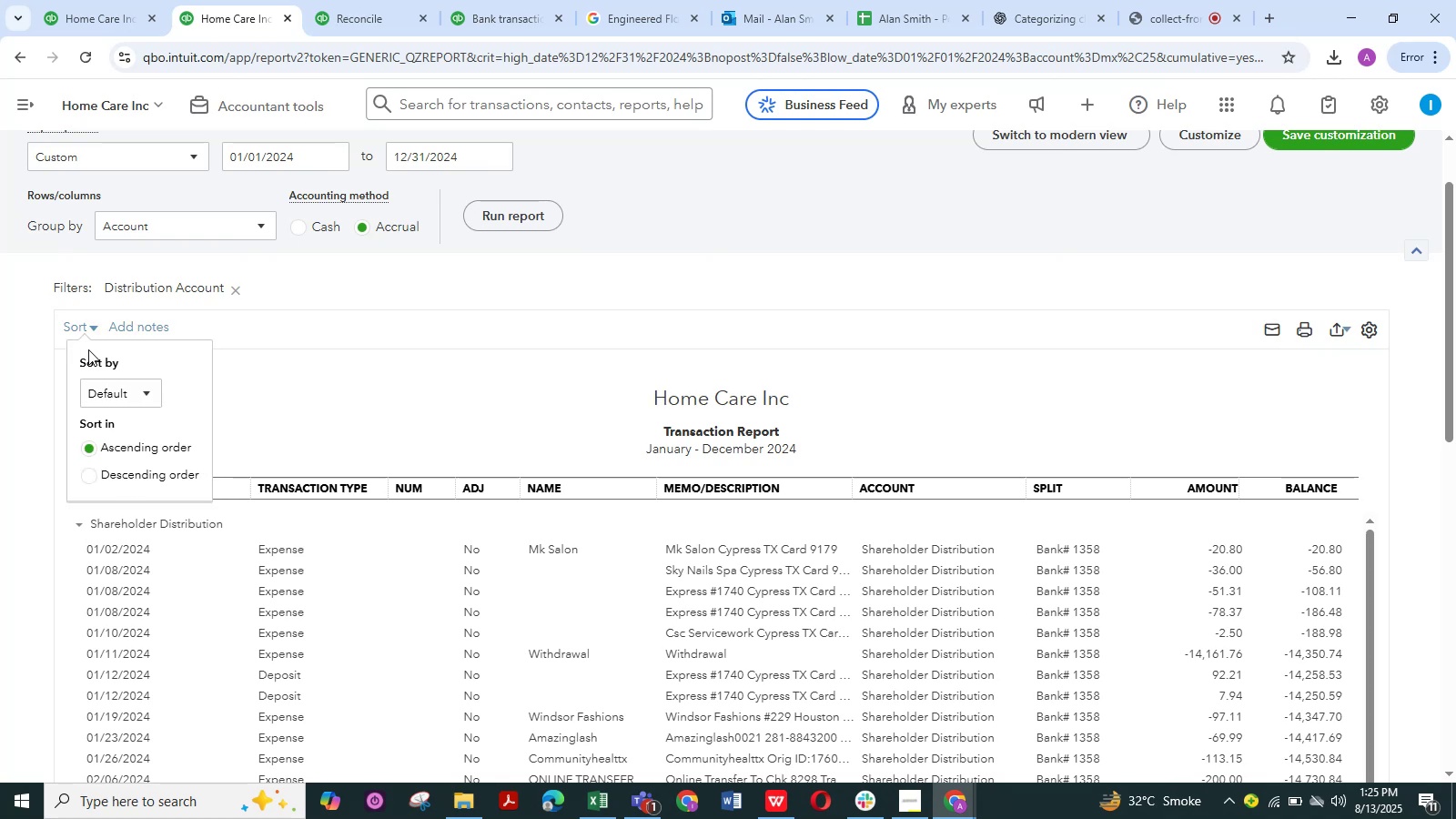 
left_click([422, 355])
 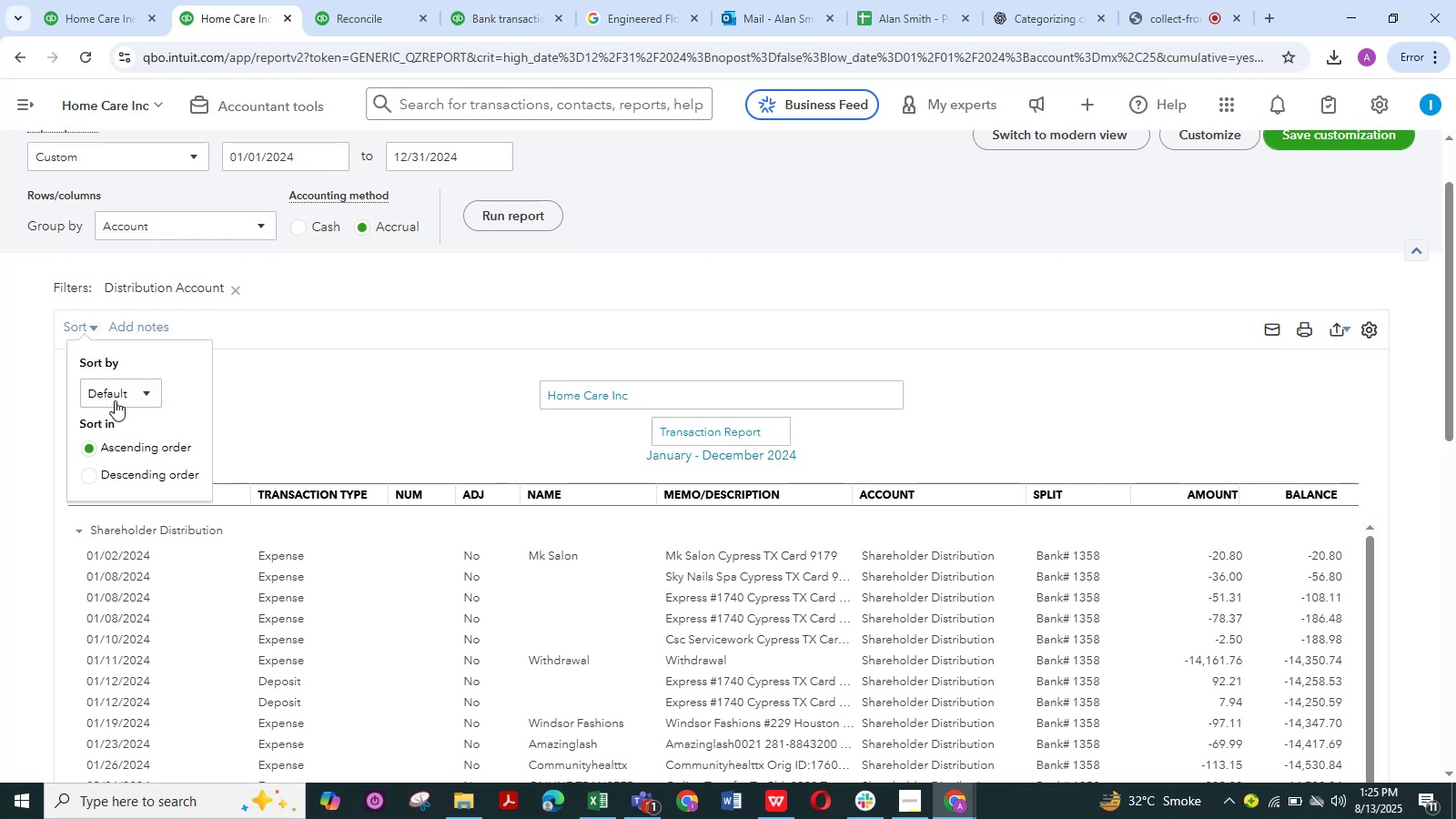 
left_click([115, 400])
 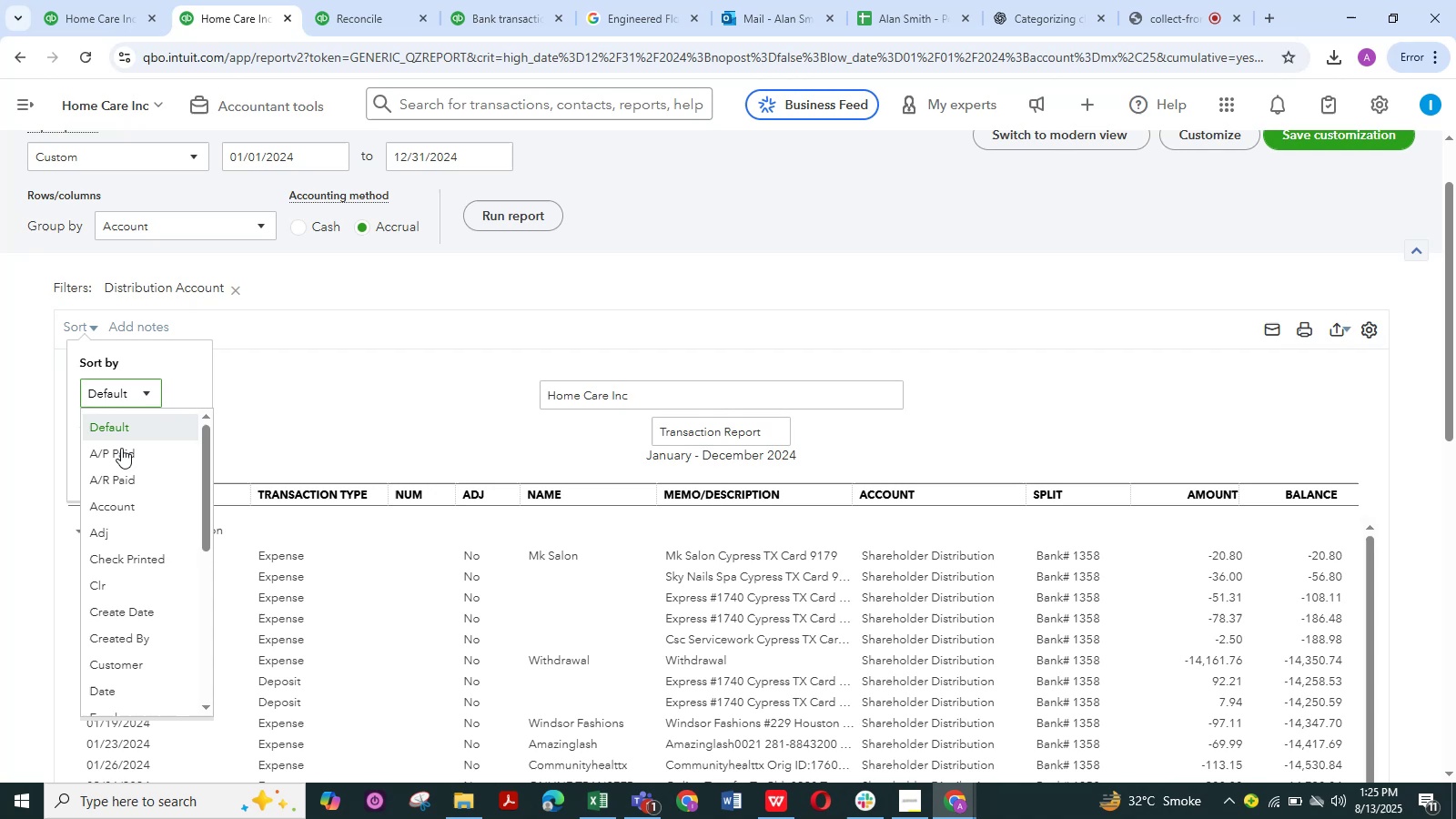 
scroll: coordinate [127, 498], scroll_direction: down, amount: 3.0
 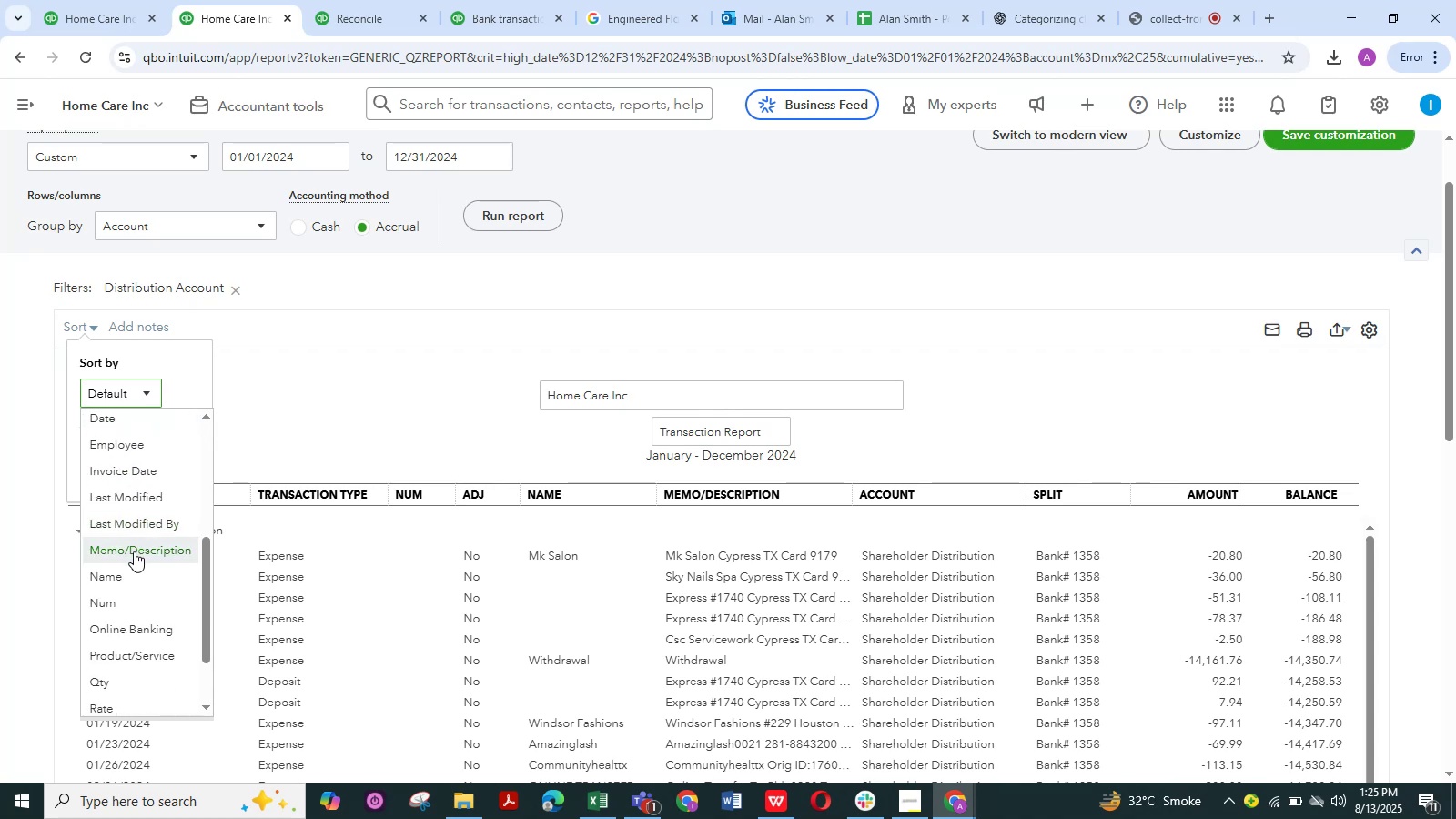 
left_click([134, 551])
 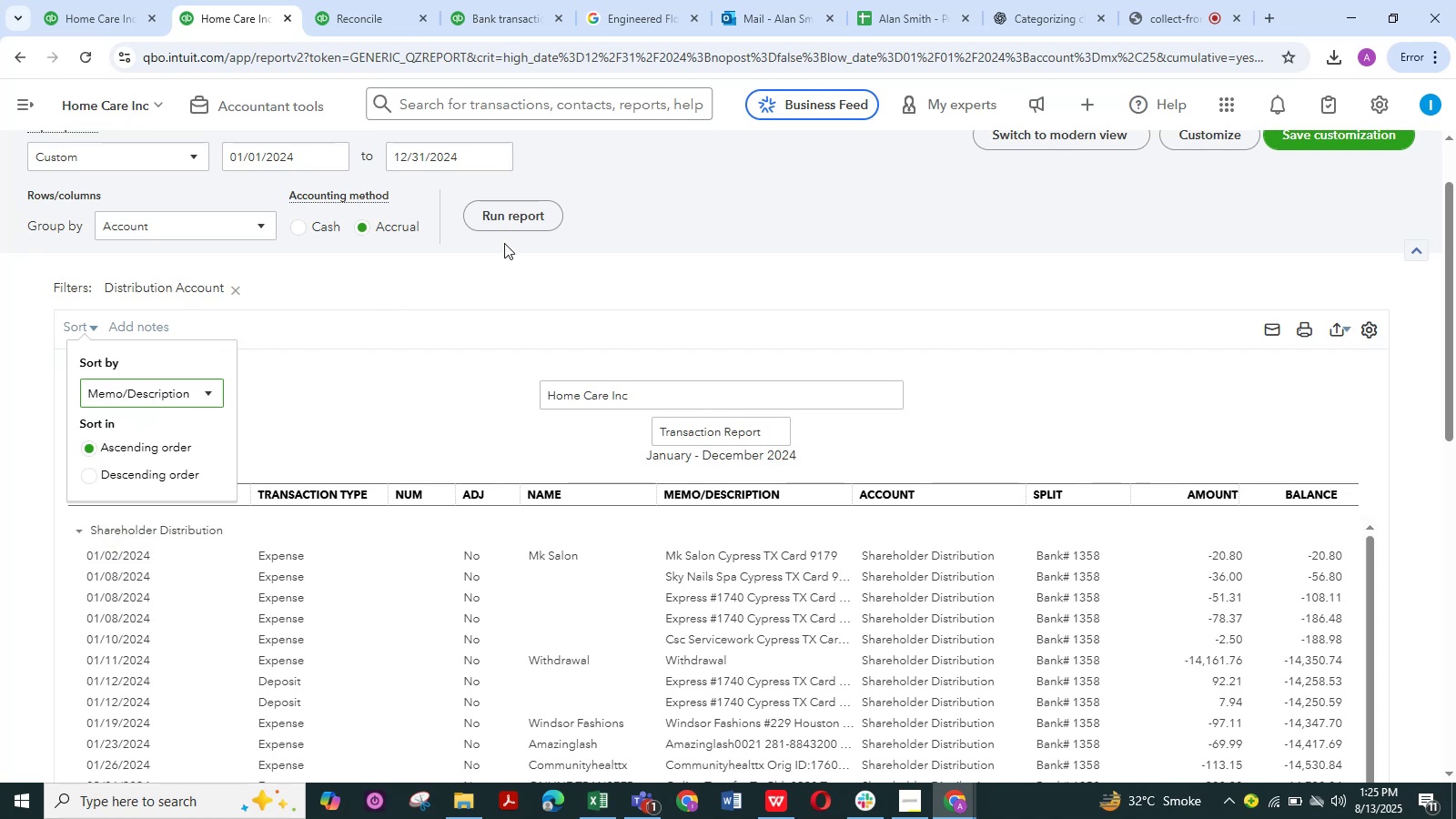 
left_click([517, 223])
 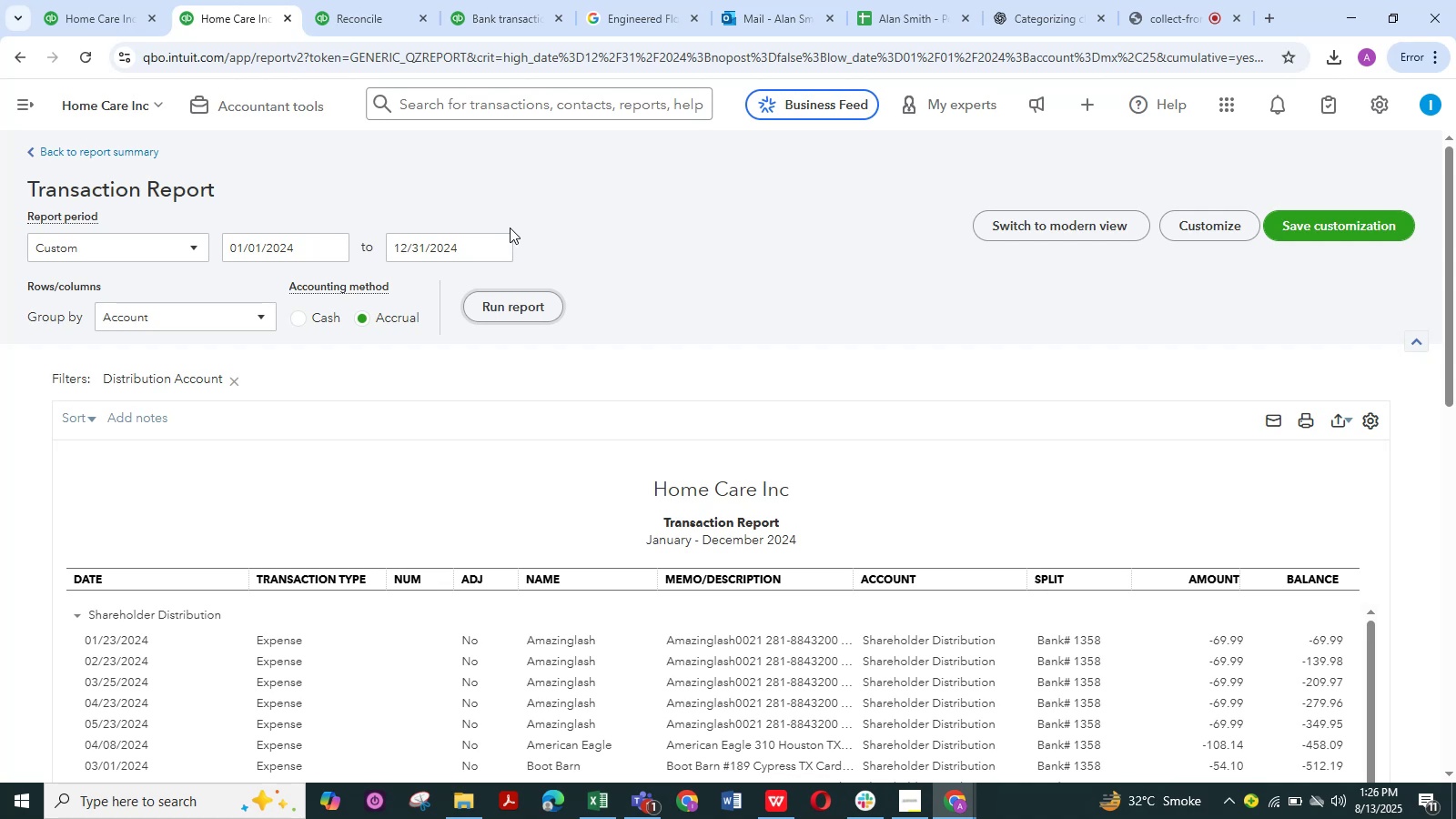 
wait(56.34)
 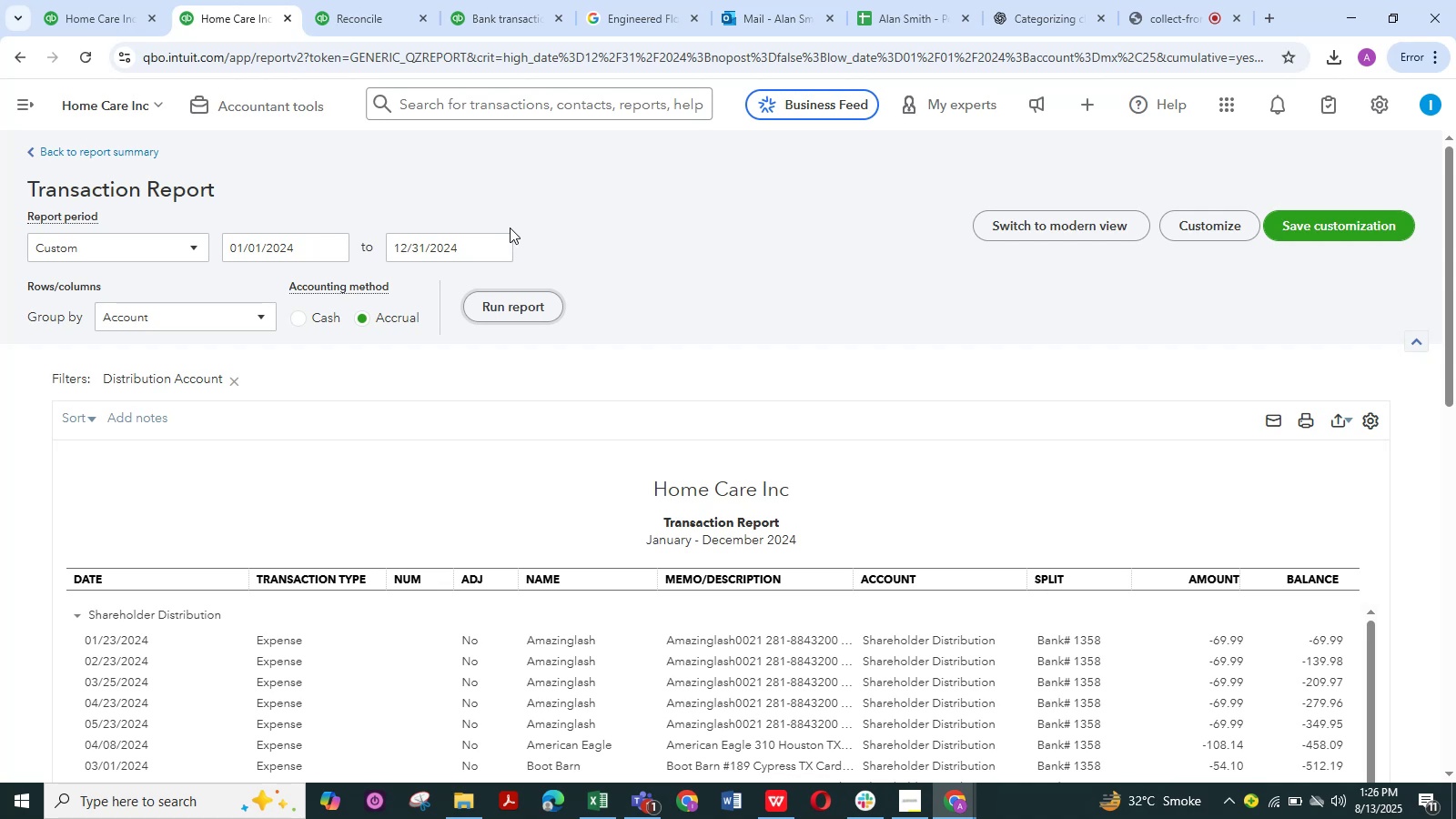 
scroll: coordinate [692, 84], scroll_direction: none, amount: 0.0
 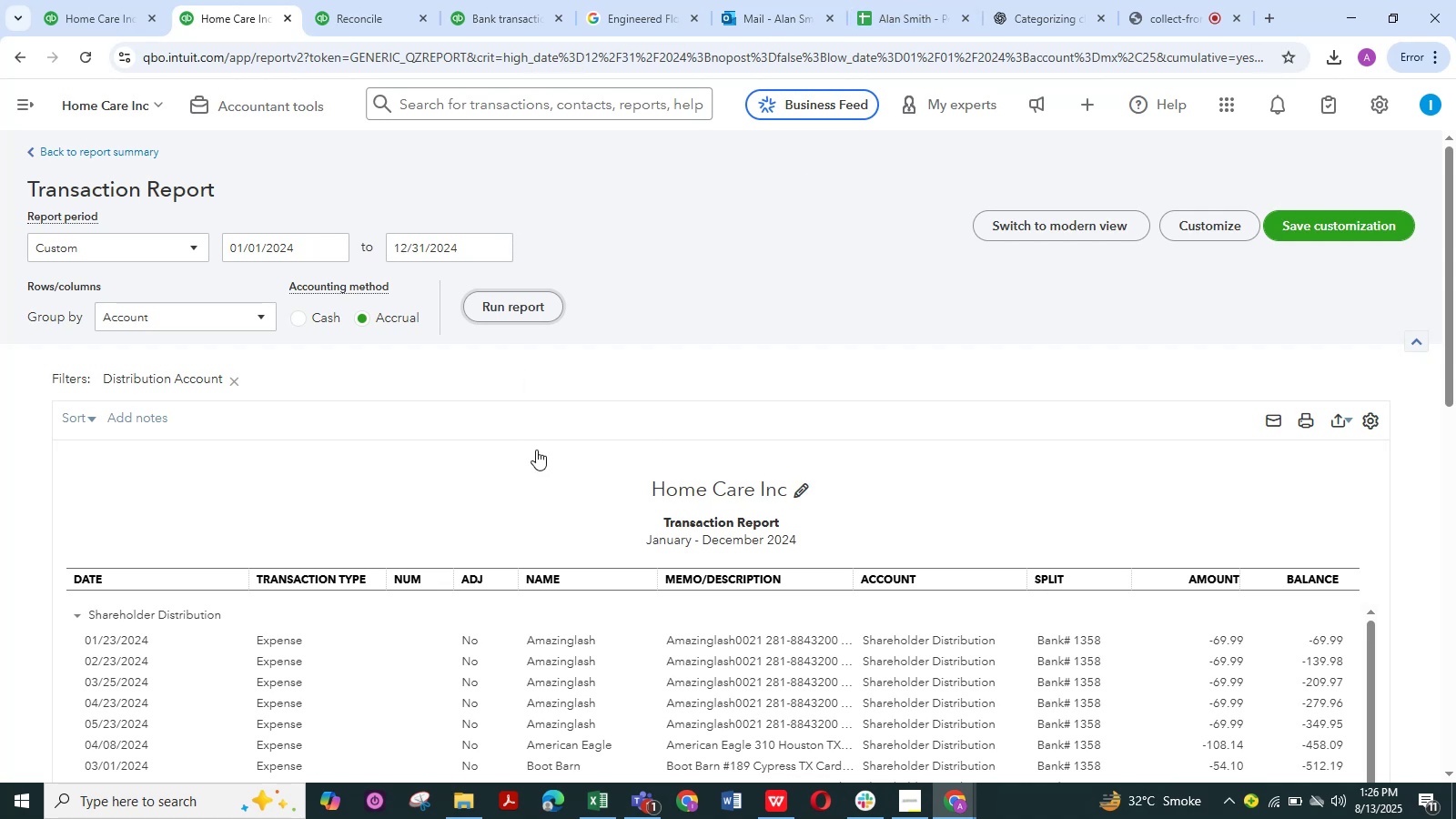 
scroll: coordinate [616, 465], scroll_direction: down, amount: 2.0
 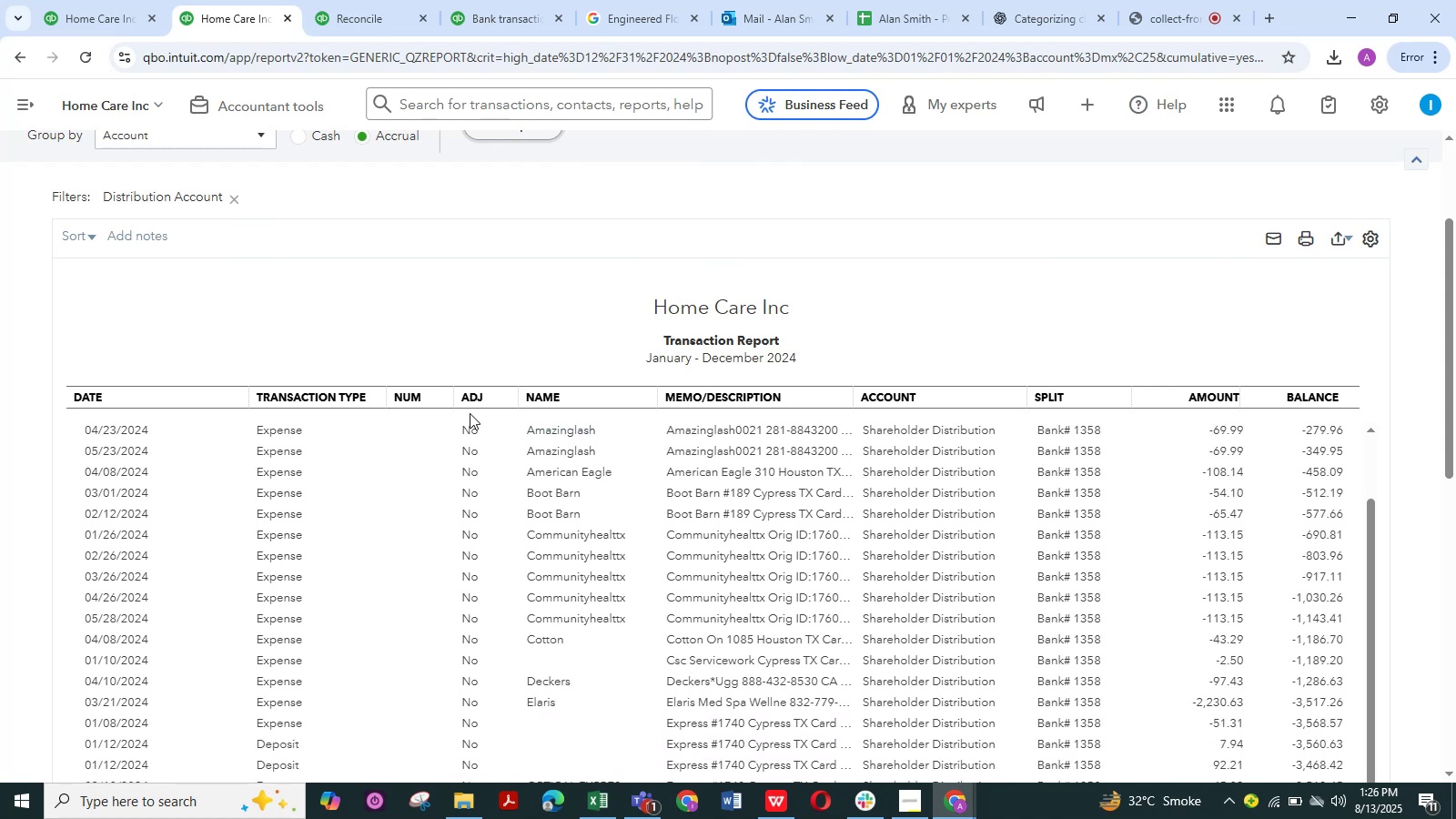 
left_click_drag(start_coordinate=[449, 402], to_coordinate=[373, 400])
 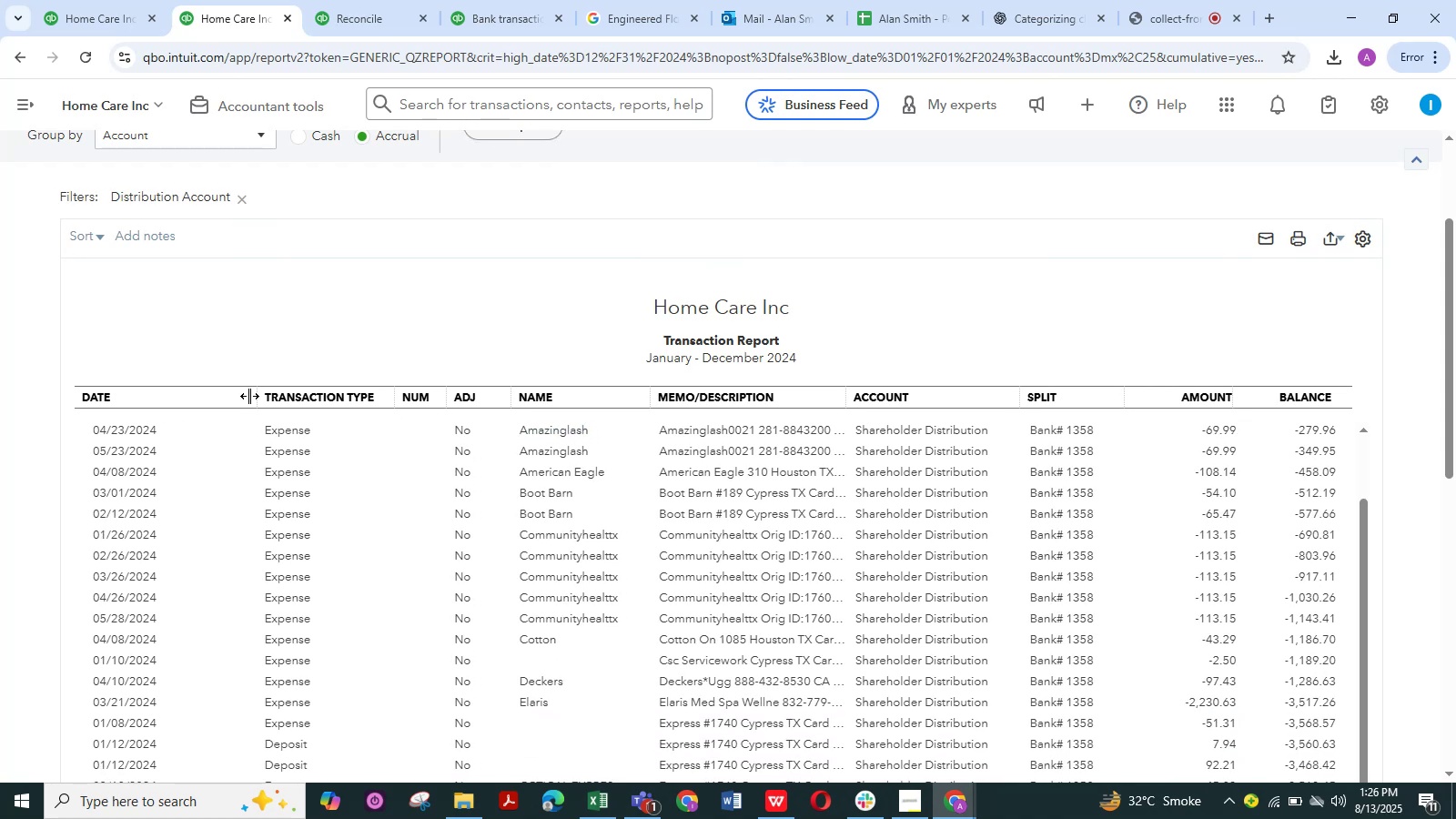 
left_click_drag(start_coordinate=[252, 396], to_coordinate=[105, 383])
 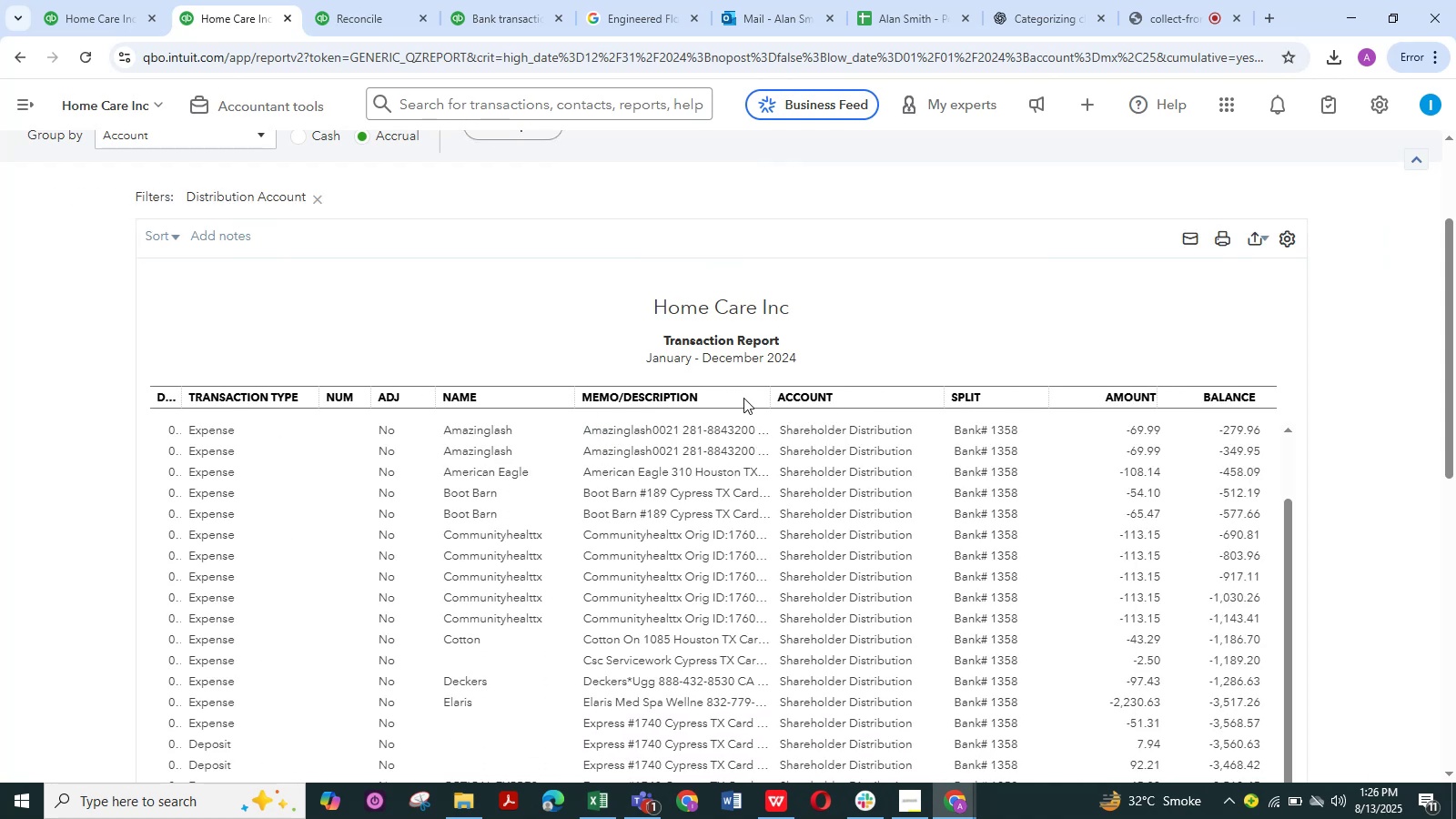 
left_click_drag(start_coordinate=[766, 397], to_coordinate=[975, 399])
 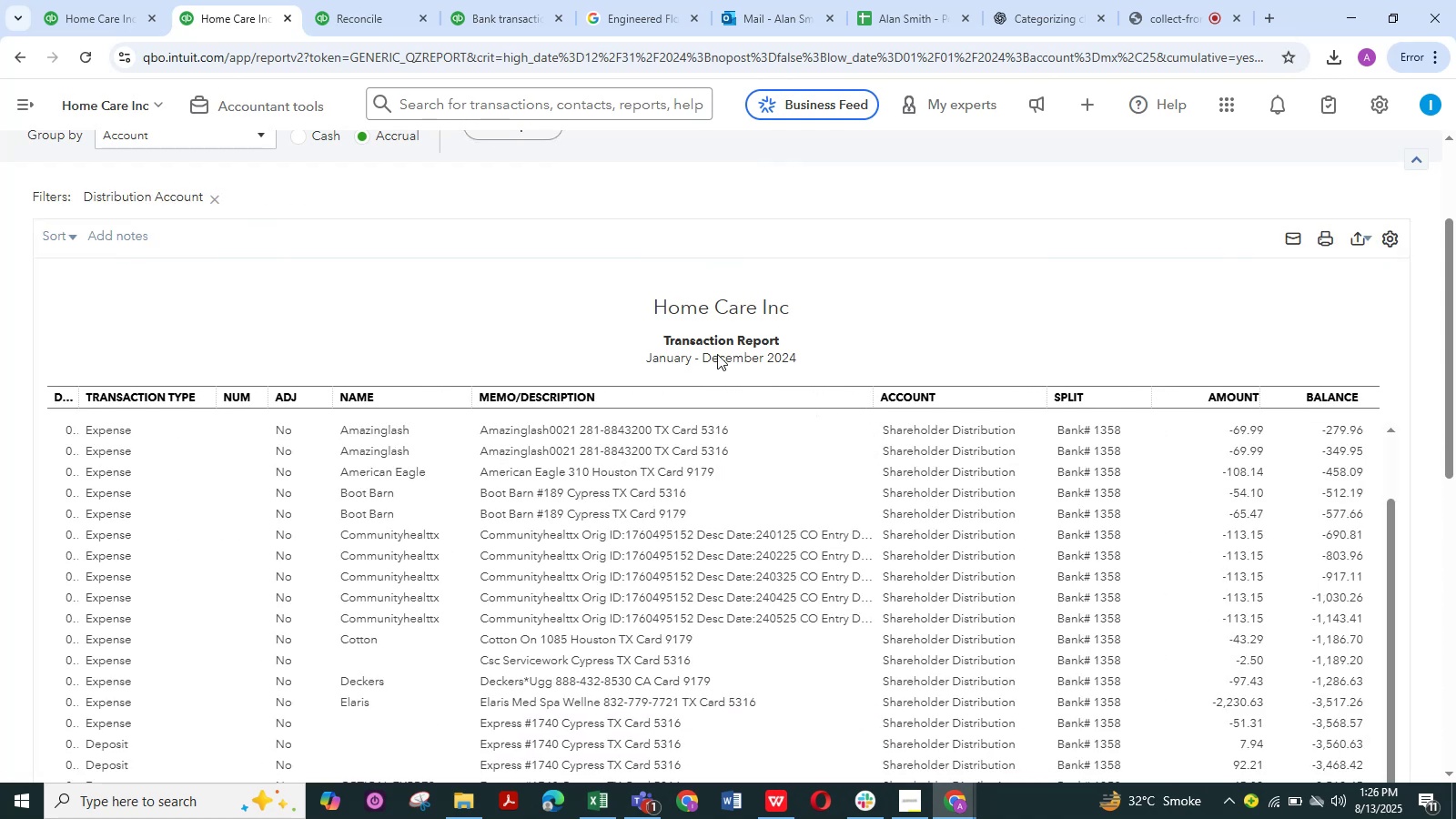 
scroll: coordinate [687, 416], scroll_direction: down, amount: 1.0
 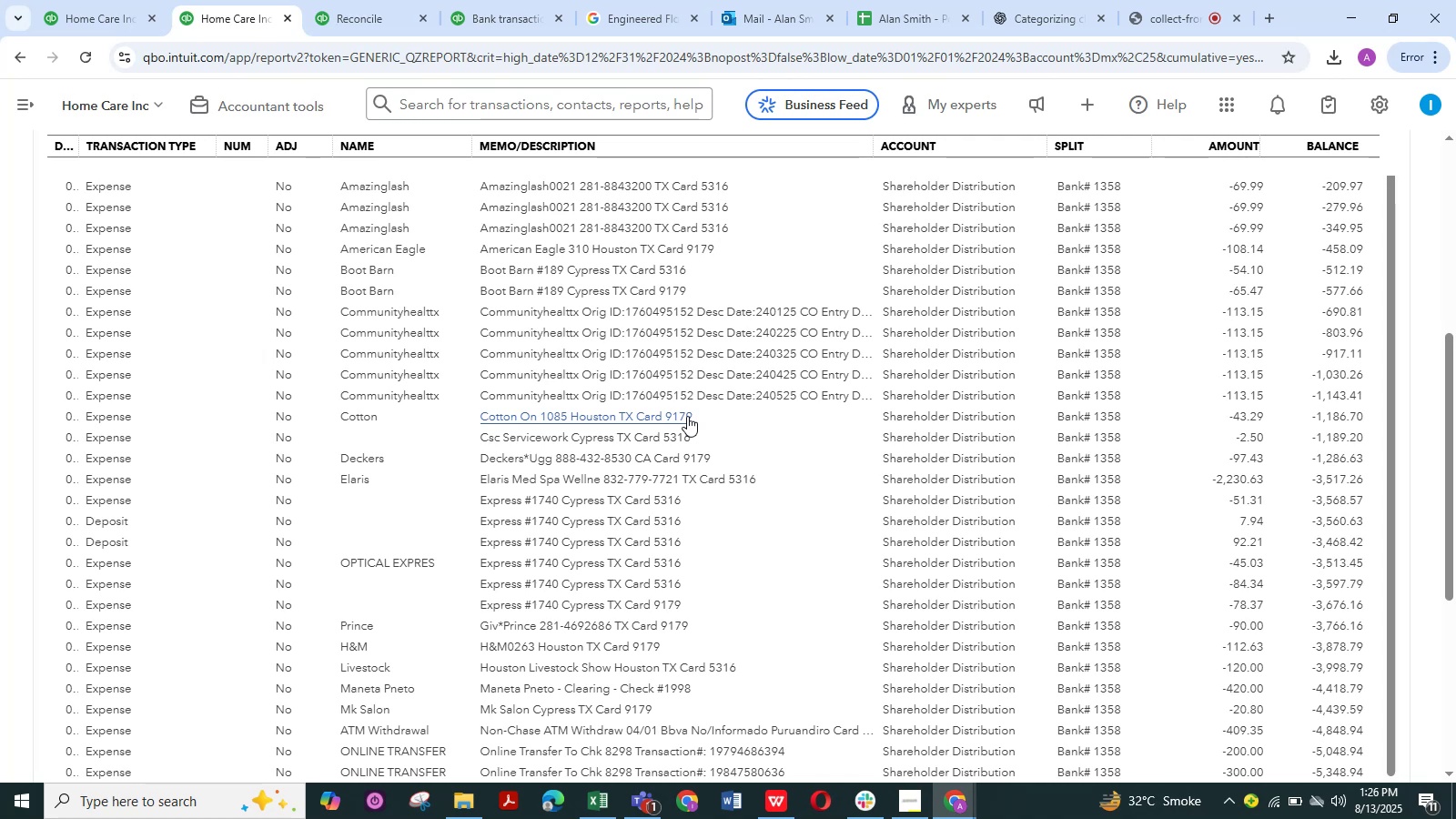 
wait(9.1)
 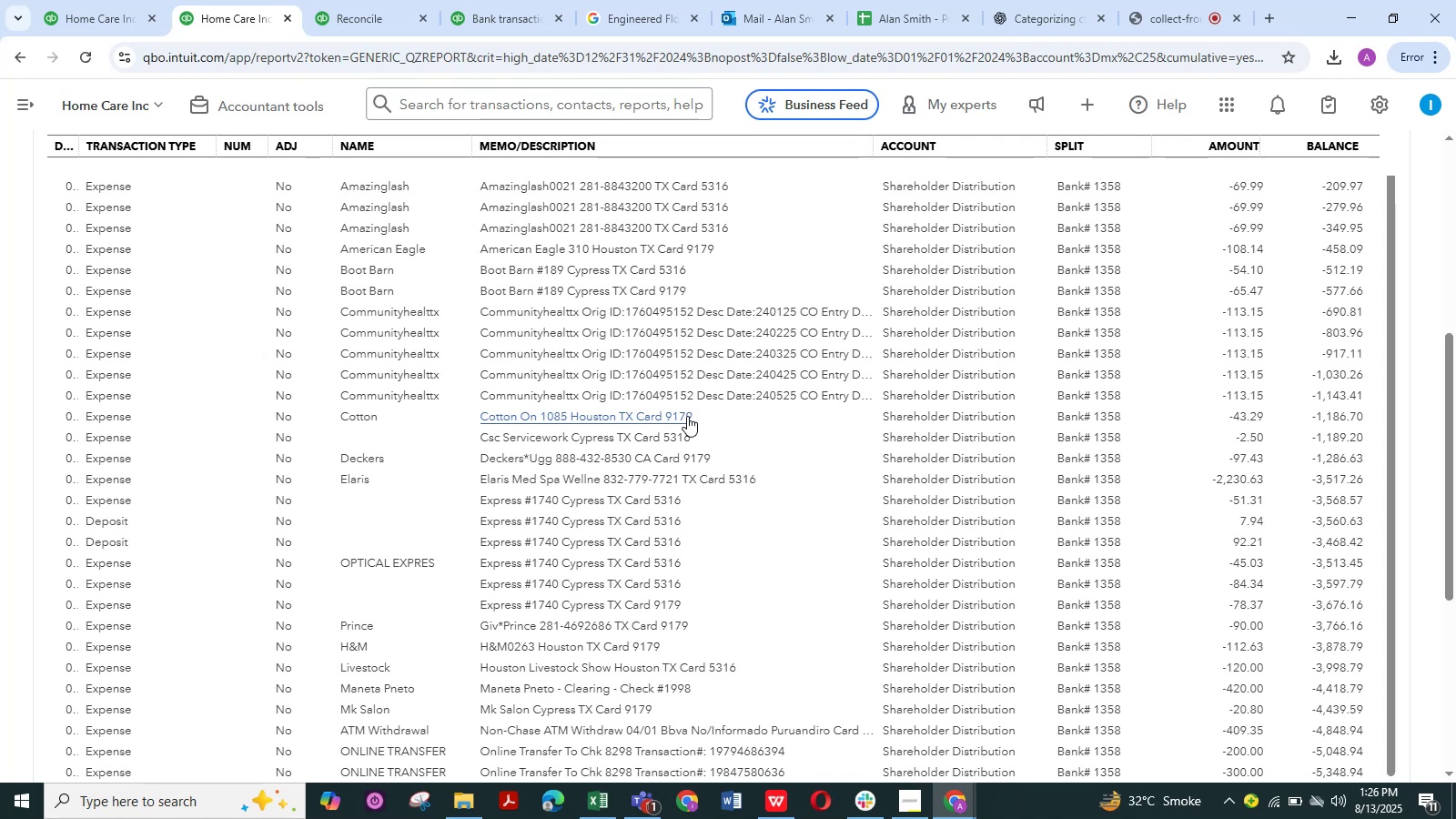 
scroll: coordinate [616, 431], scroll_direction: down, amount: 2.0
 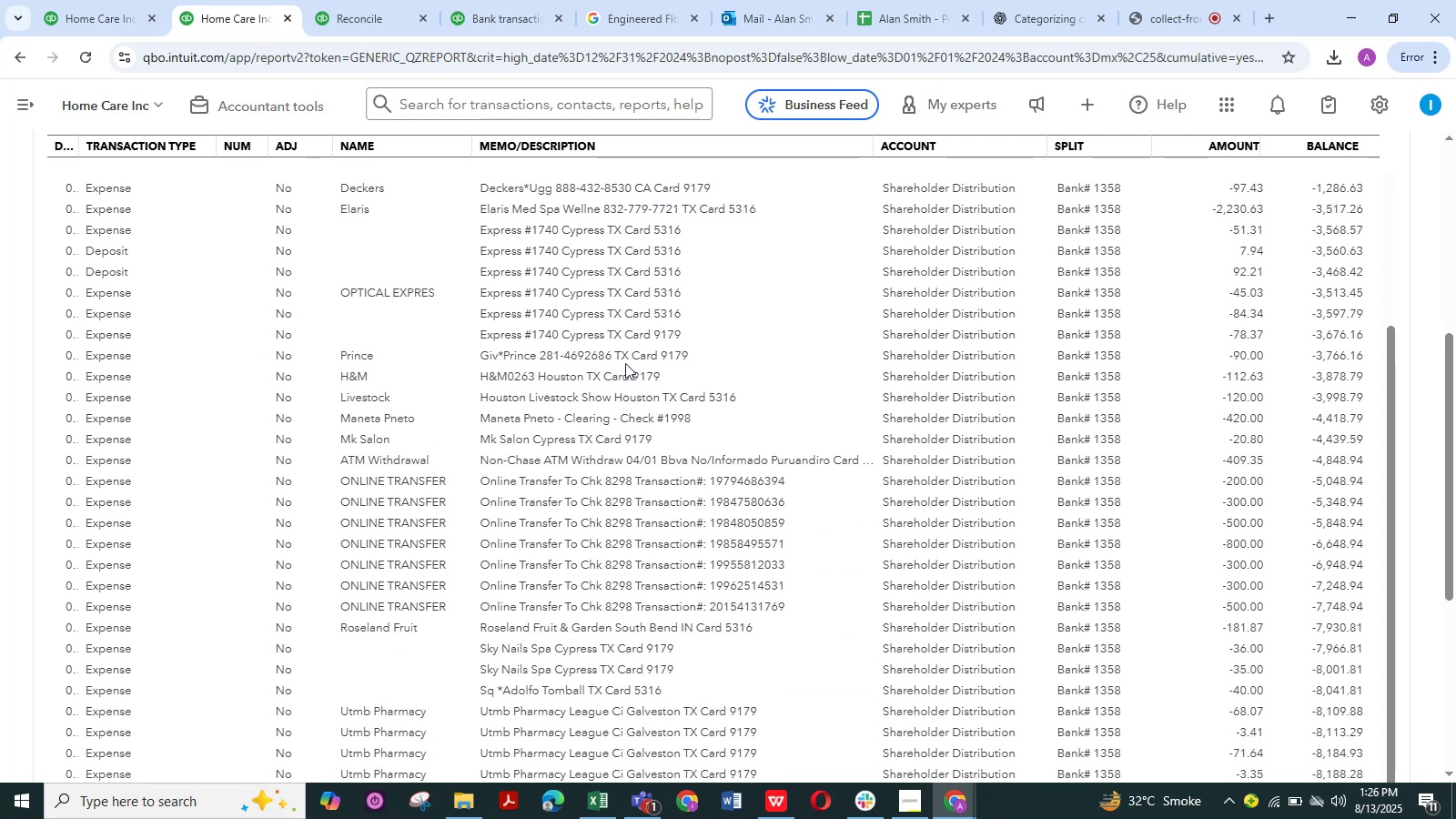 
left_click_drag(start_coordinate=[626, 236], to_coordinate=[477, 223])
 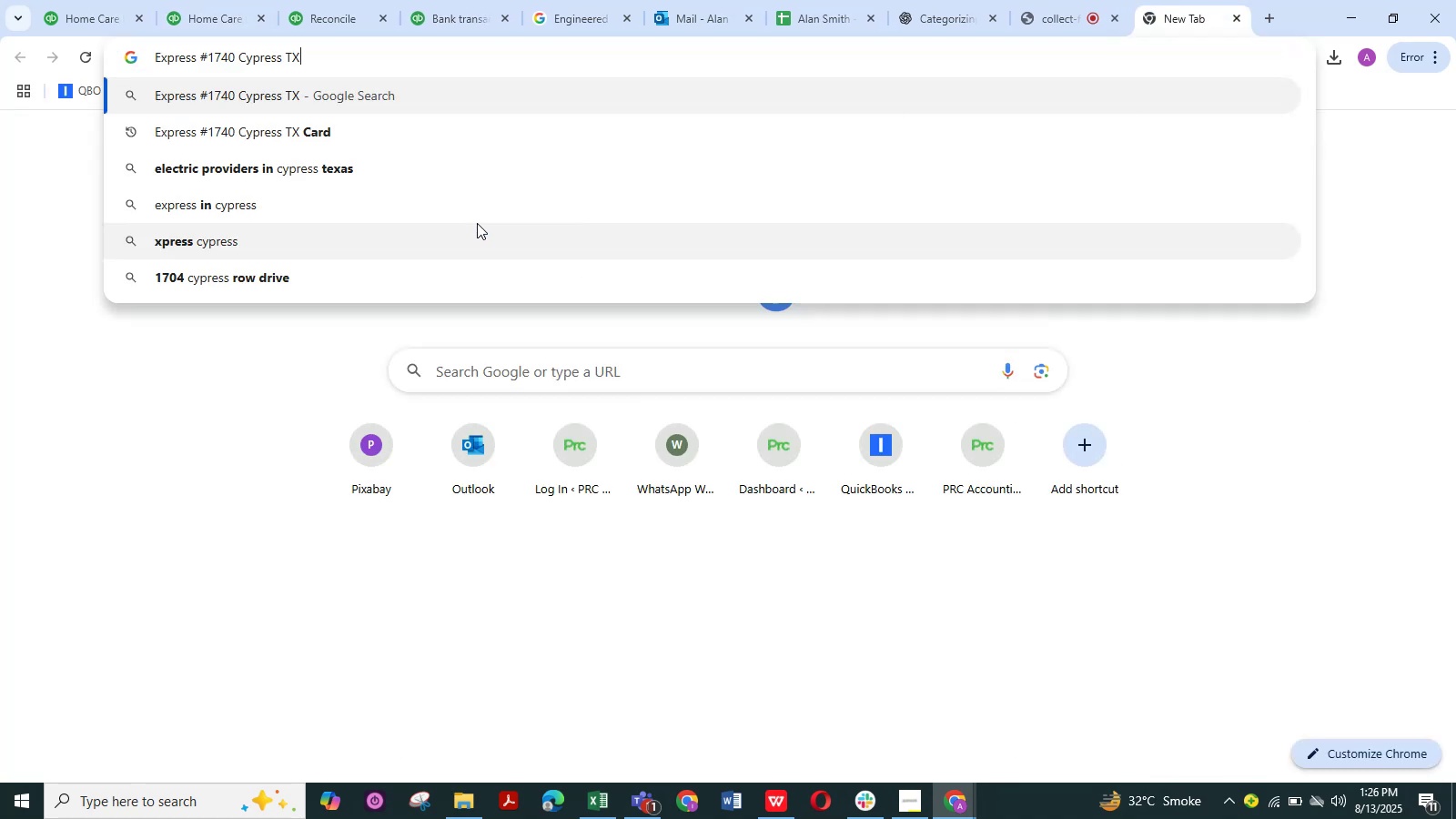 
key(Control+C)
 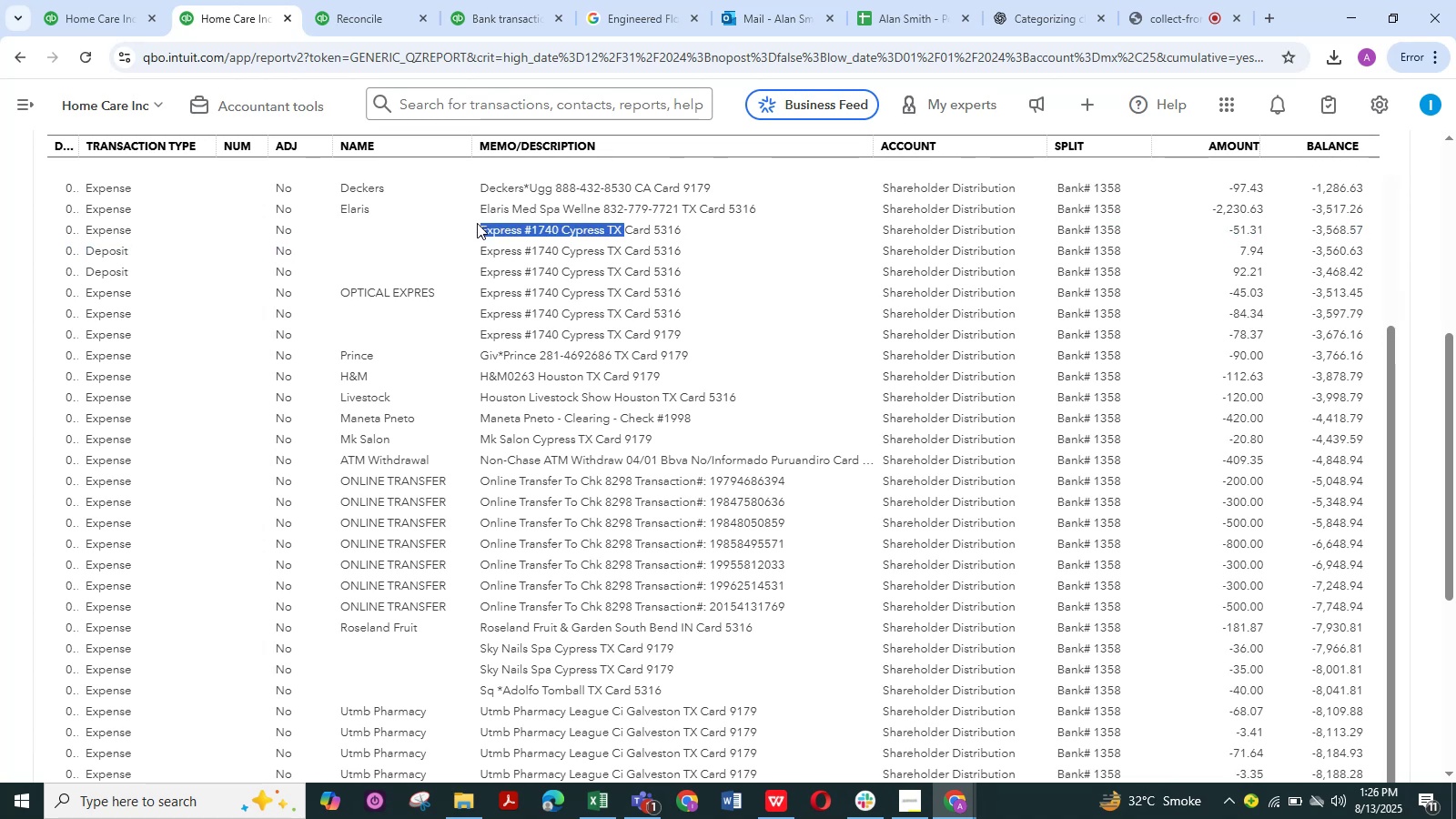 
key(Control+T)
 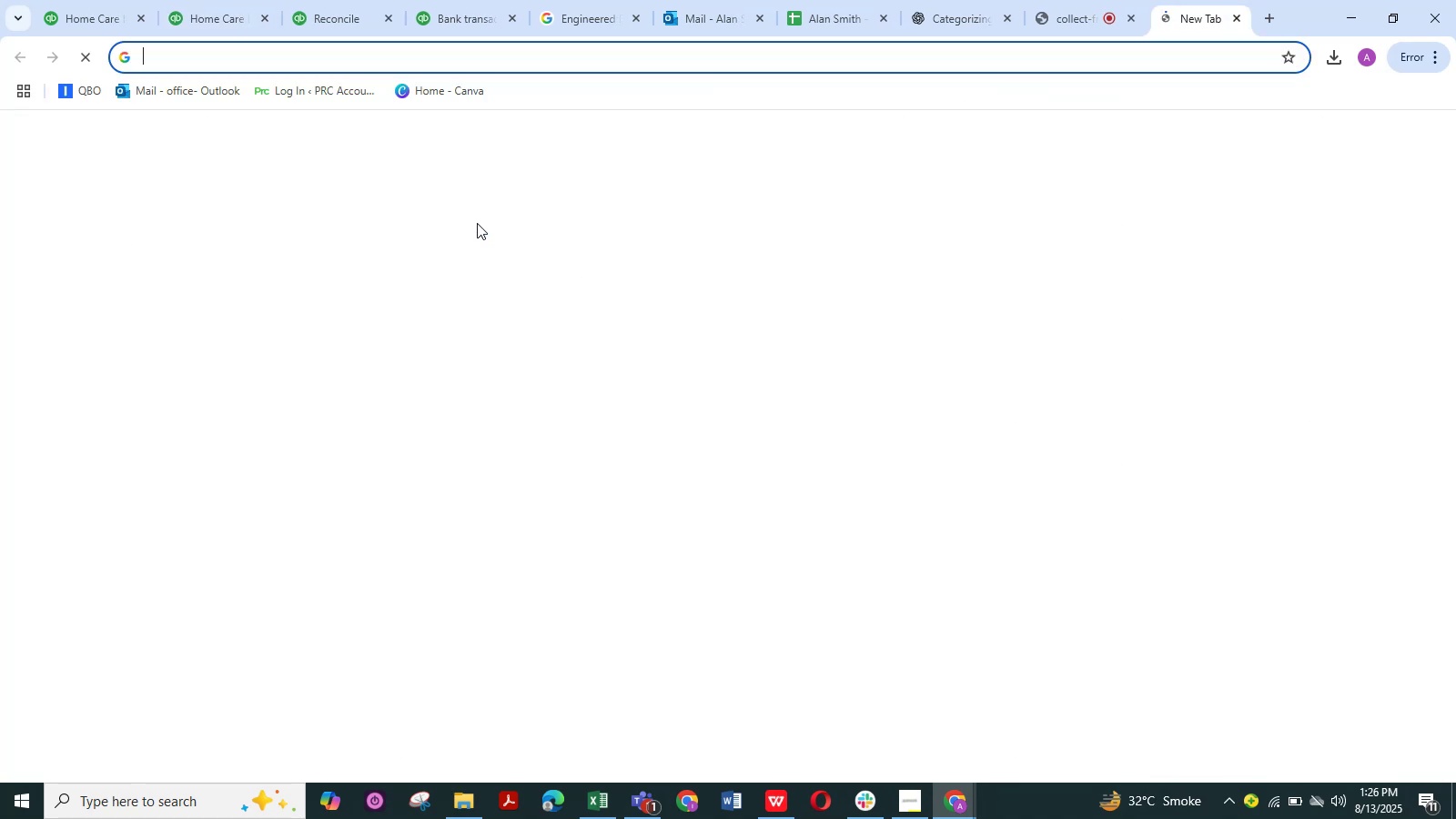 
key(Control+V)
 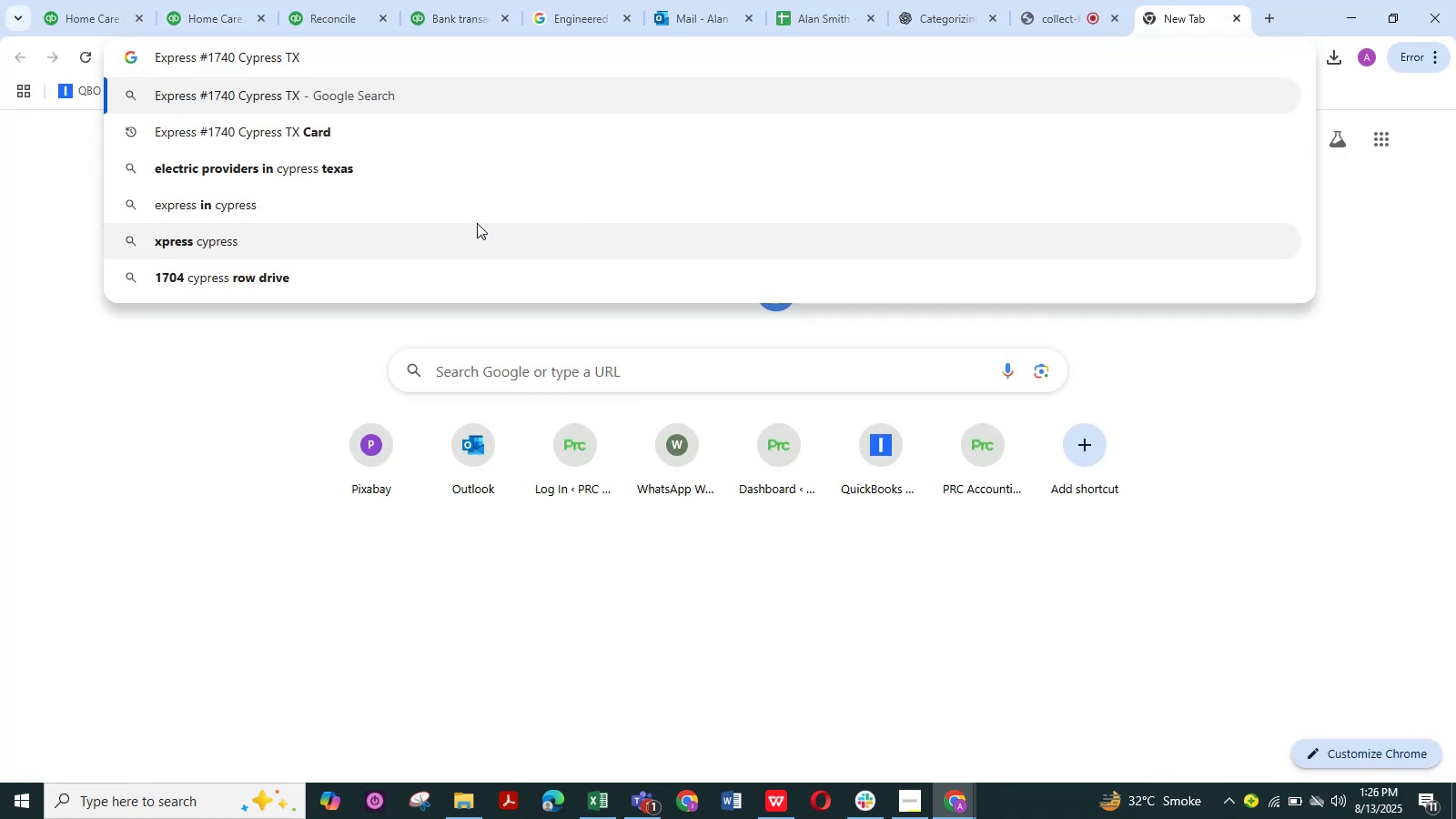 
key(NumpadEnter)
 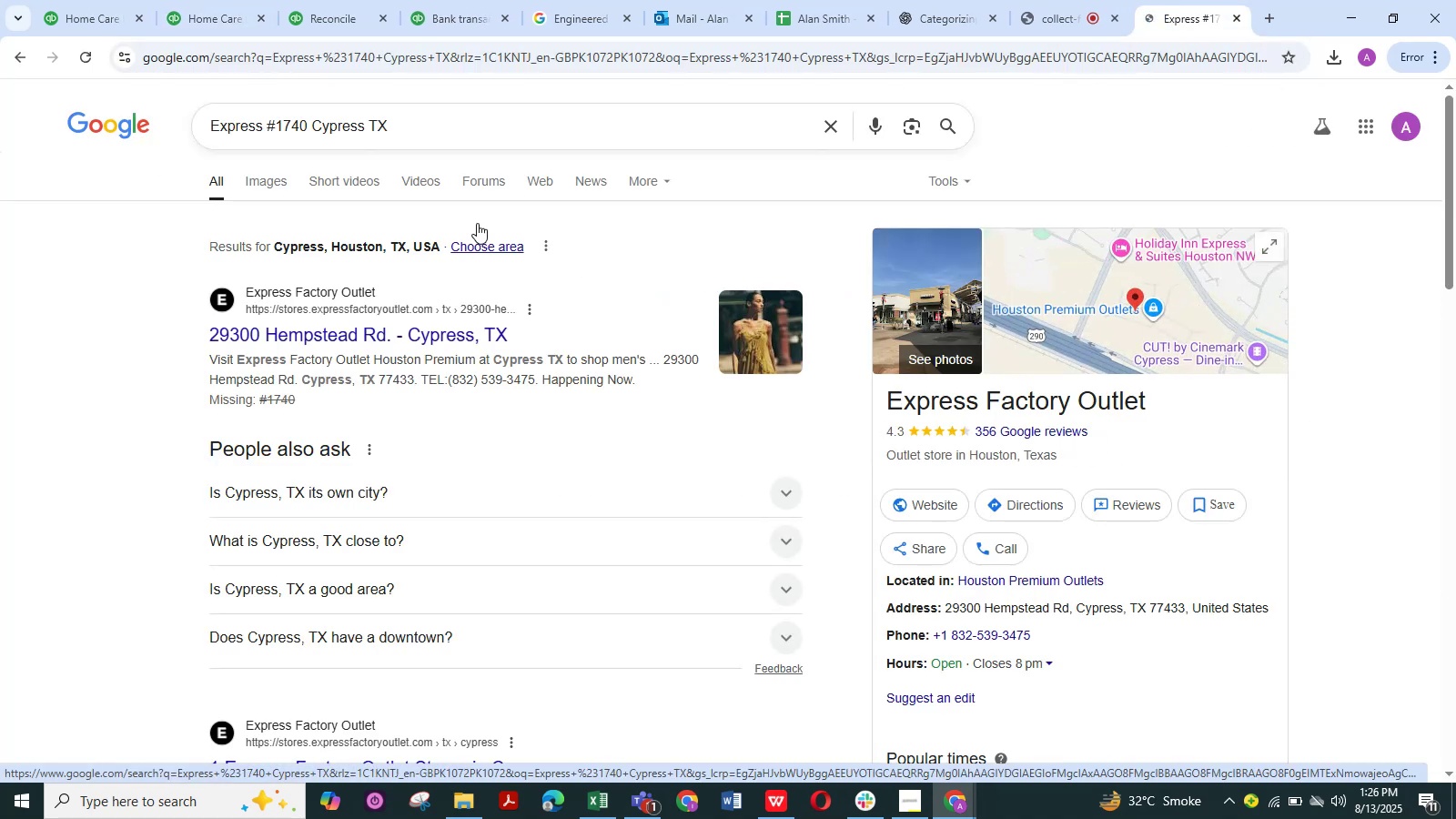 
left_click([247, 13])
 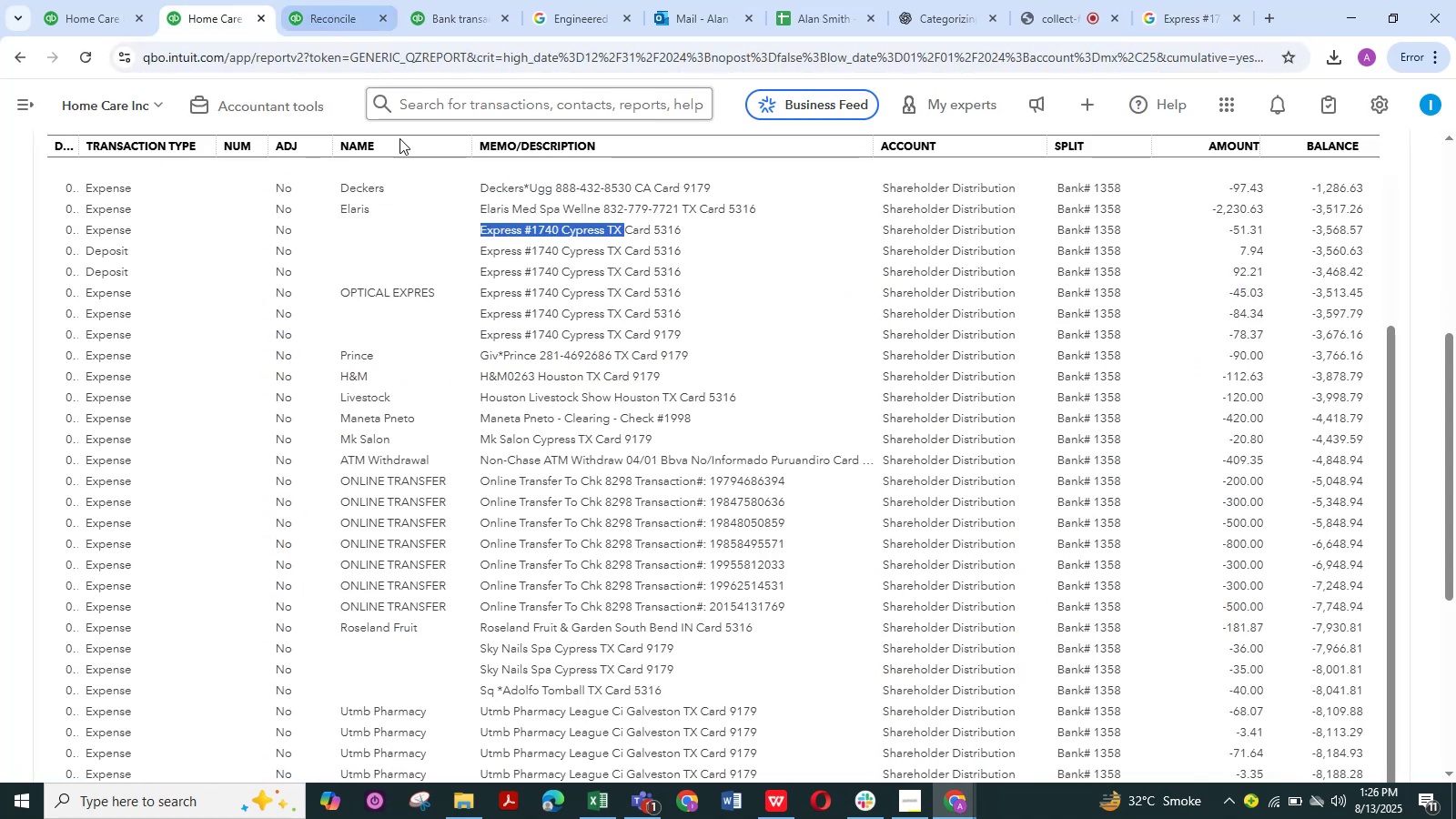 
scroll: coordinate [558, 298], scroll_direction: down, amount: 4.0
 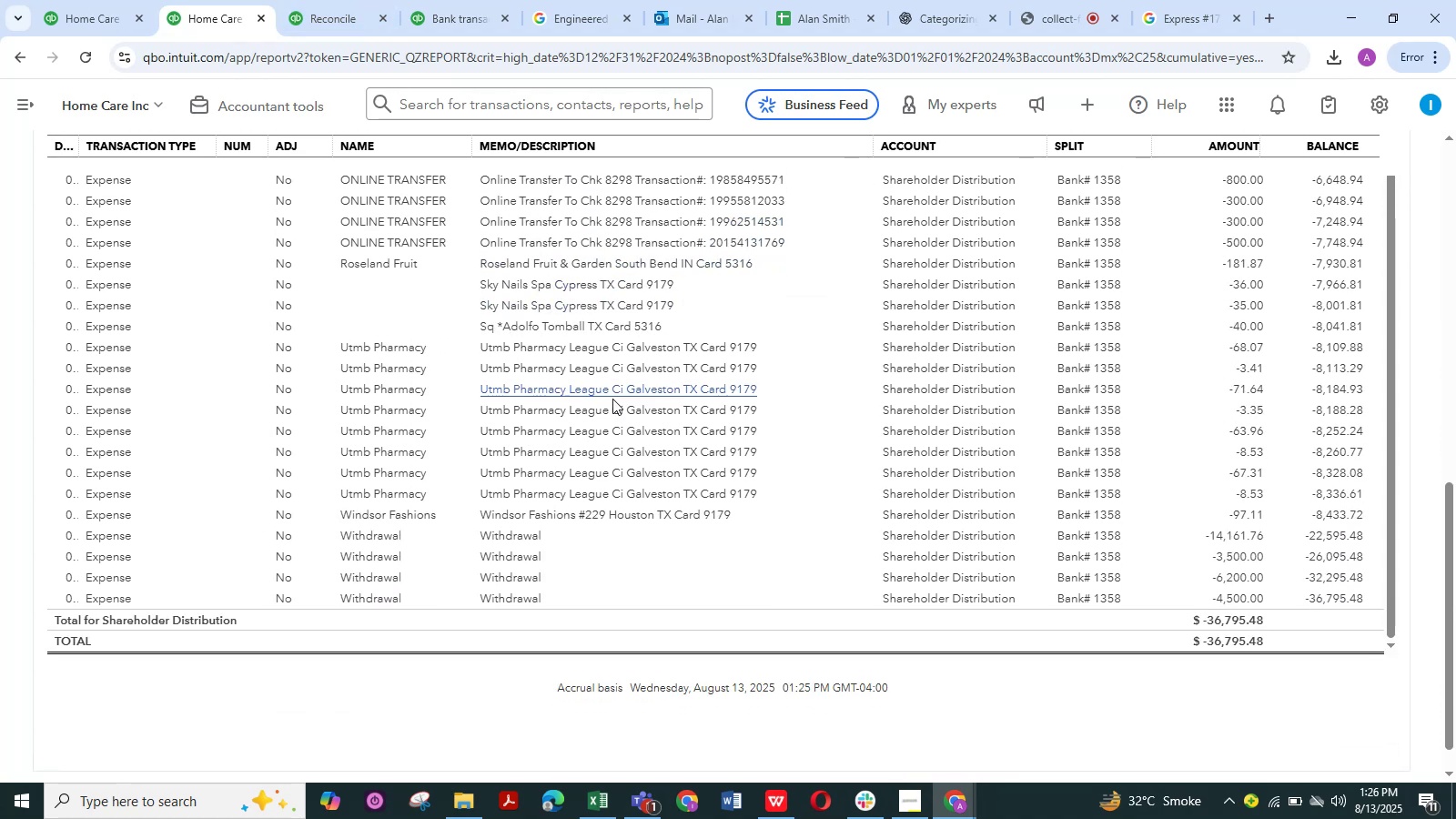 
scroll: coordinate [612, 399], scroll_direction: none, amount: 0.0
 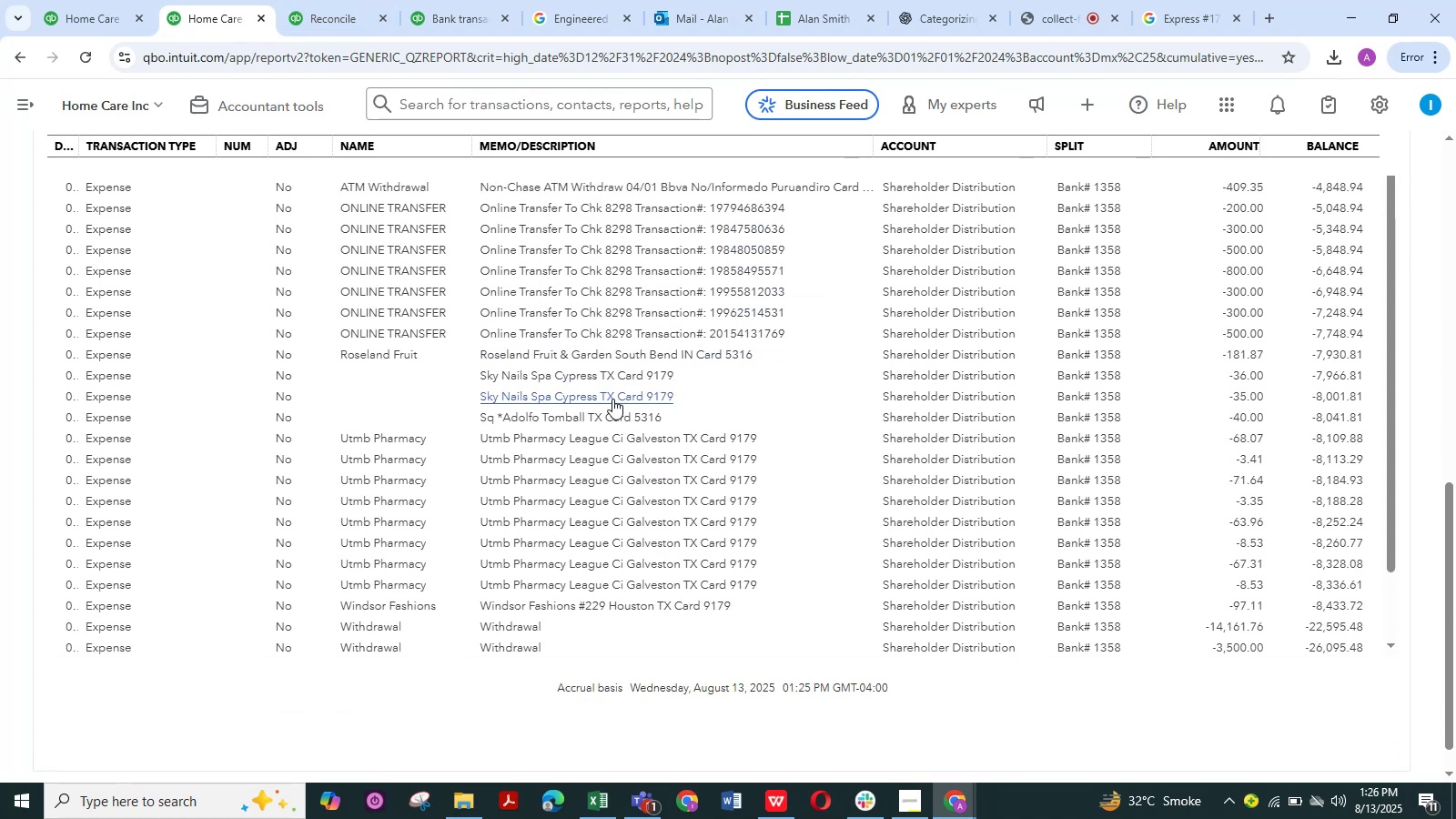 
scroll: coordinate [438, 389], scroll_direction: up, amount: 4.0
 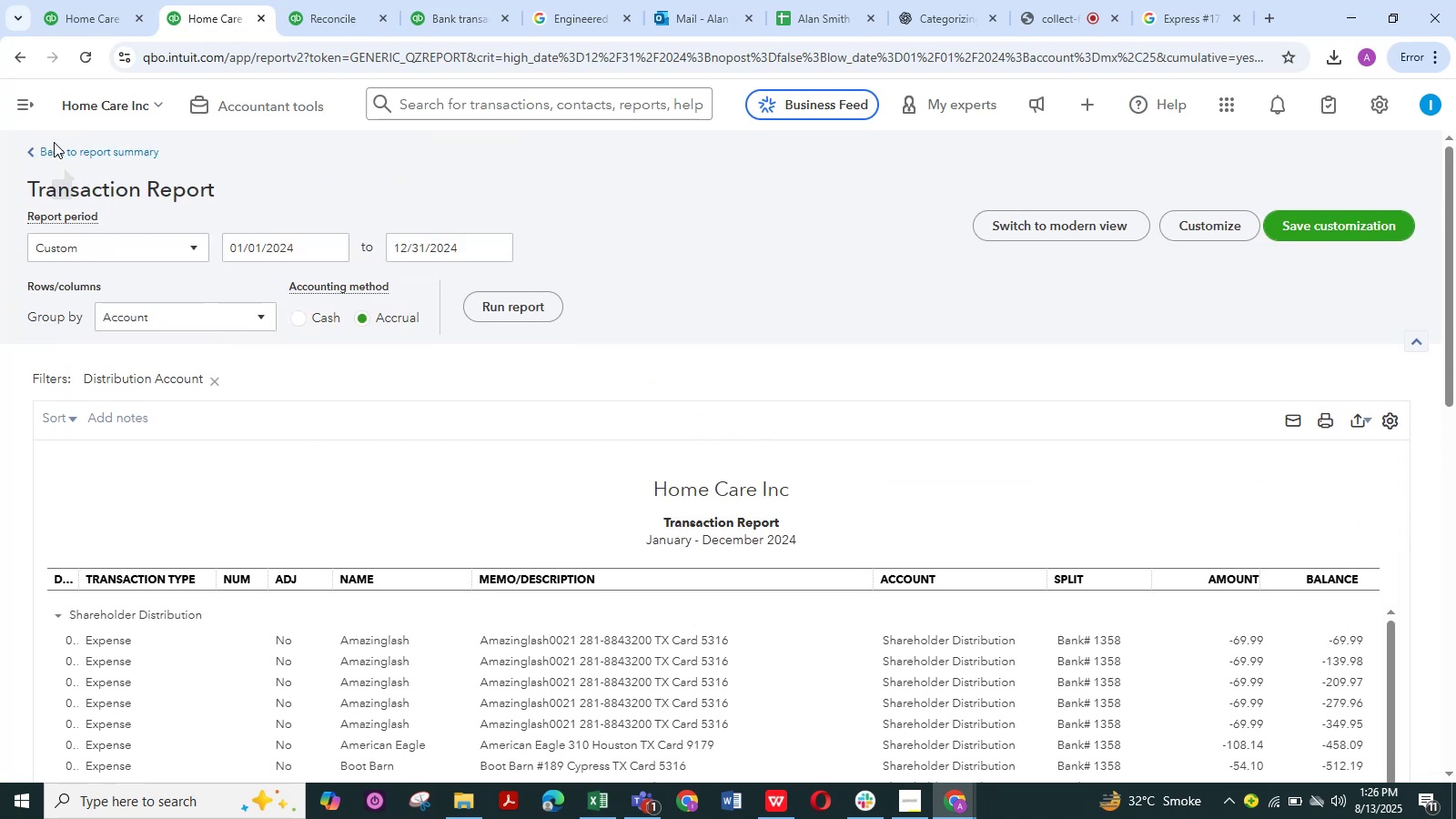 
double_click([58, 151])
 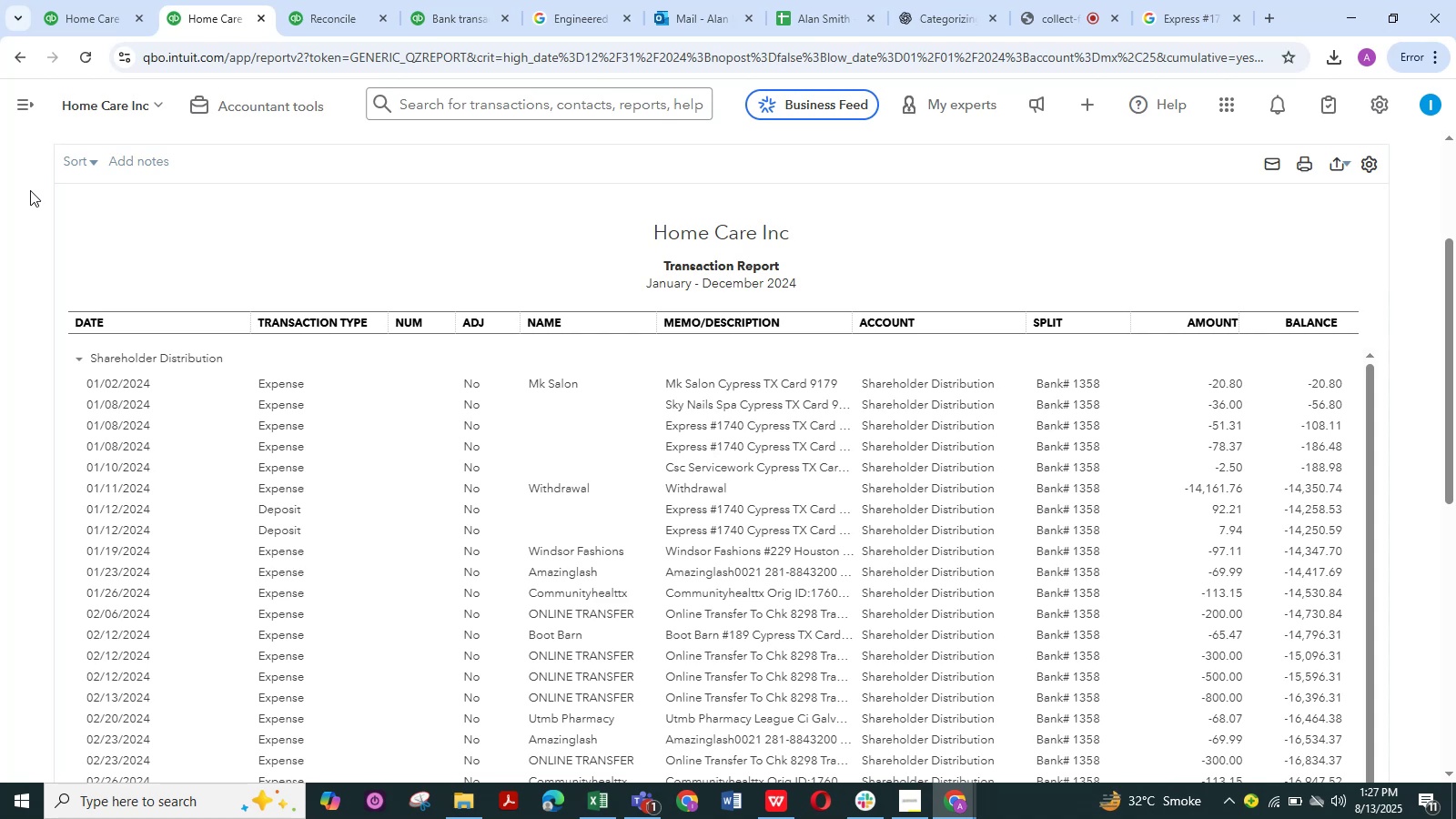 
wait(16.3)
 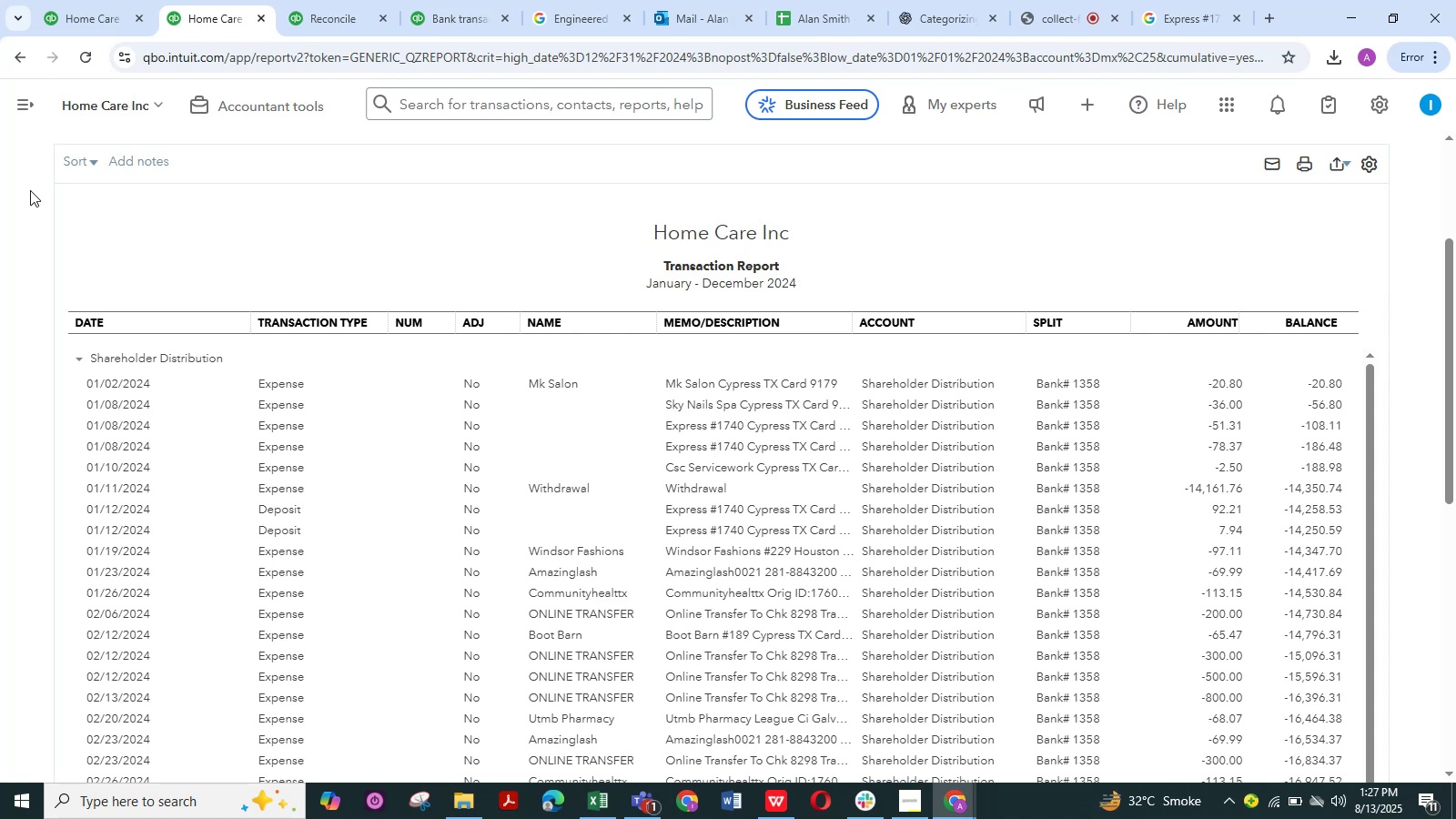 
scroll: coordinate [69, 275], scroll_direction: up, amount: 5.0
 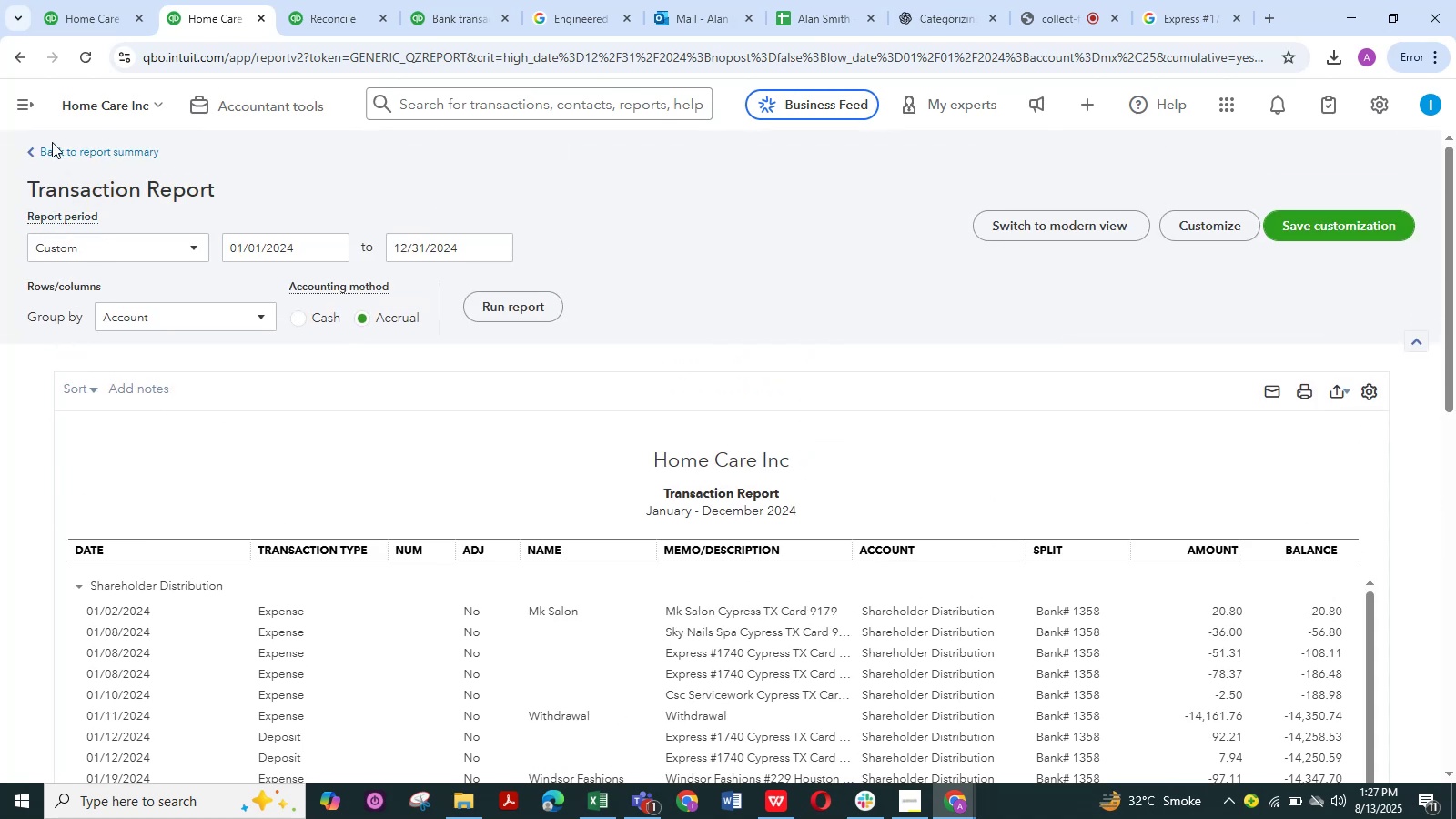 
double_click([55, 147])
 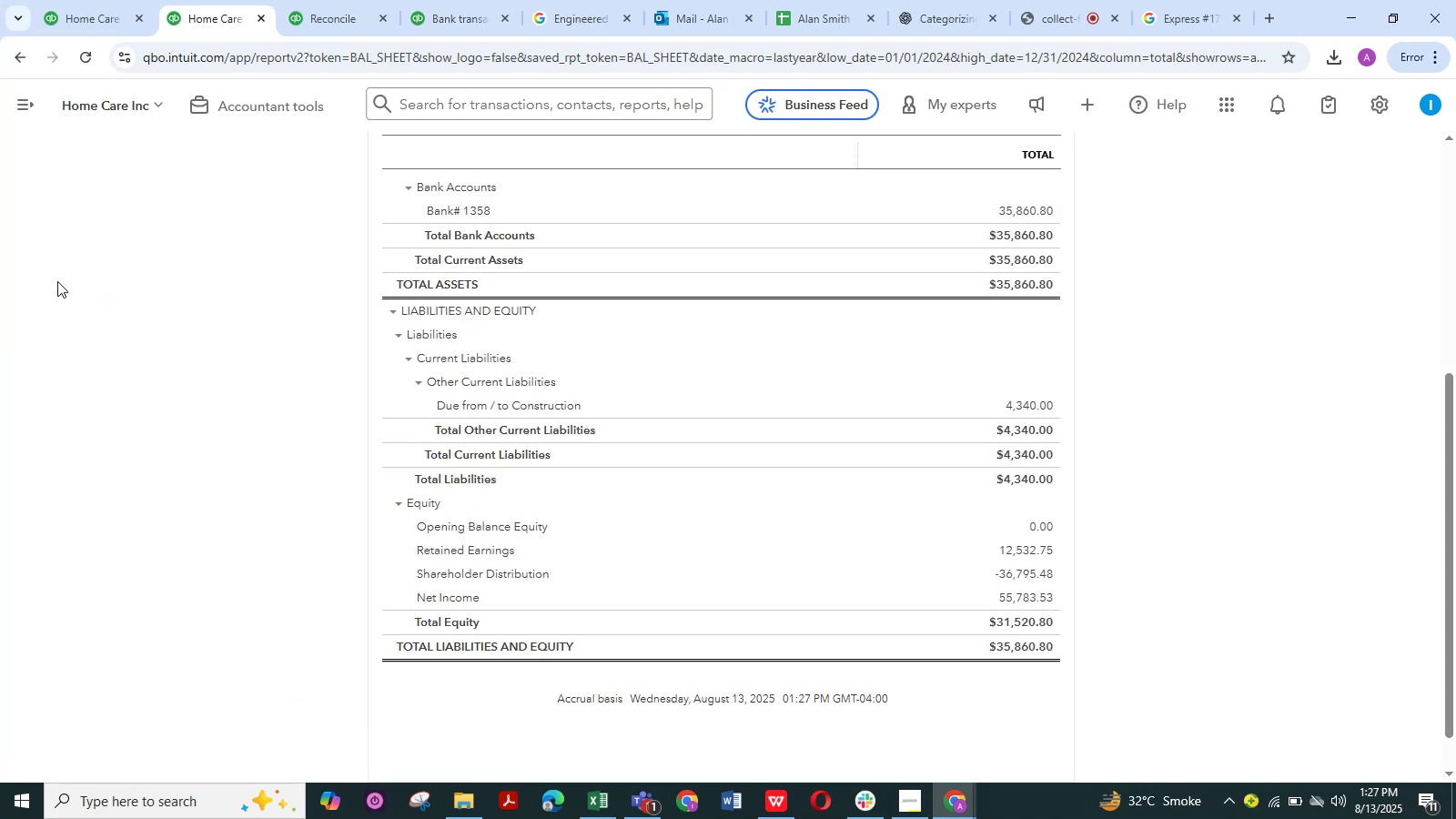 
wait(6.83)
 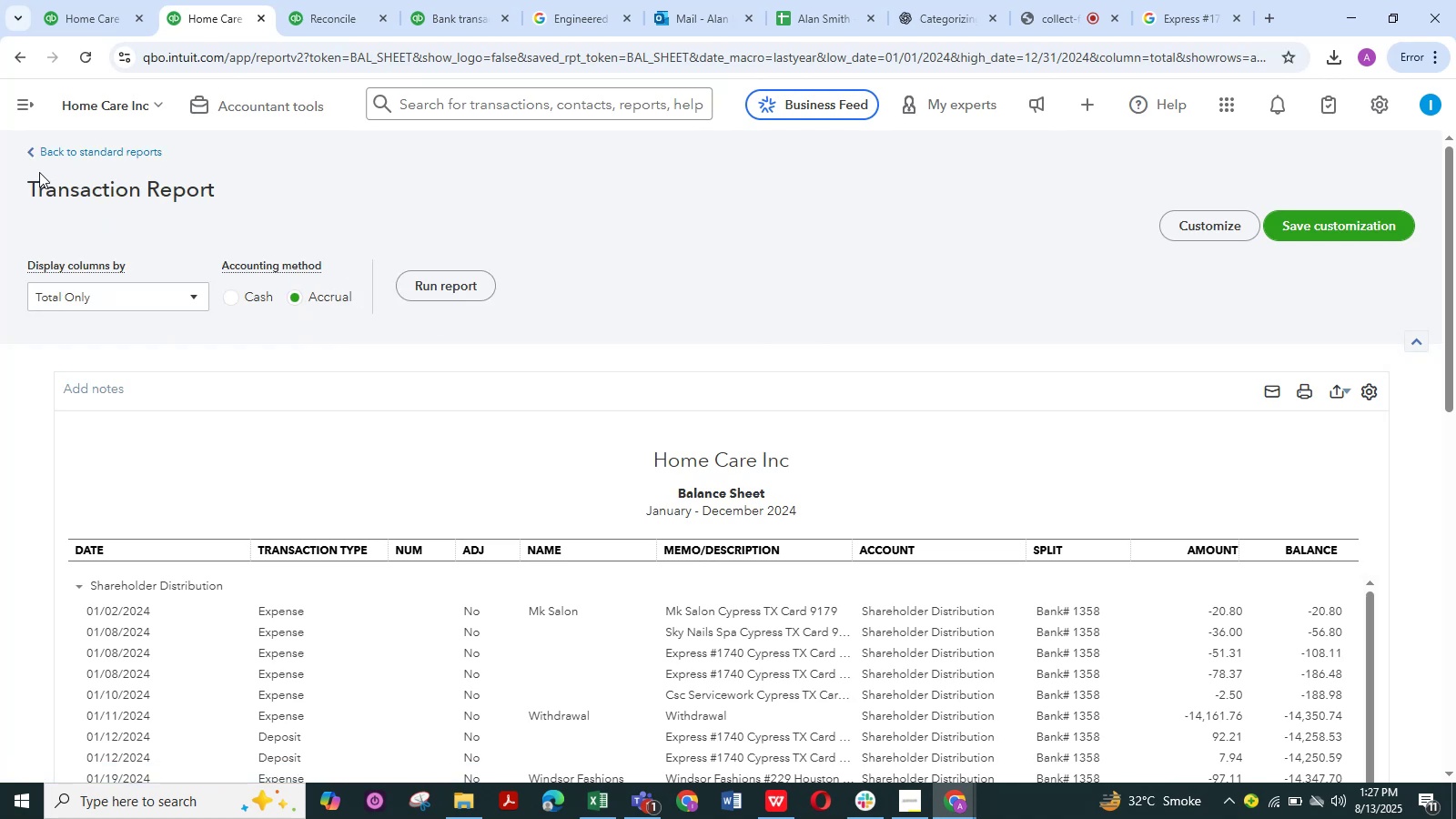 
left_click([1029, 400])
 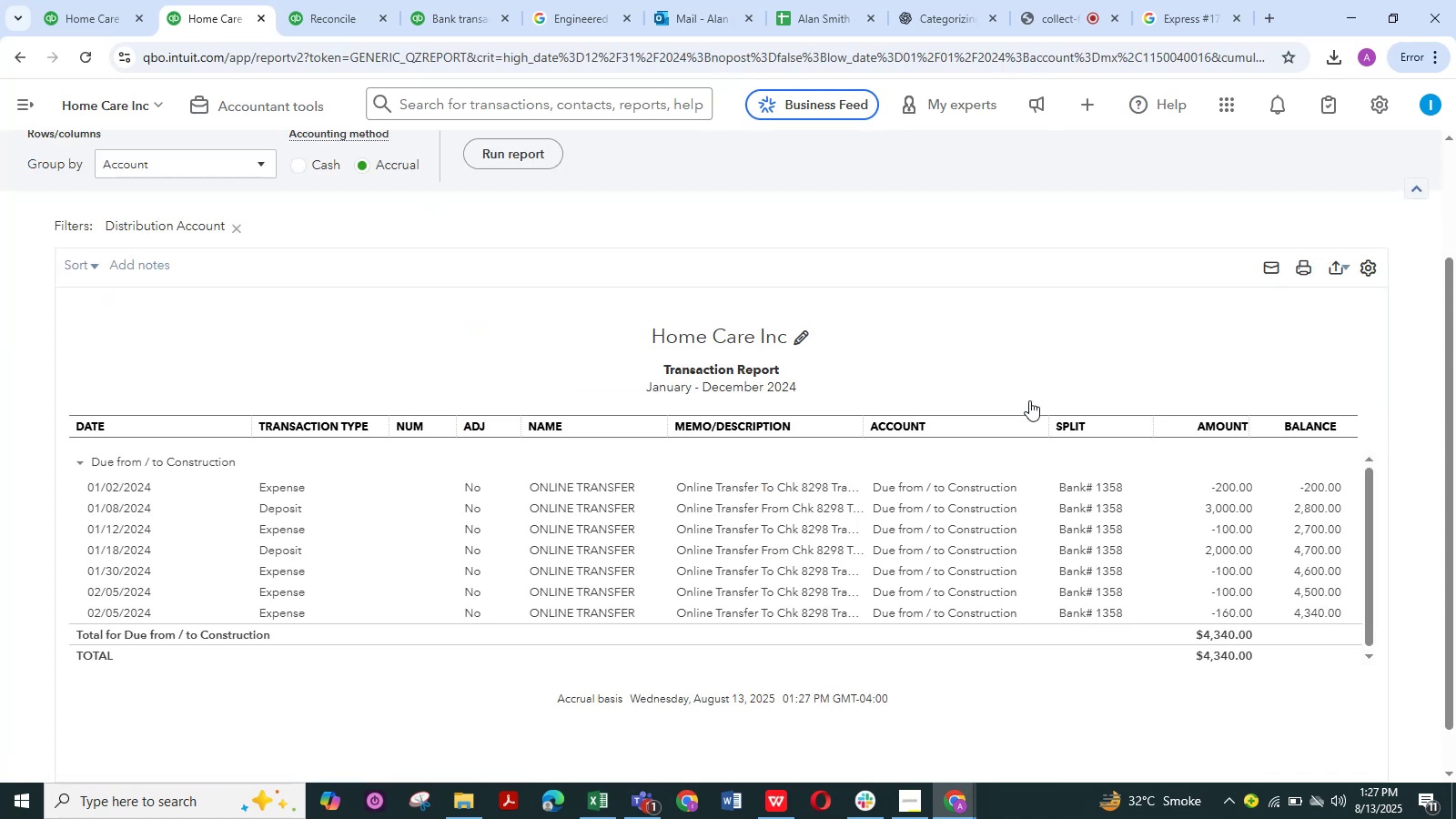 
left_click_drag(start_coordinate=[853, 425], to_coordinate=[953, 427])
 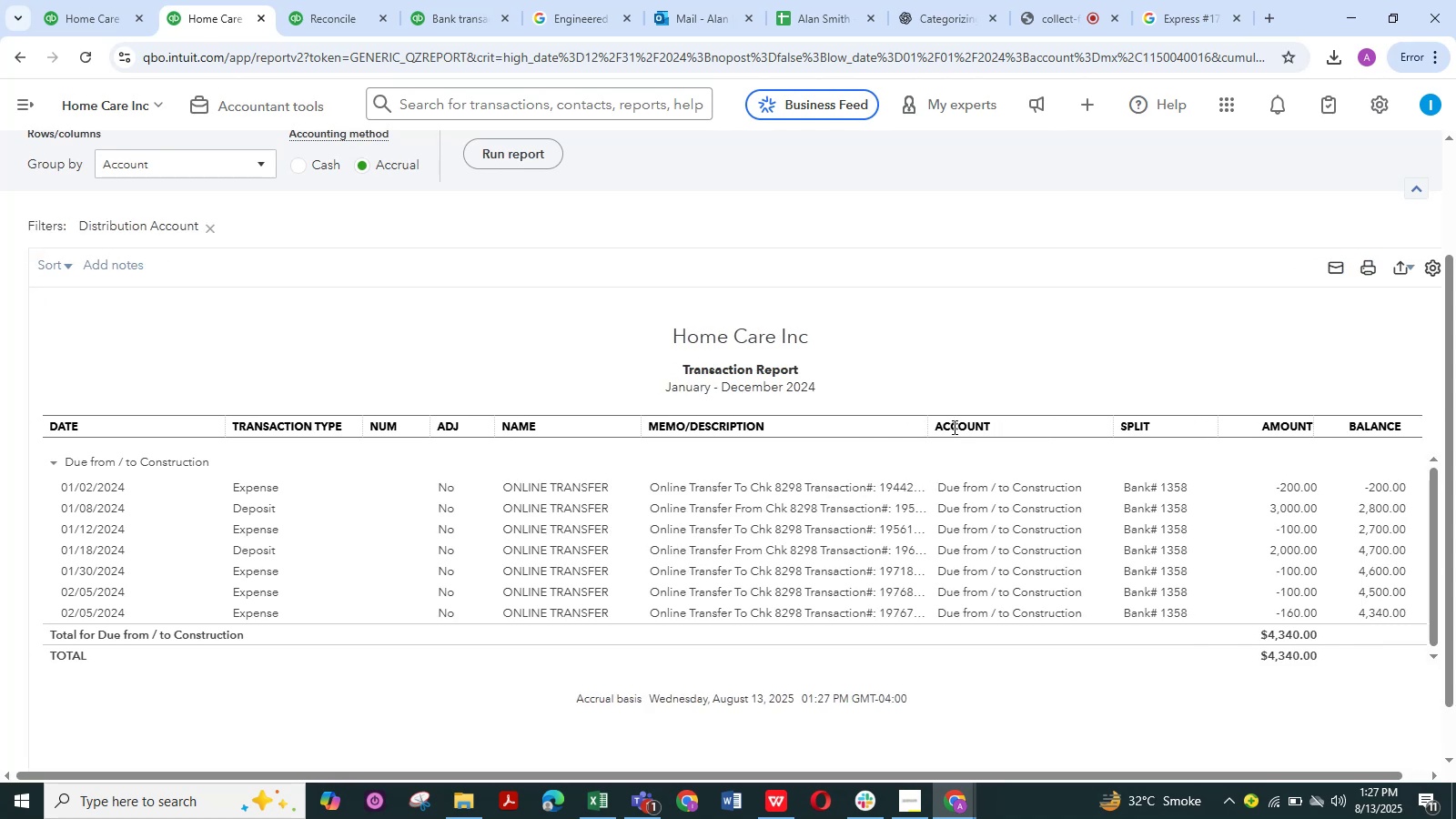 
scroll: coordinate [543, 451], scroll_direction: up, amount: 3.0
 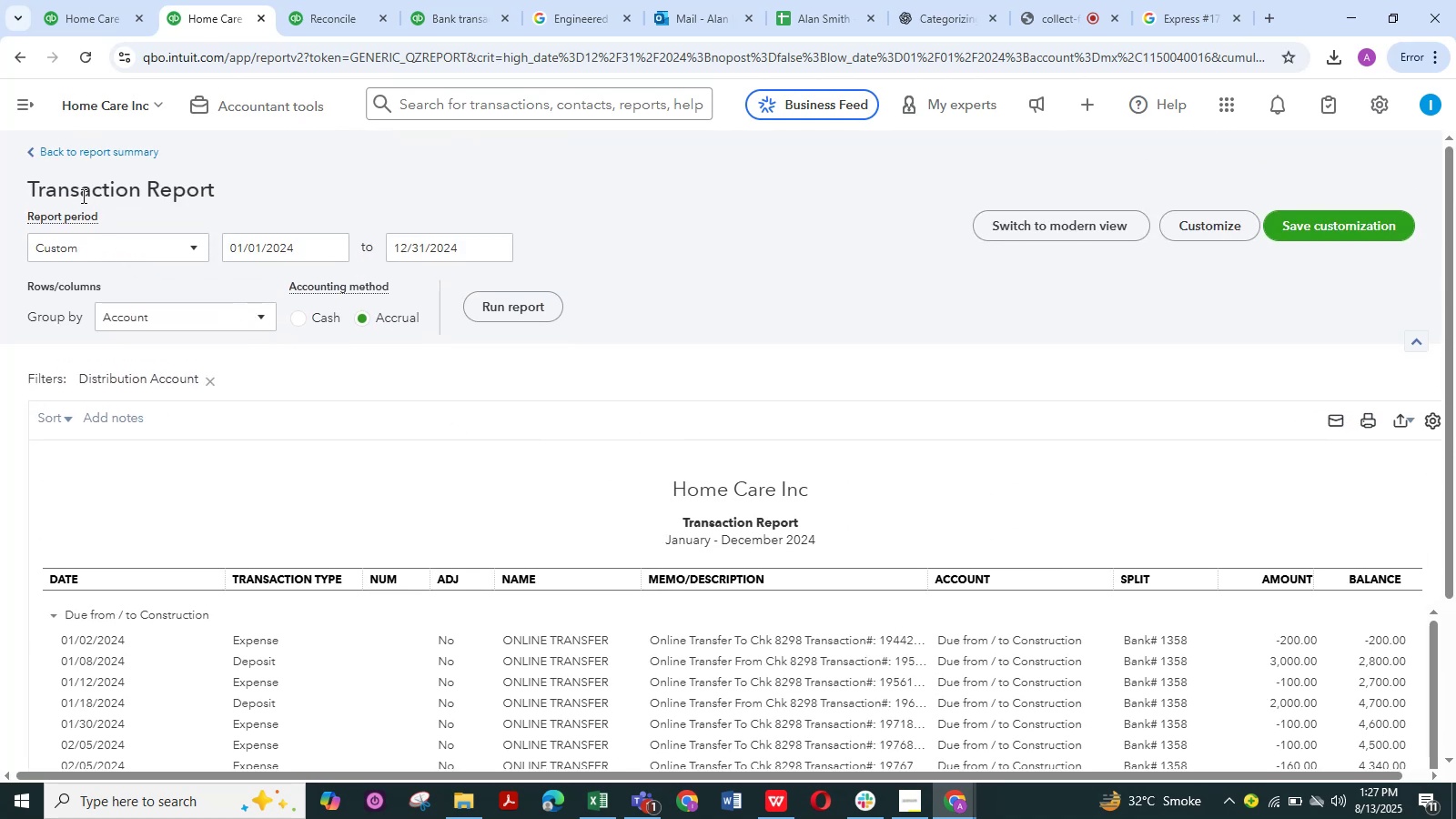 
left_click([61, 152])
 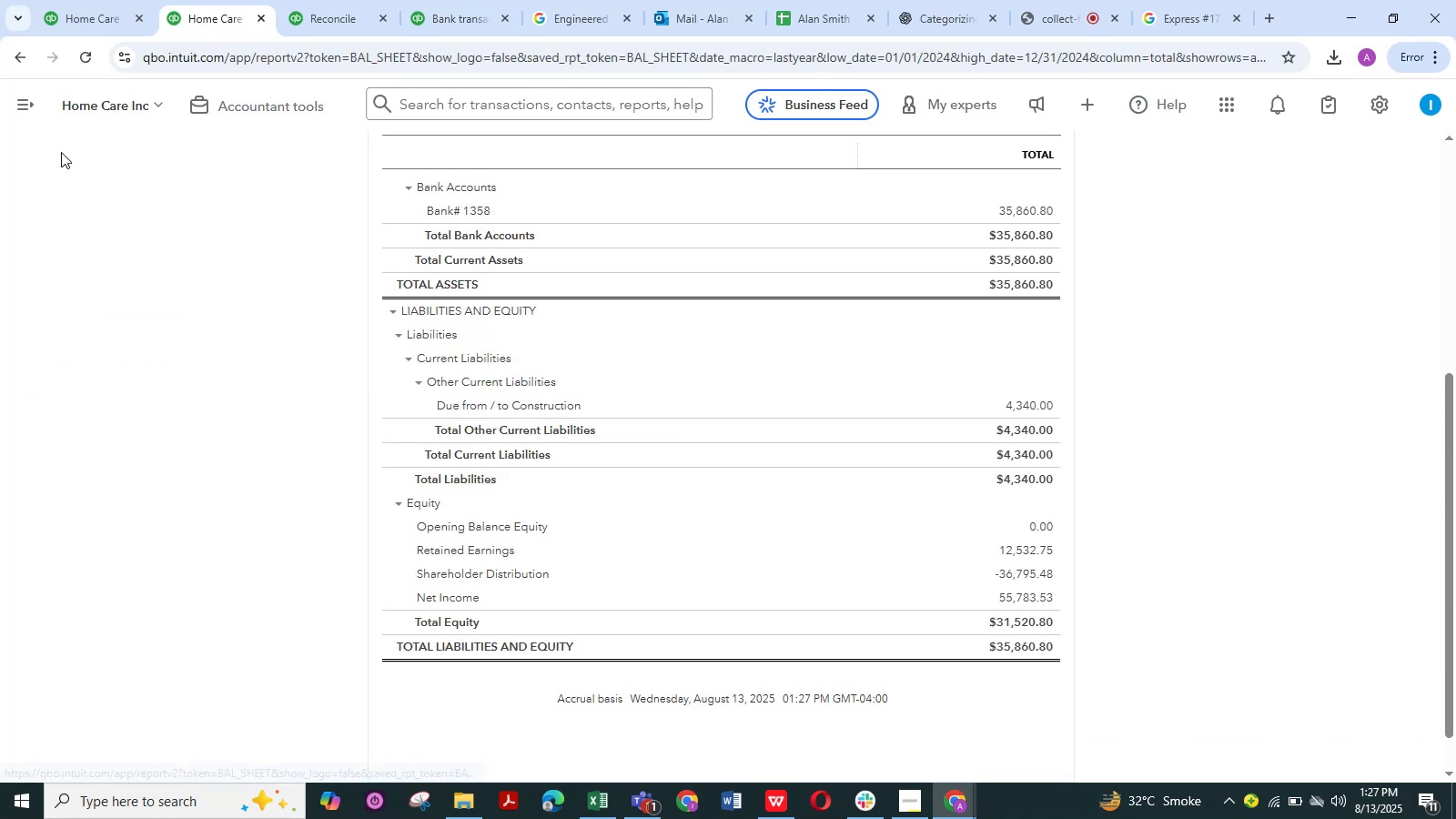 
scroll: coordinate [533, 357], scroll_direction: up, amount: 3.0
 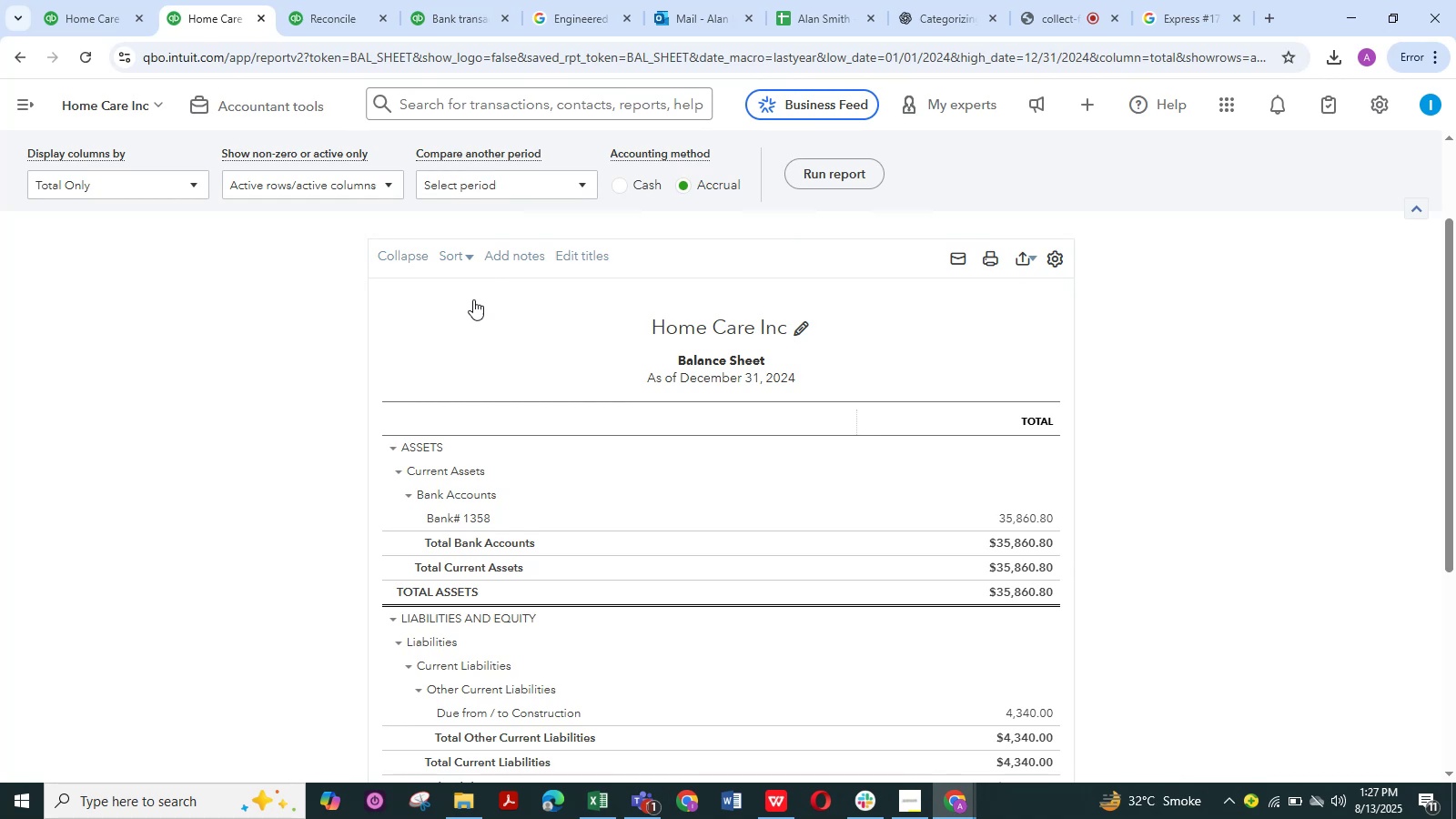 
left_click([329, 21])
 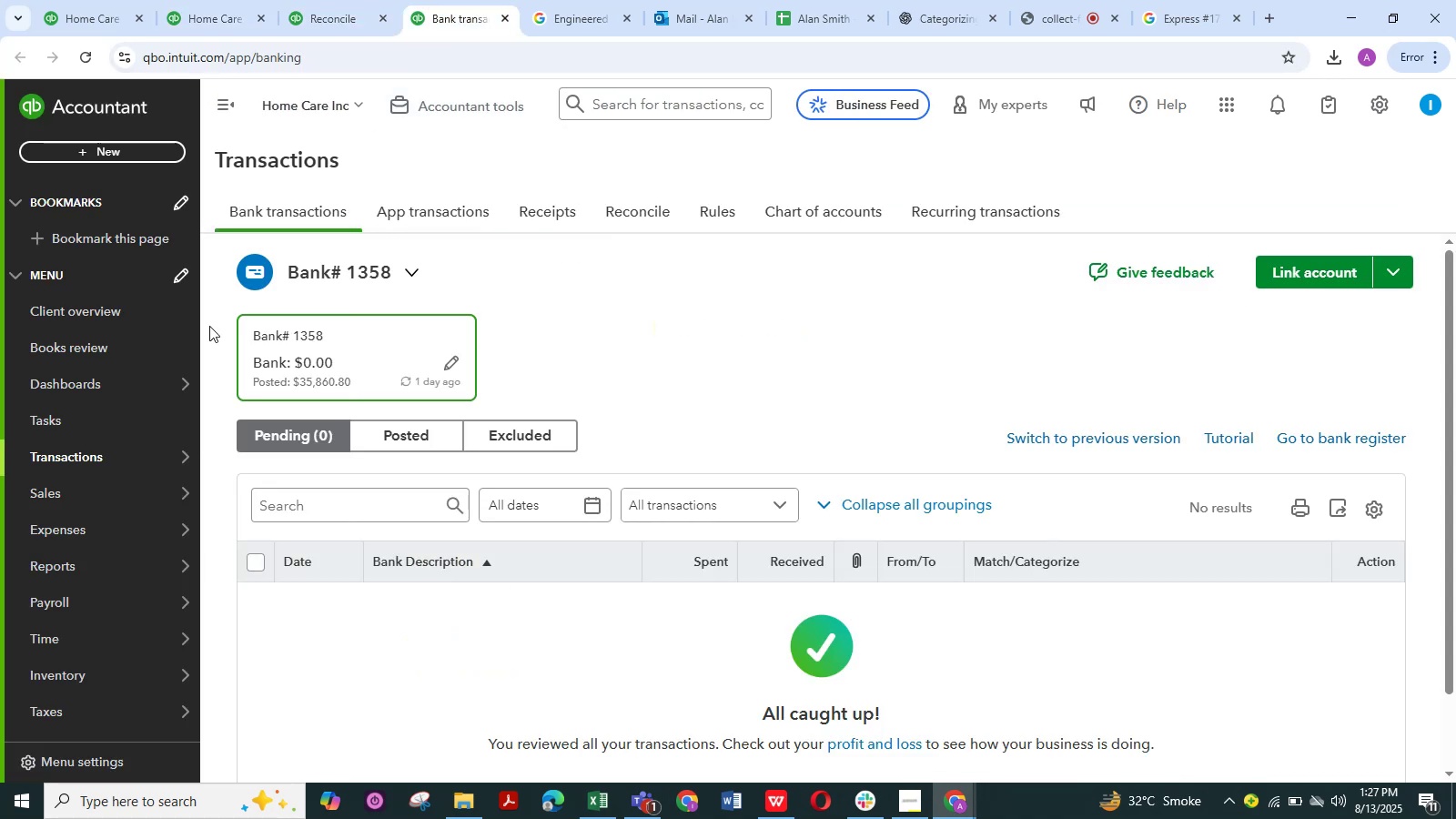 
wait(6.5)
 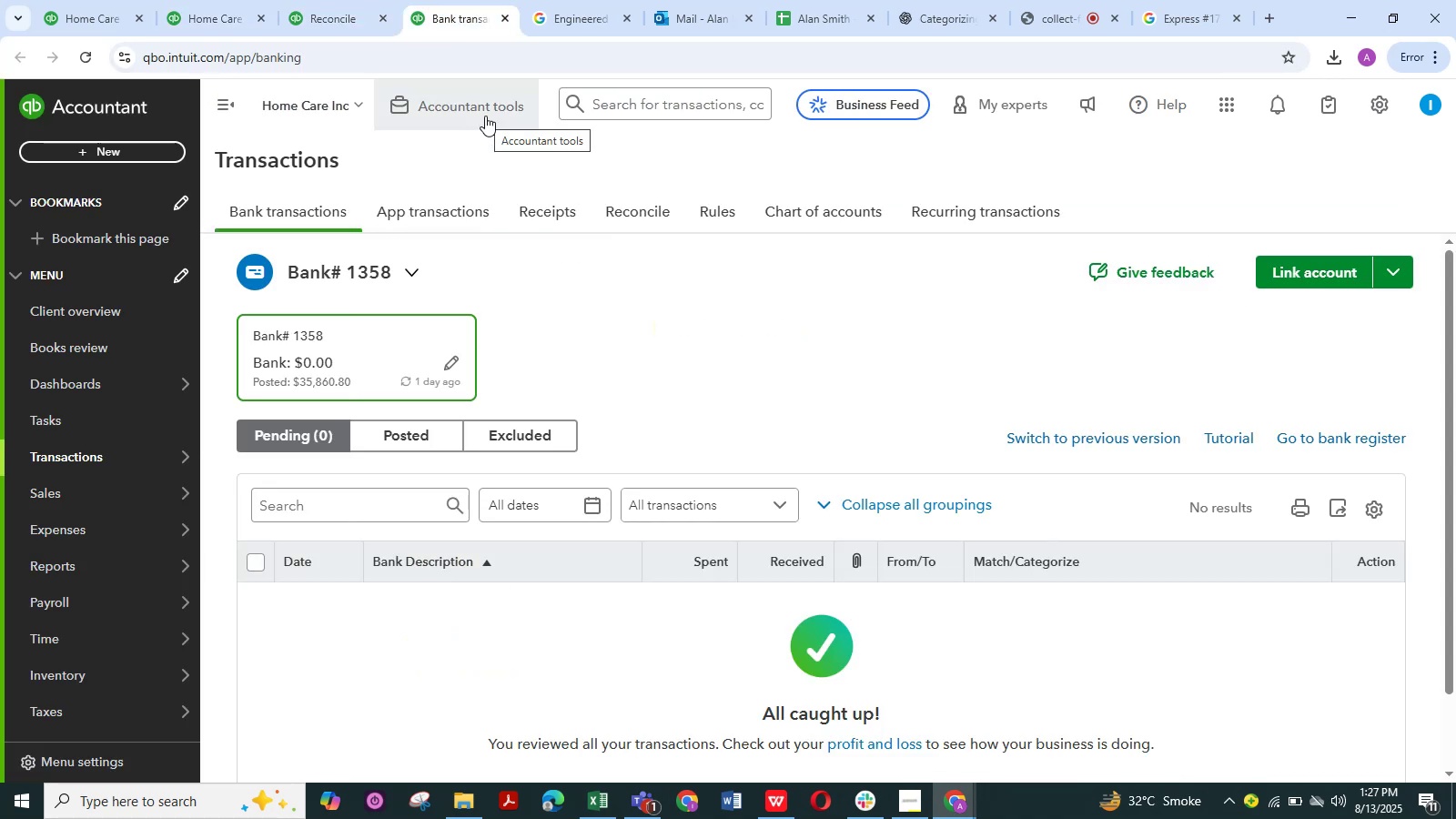 
right_click([264, 563])
 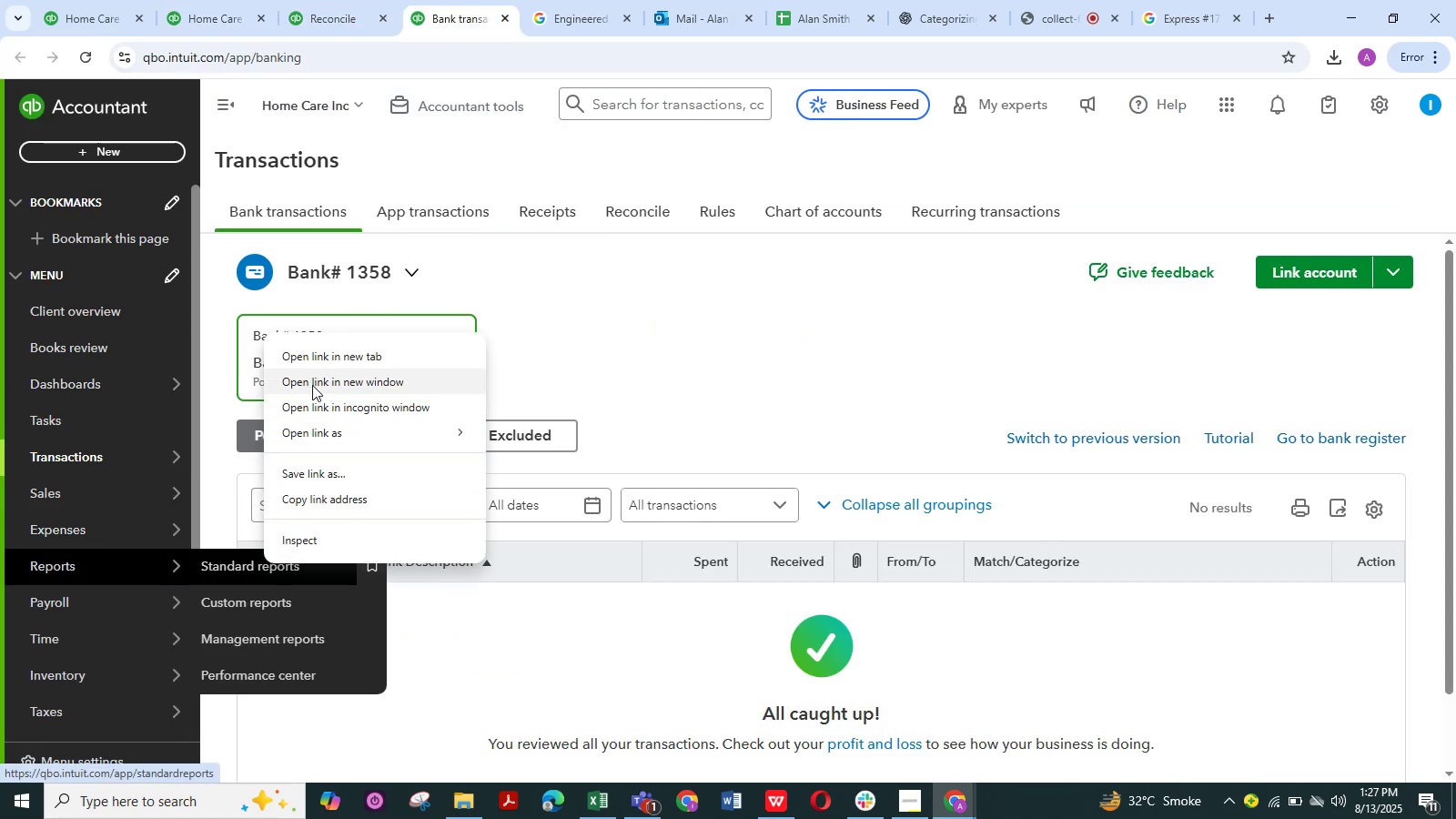 
left_click([299, 357])
 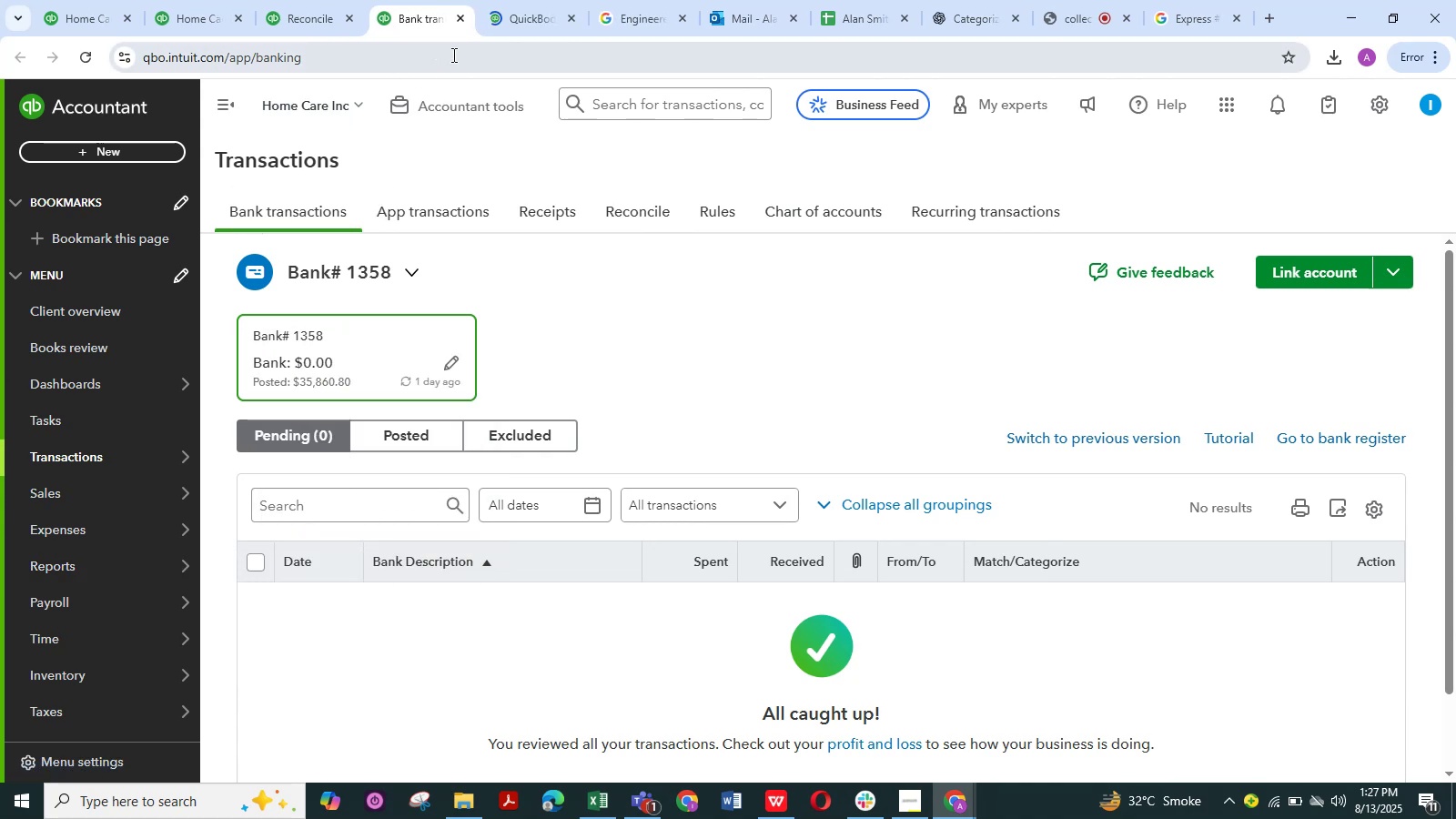 
left_click([501, 10])
 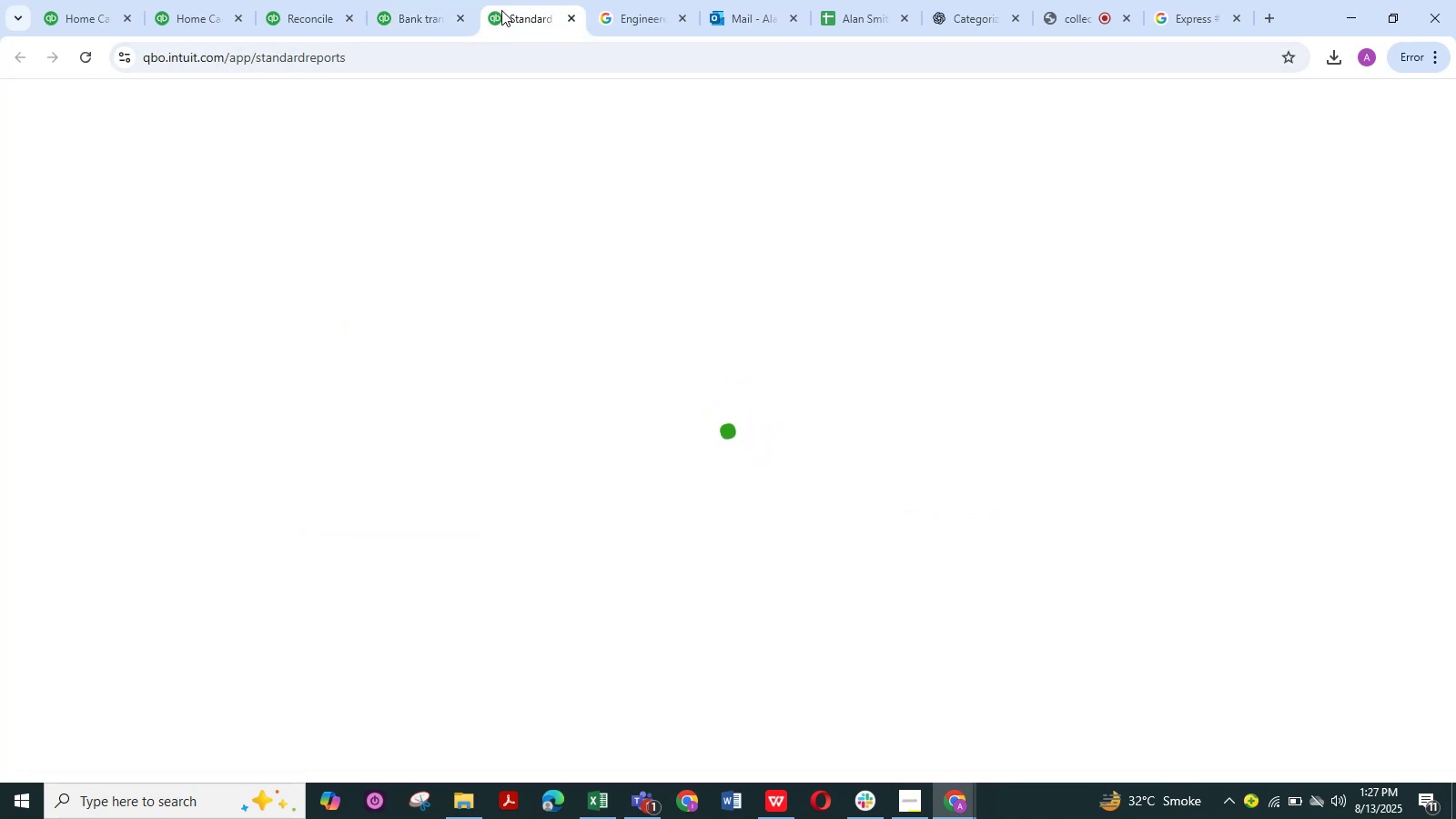 
wait(11.14)
 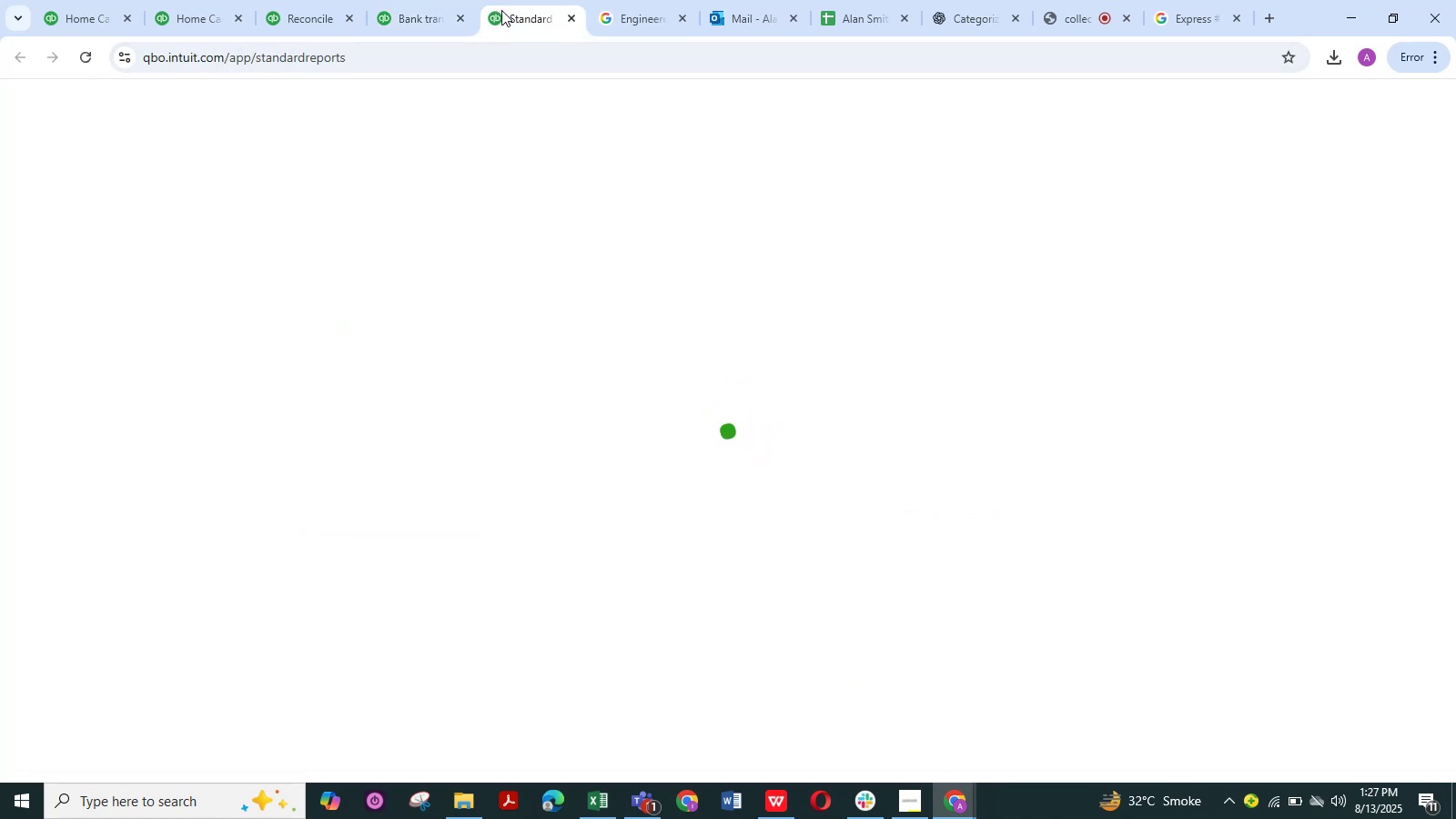 
left_click([298, 440])
 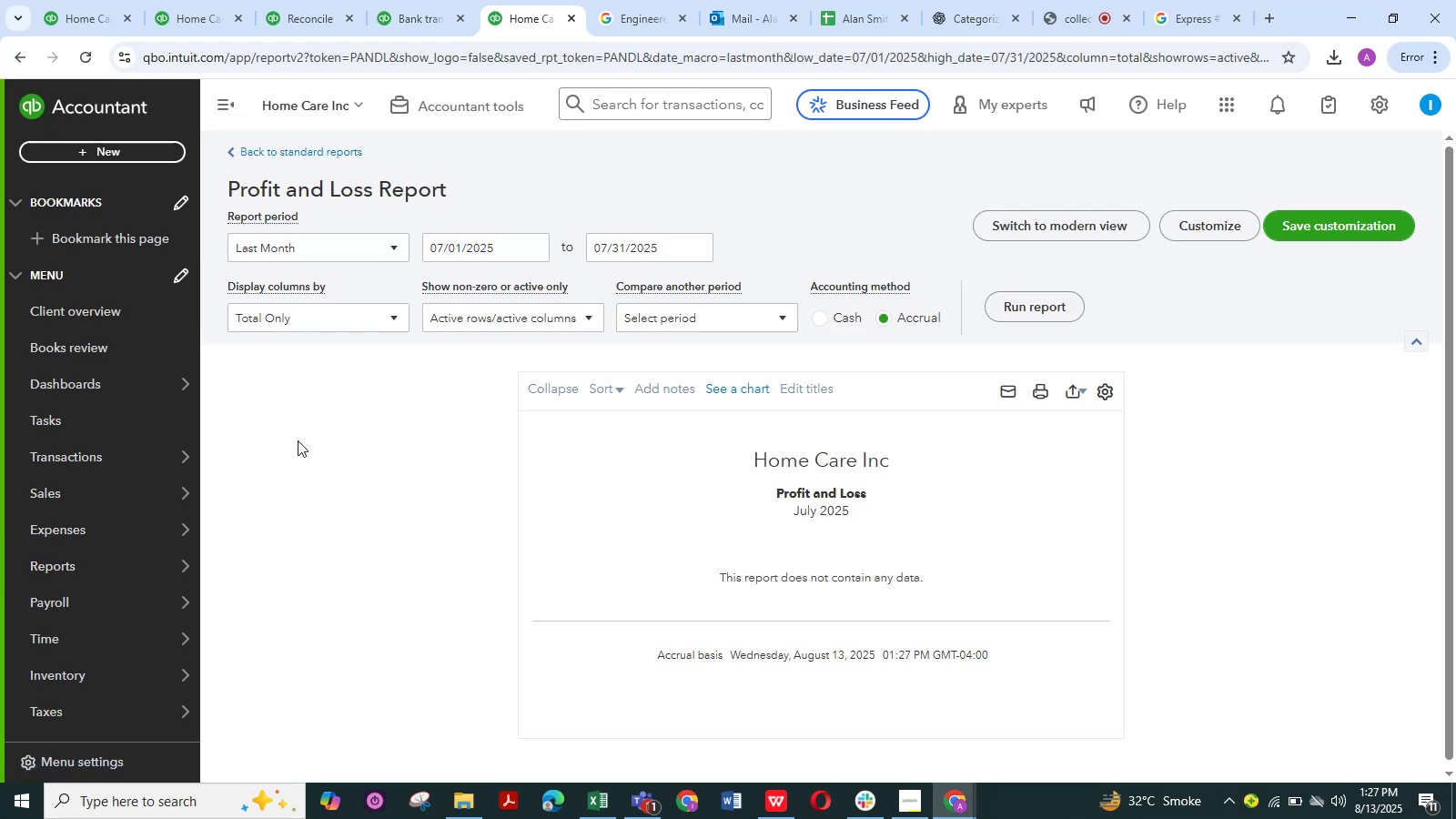 
left_click([277, 238])
 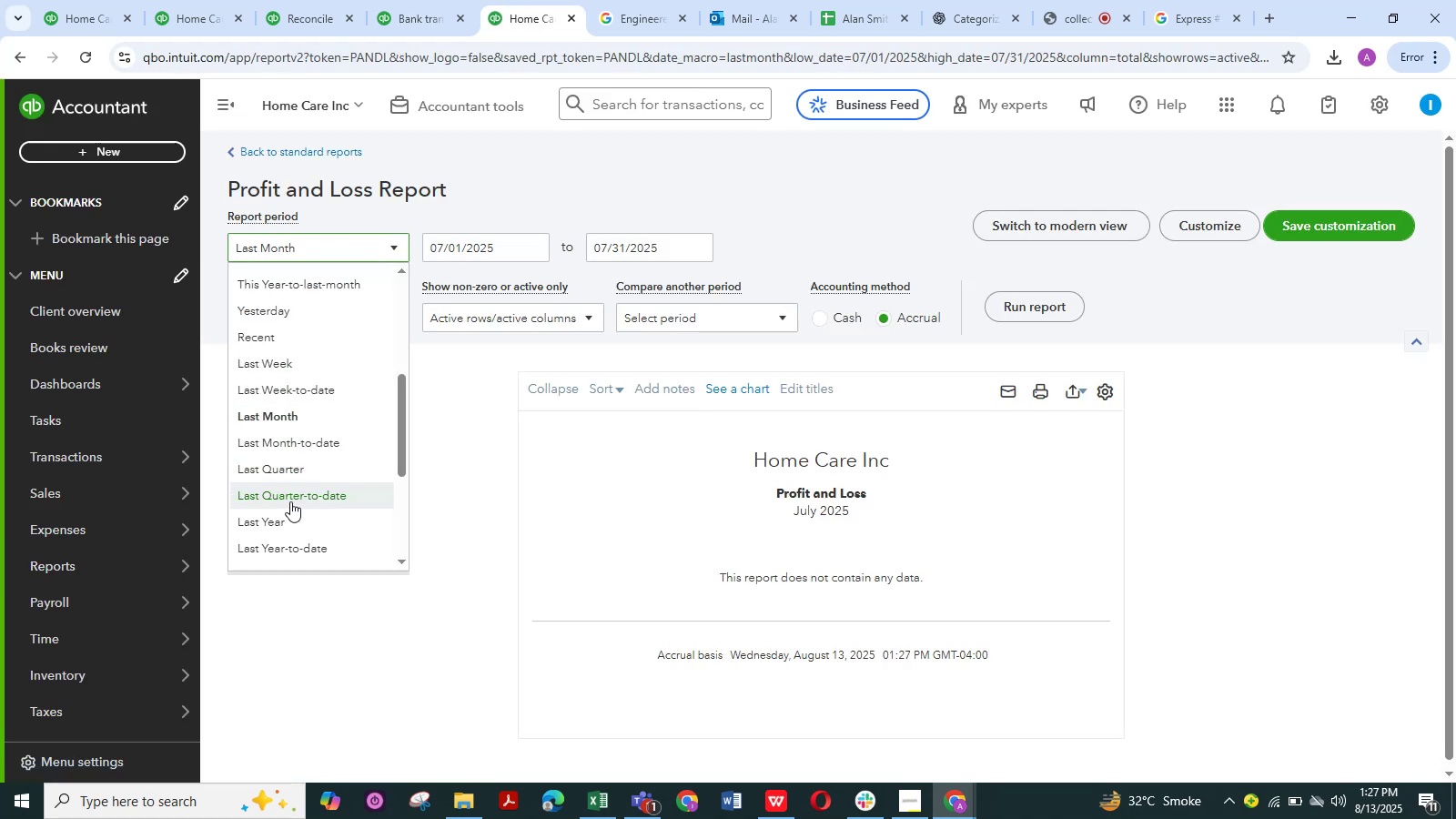 
left_click_drag(start_coordinate=[295, 538], to_coordinate=[340, 522])
 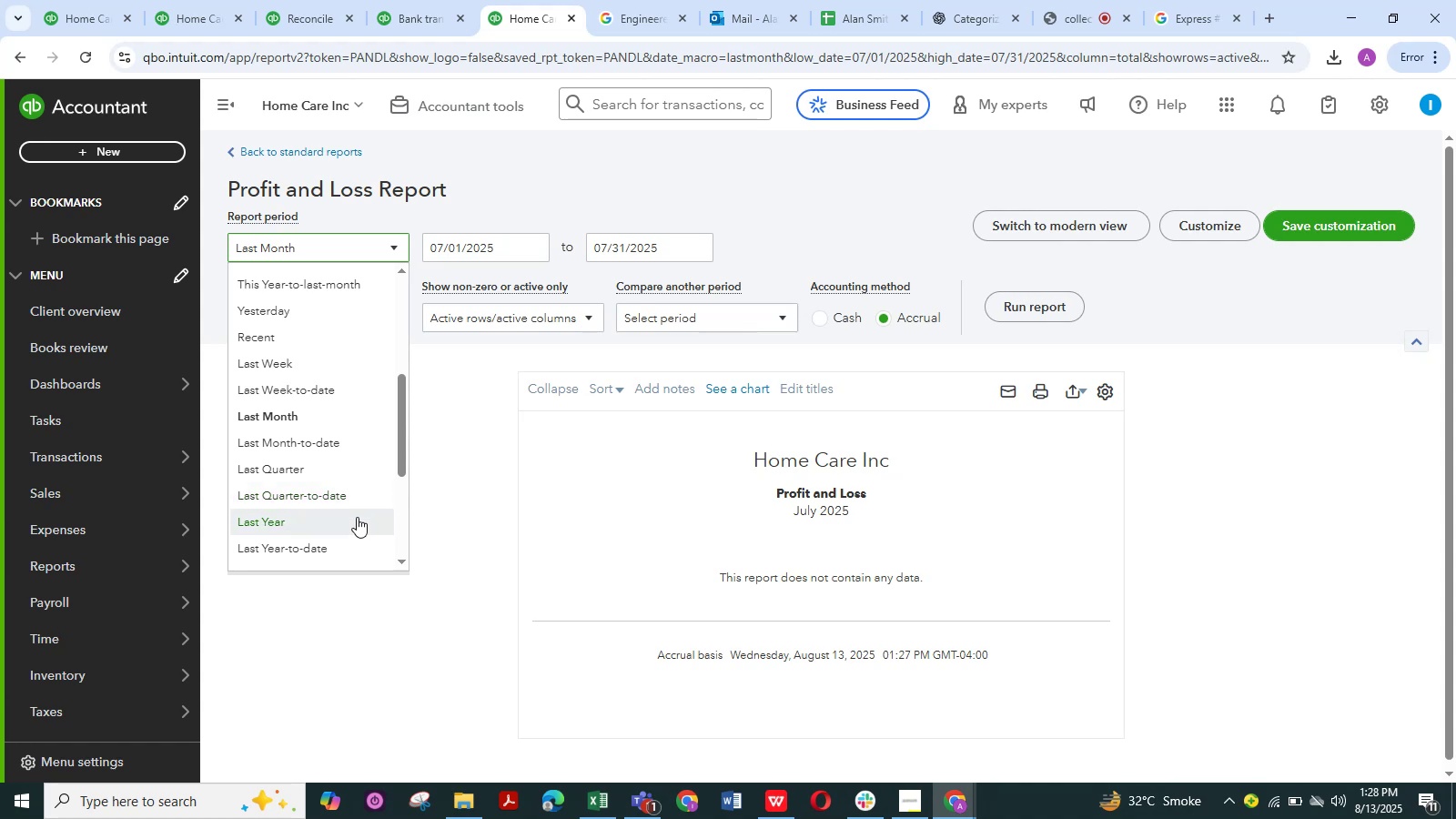 
left_click([349, 522])
 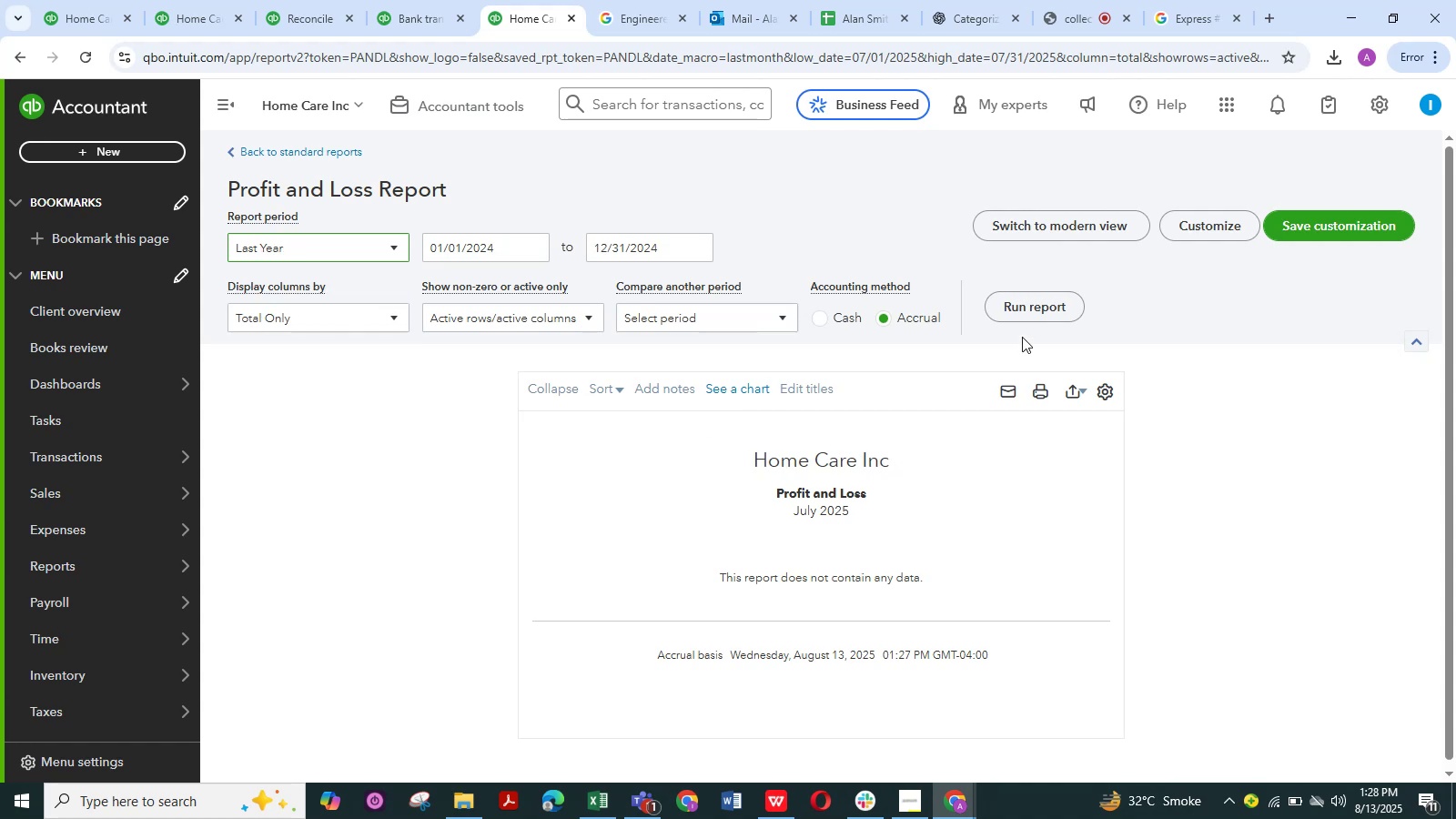 
left_click([1039, 312])
 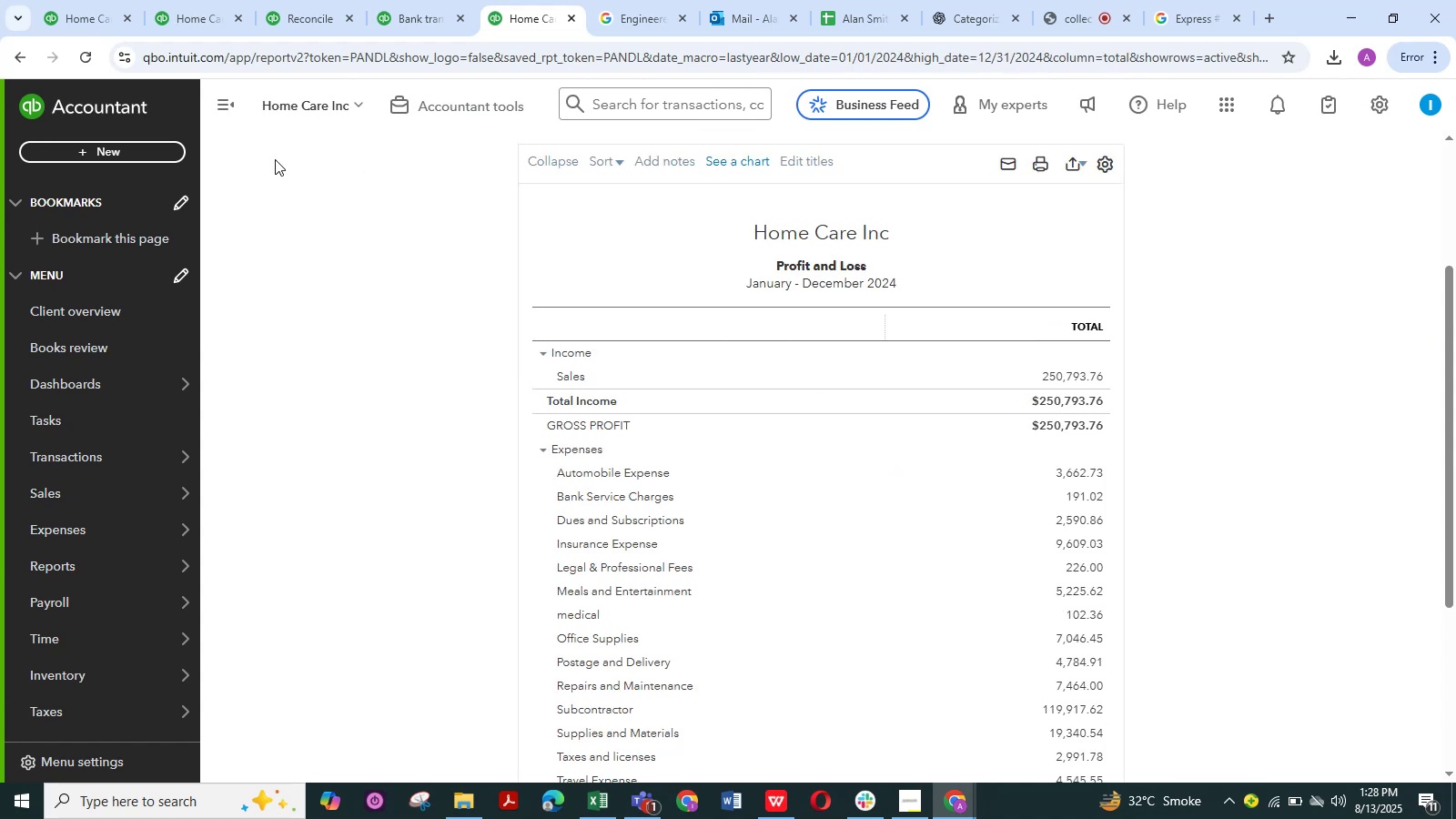 
left_click([207, 112])
 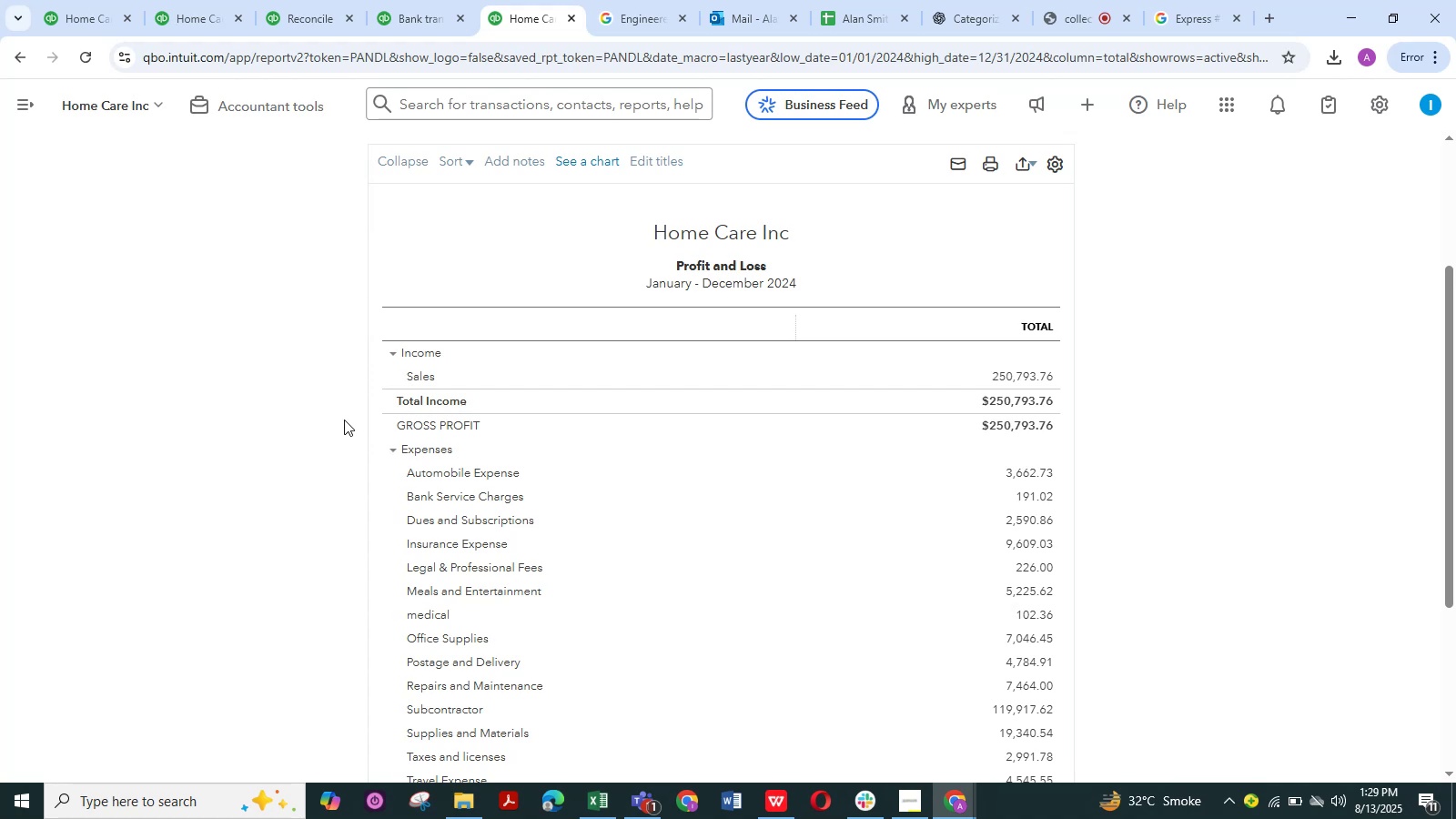 
wait(74.82)
 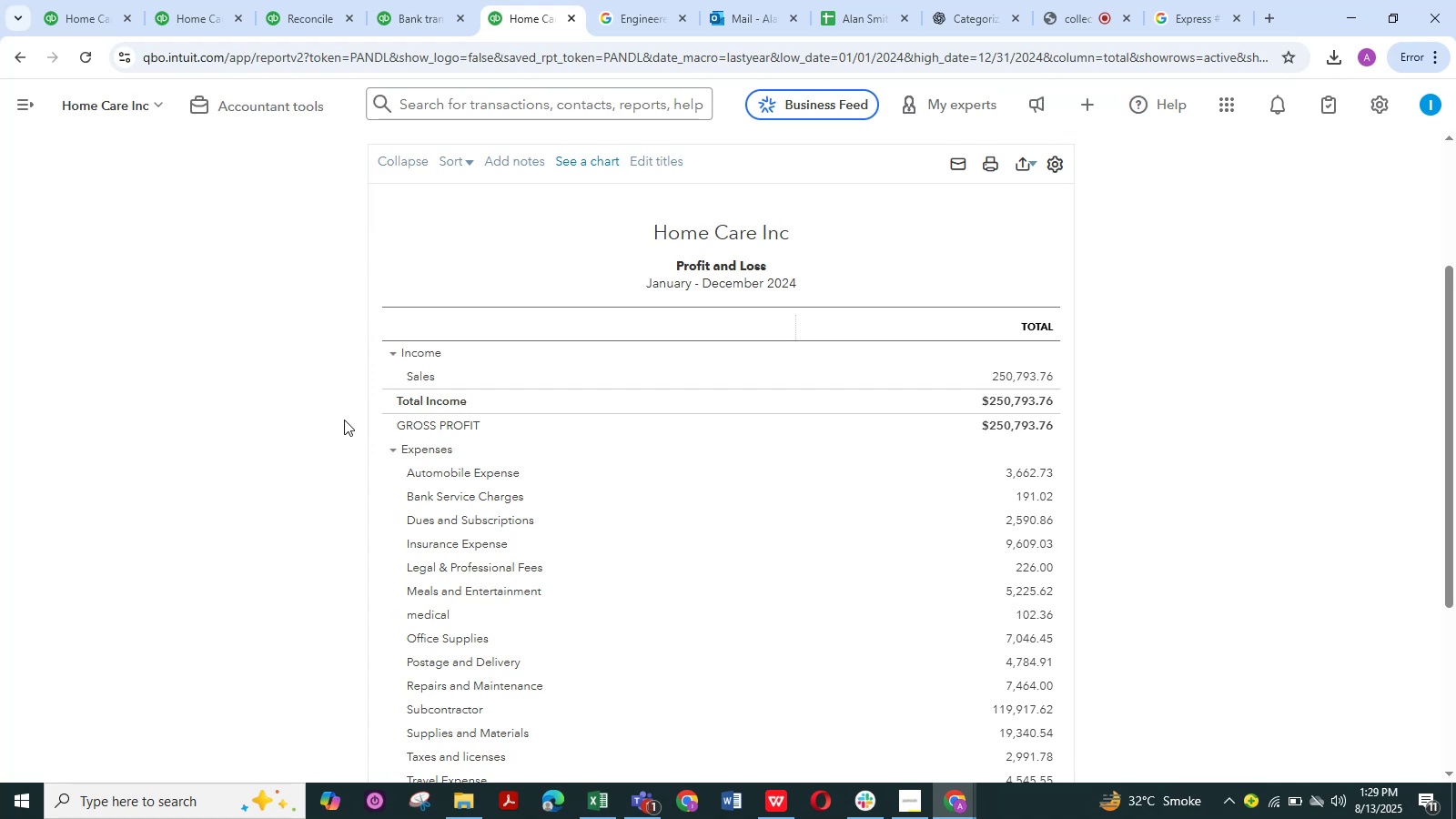 
scroll: coordinate [720, 368], scroll_direction: down, amount: 5.0
 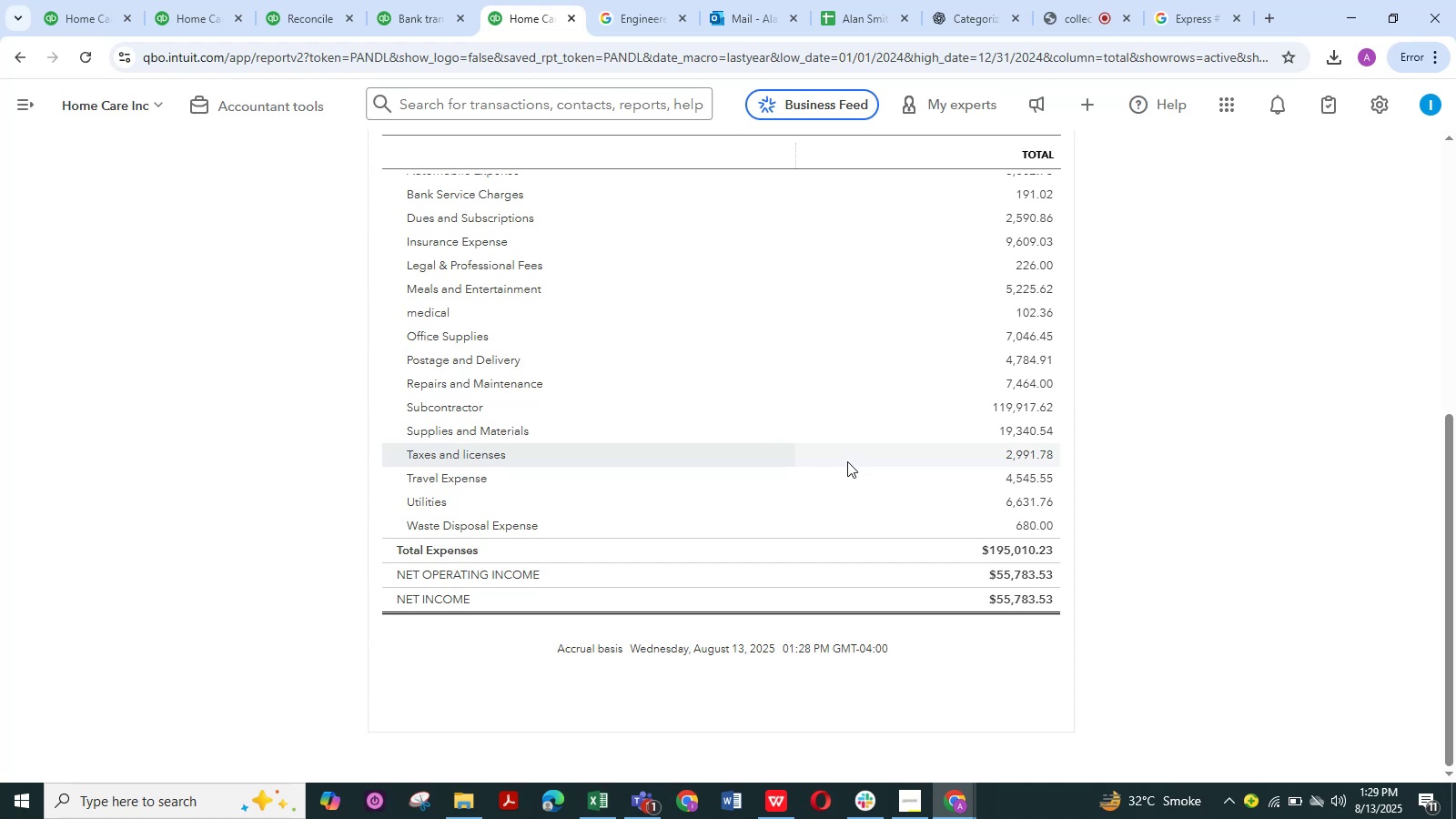 
wait(25.26)
 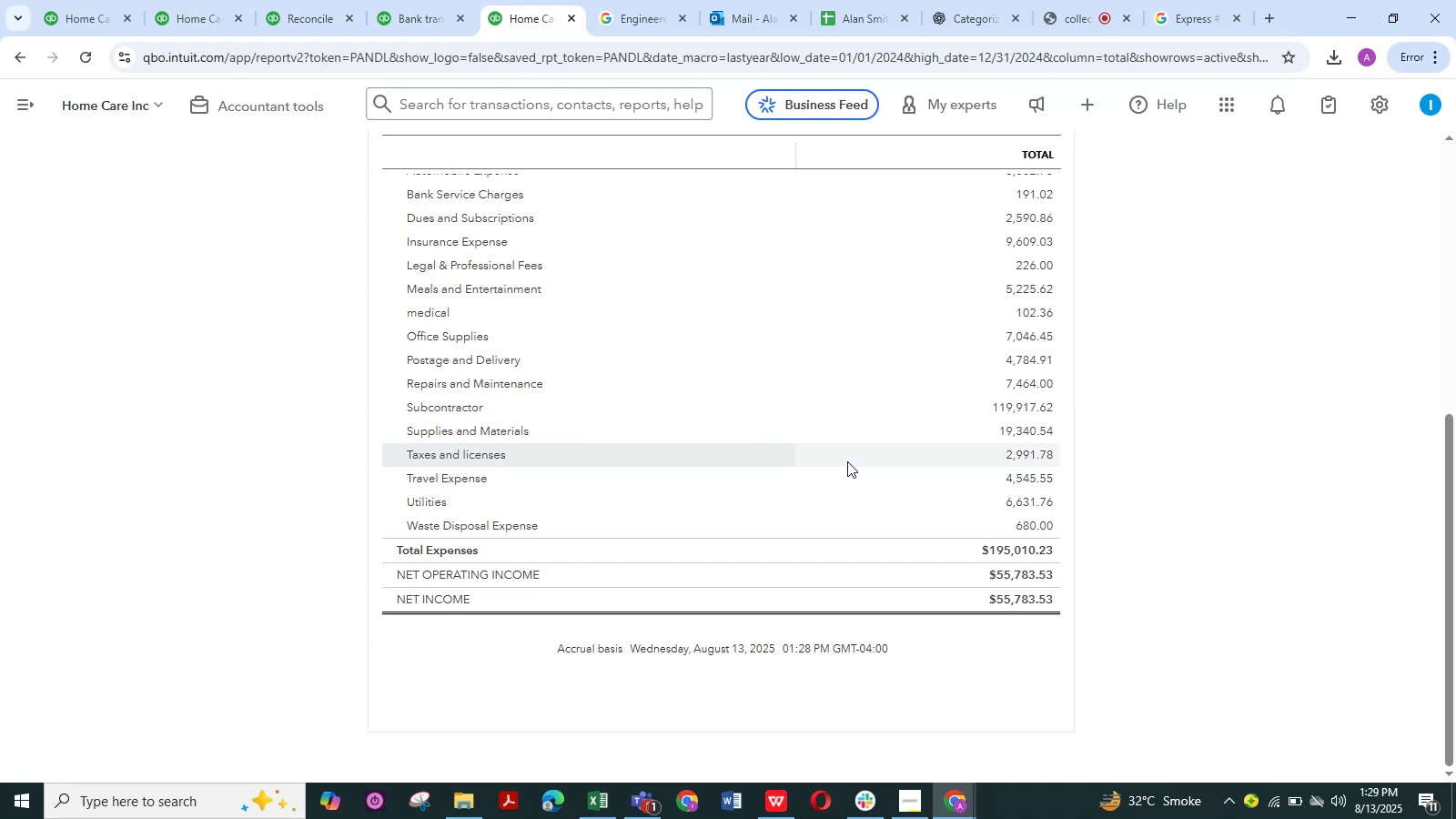 
scroll: coordinate [871, 295], scroll_direction: up, amount: 1.0
 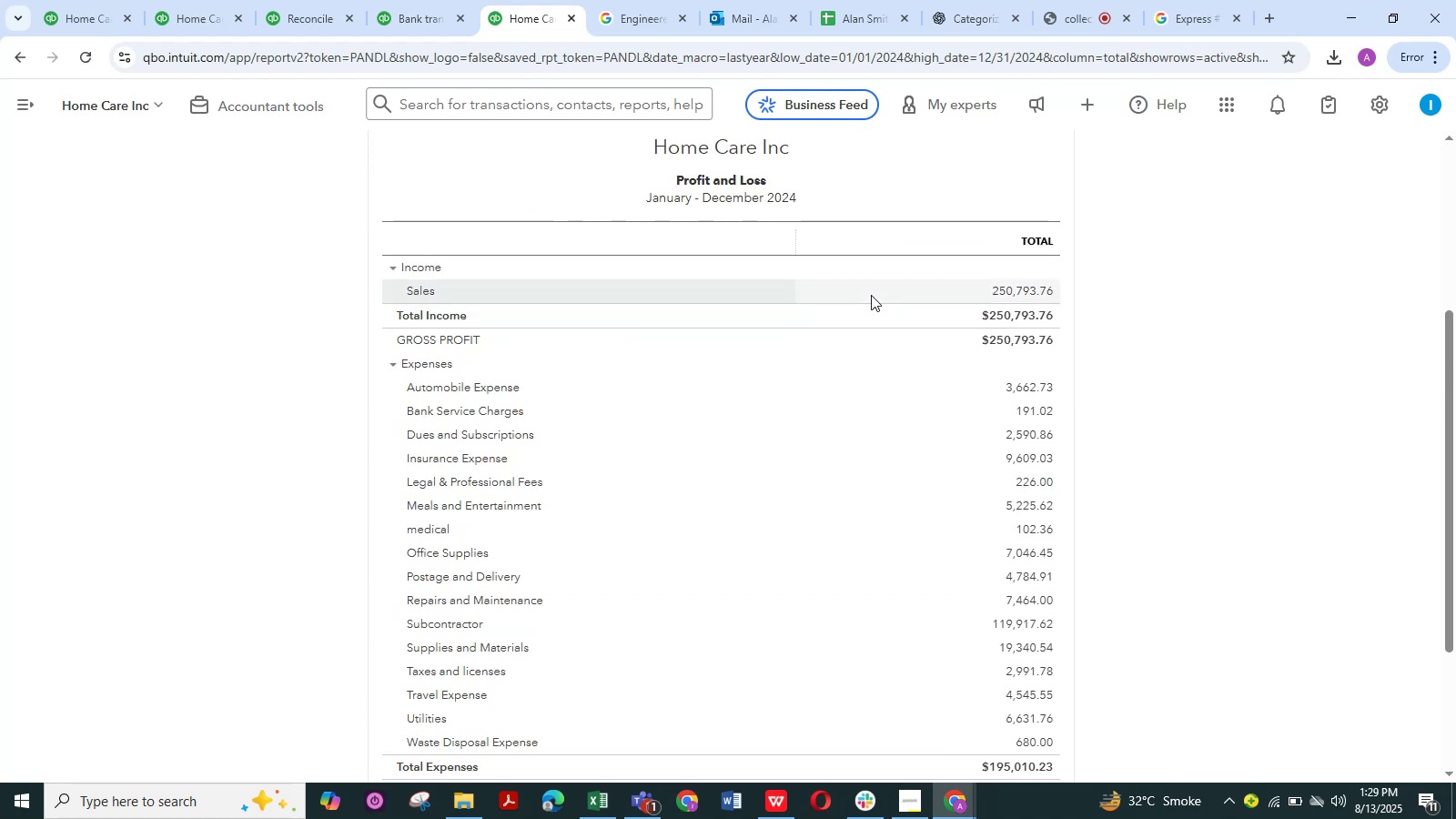 
scroll: coordinate [854, 329], scroll_direction: down, amount: 1.0
 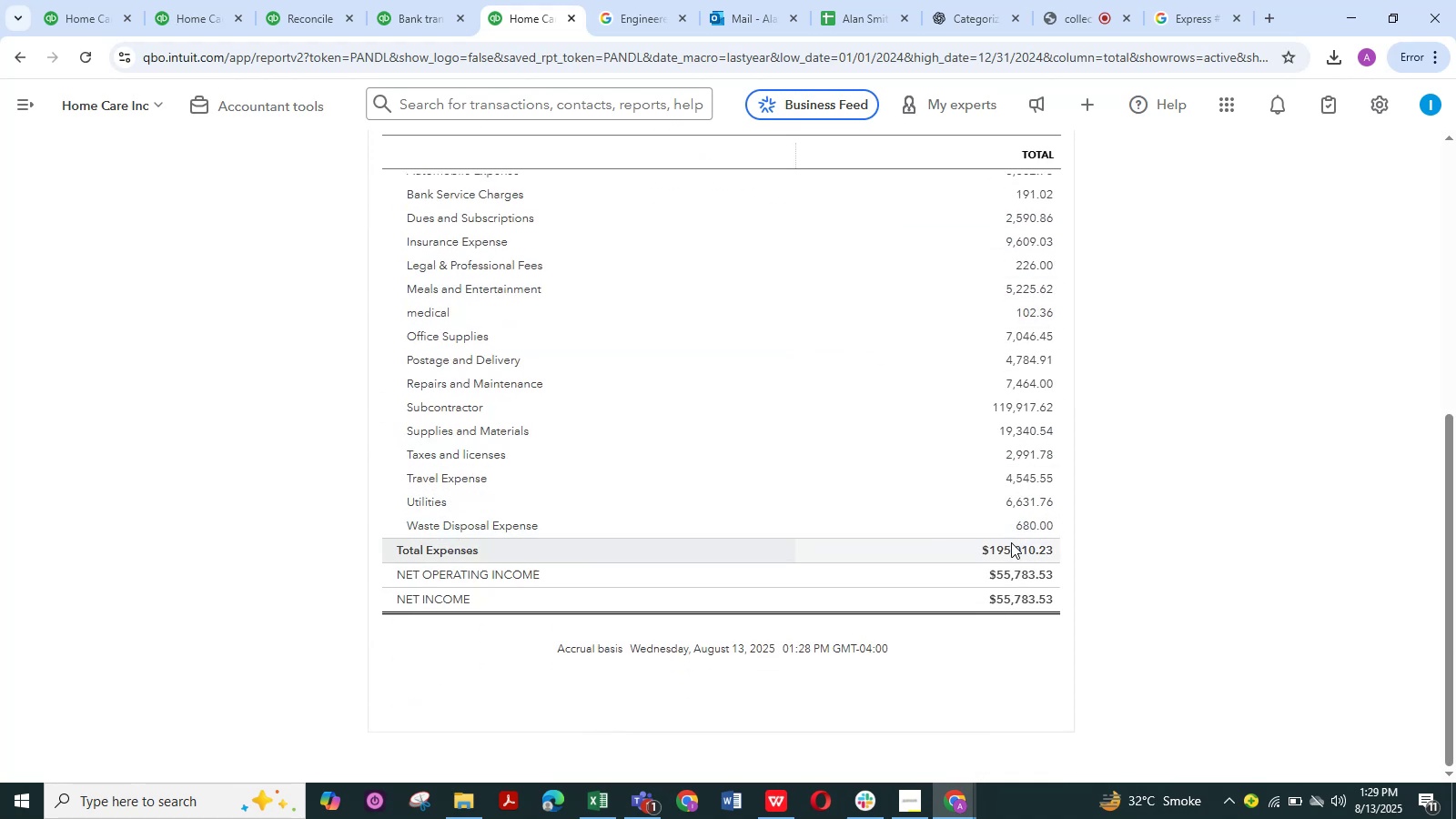 
left_click([1011, 543])
 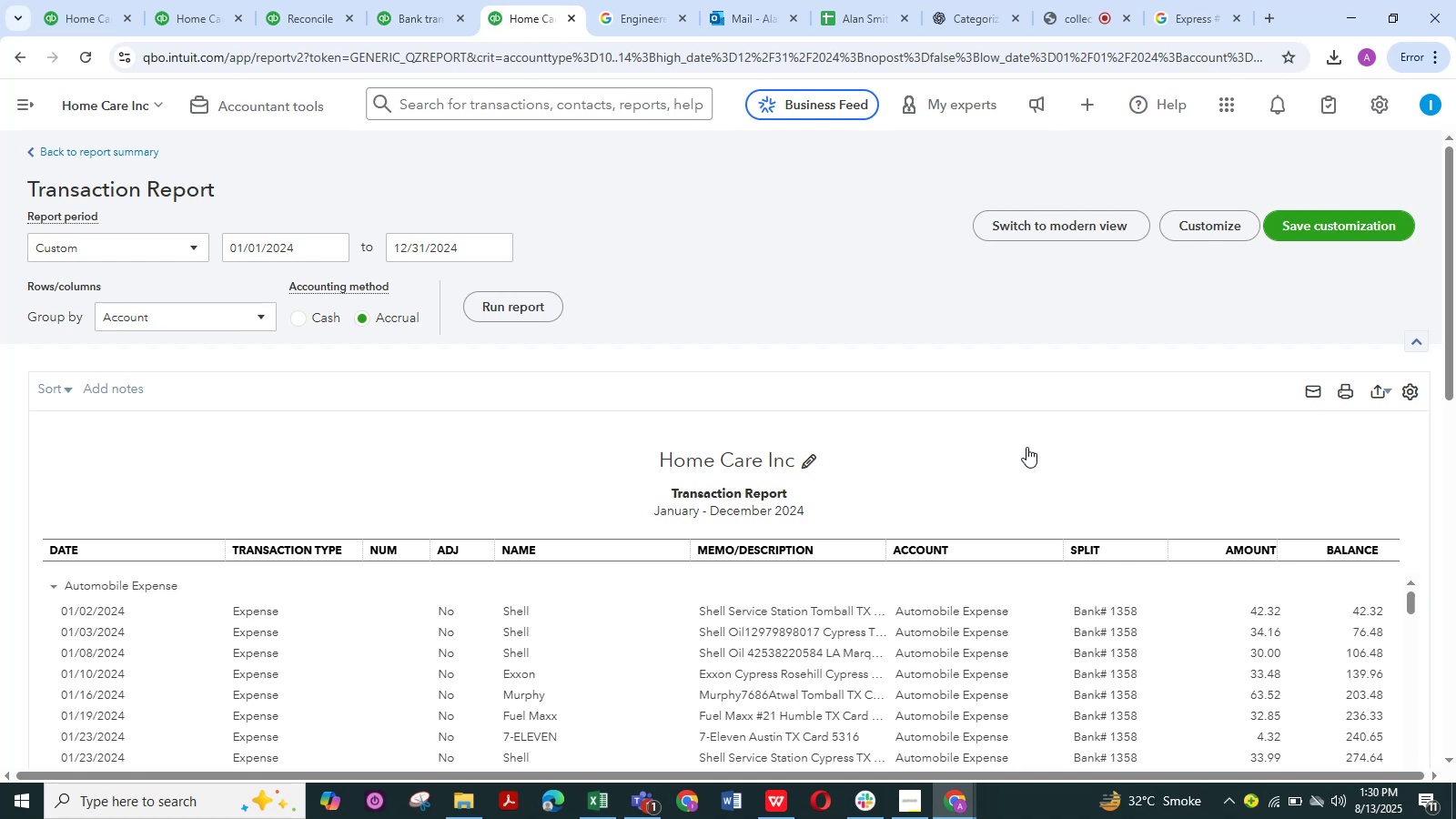 
wait(19.71)
 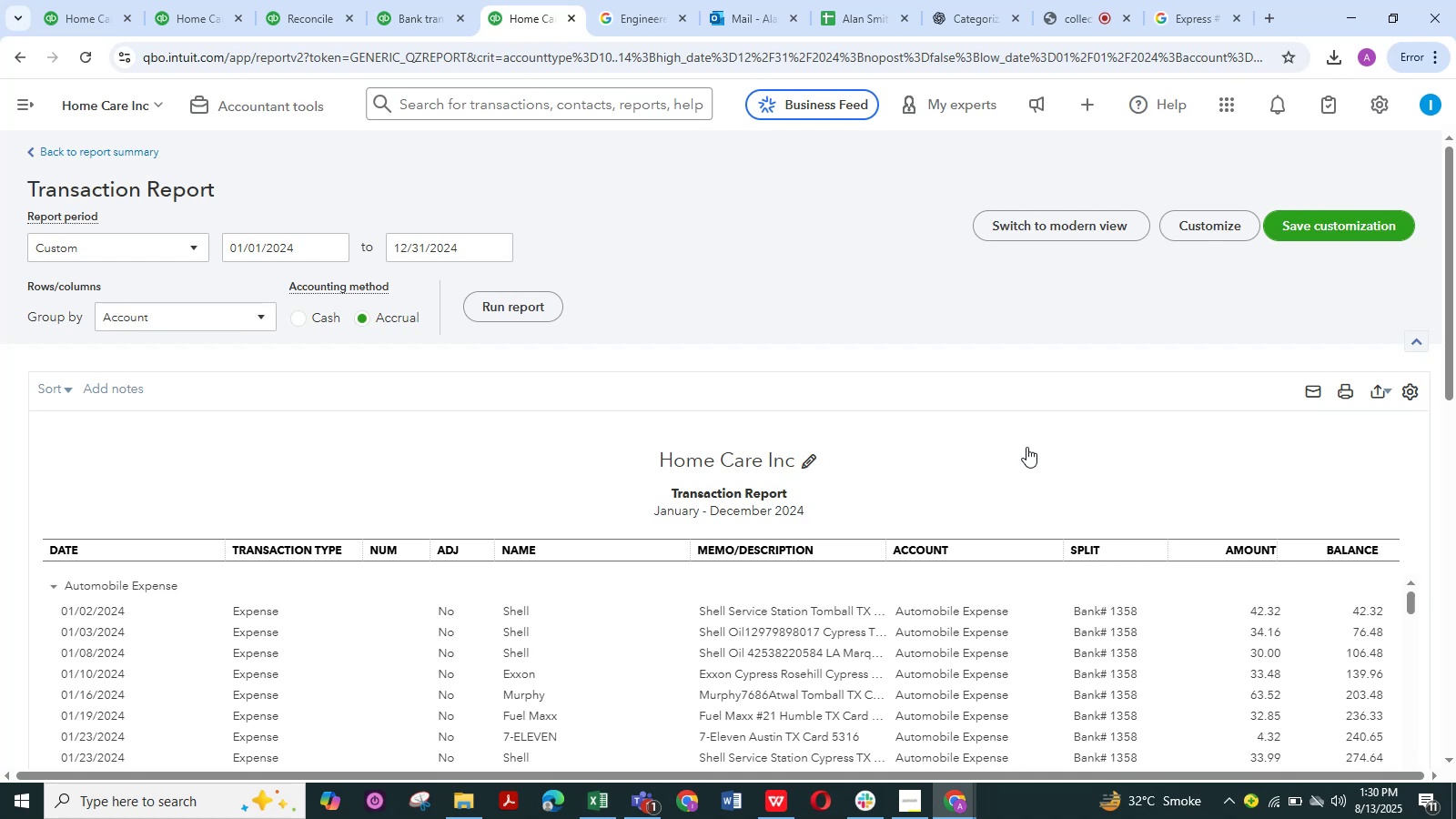 
scroll: coordinate [534, 312], scroll_direction: down, amount: 4.0
 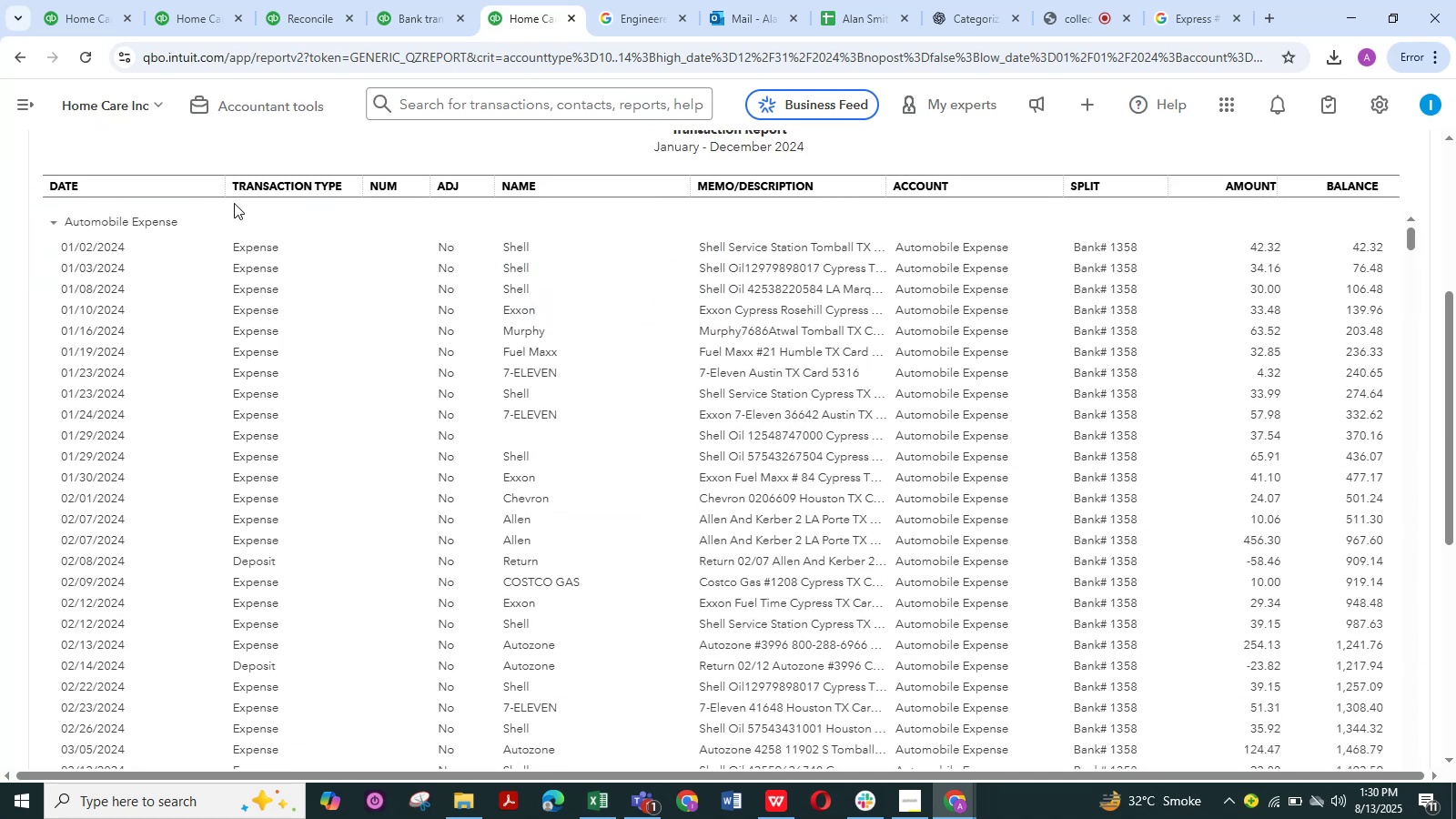 
left_click_drag(start_coordinate=[222, 195], to_coordinate=[221, 189])
 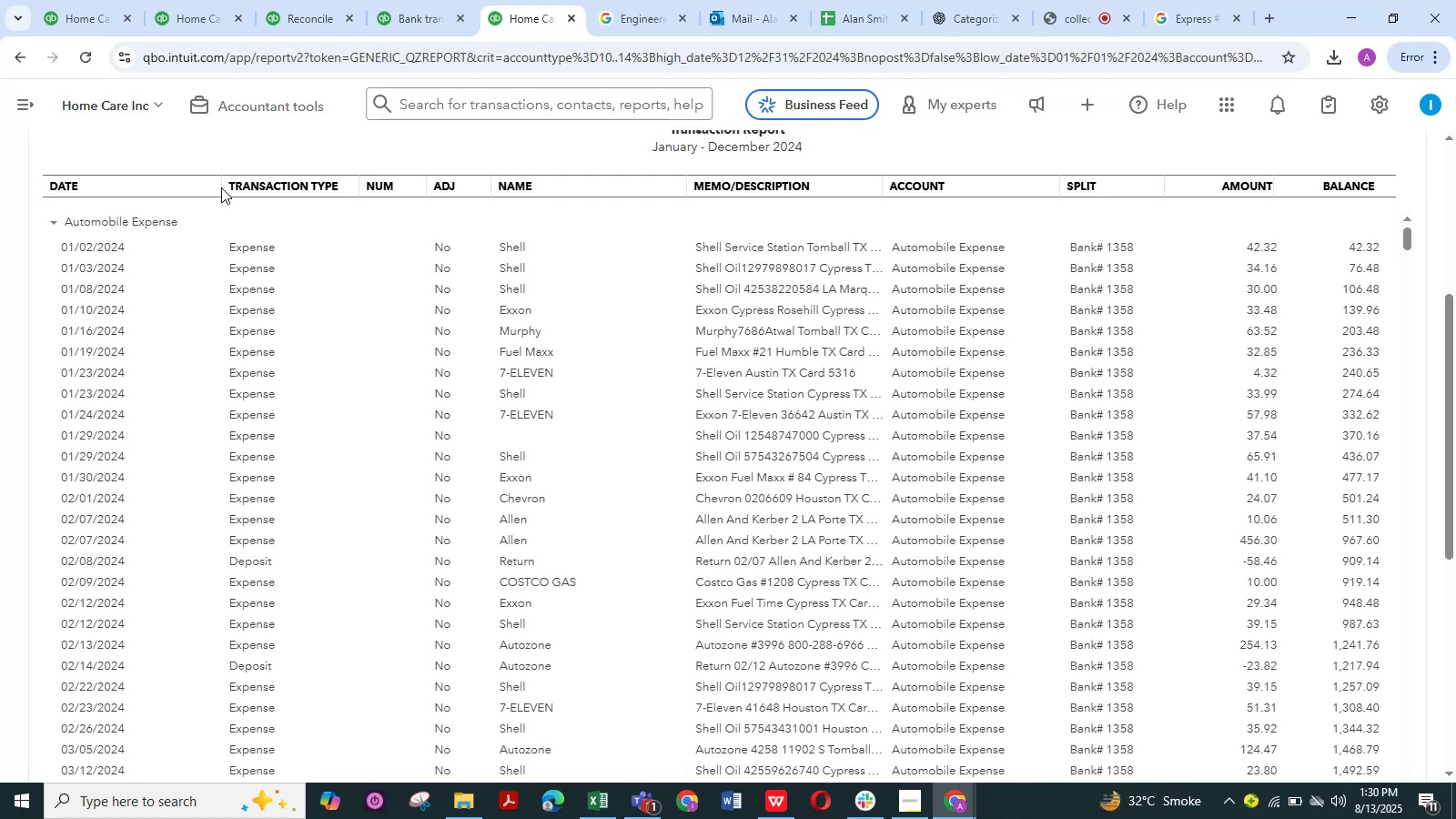 
left_click_drag(start_coordinate=[220, 187], to_coordinate=[205, 187])
 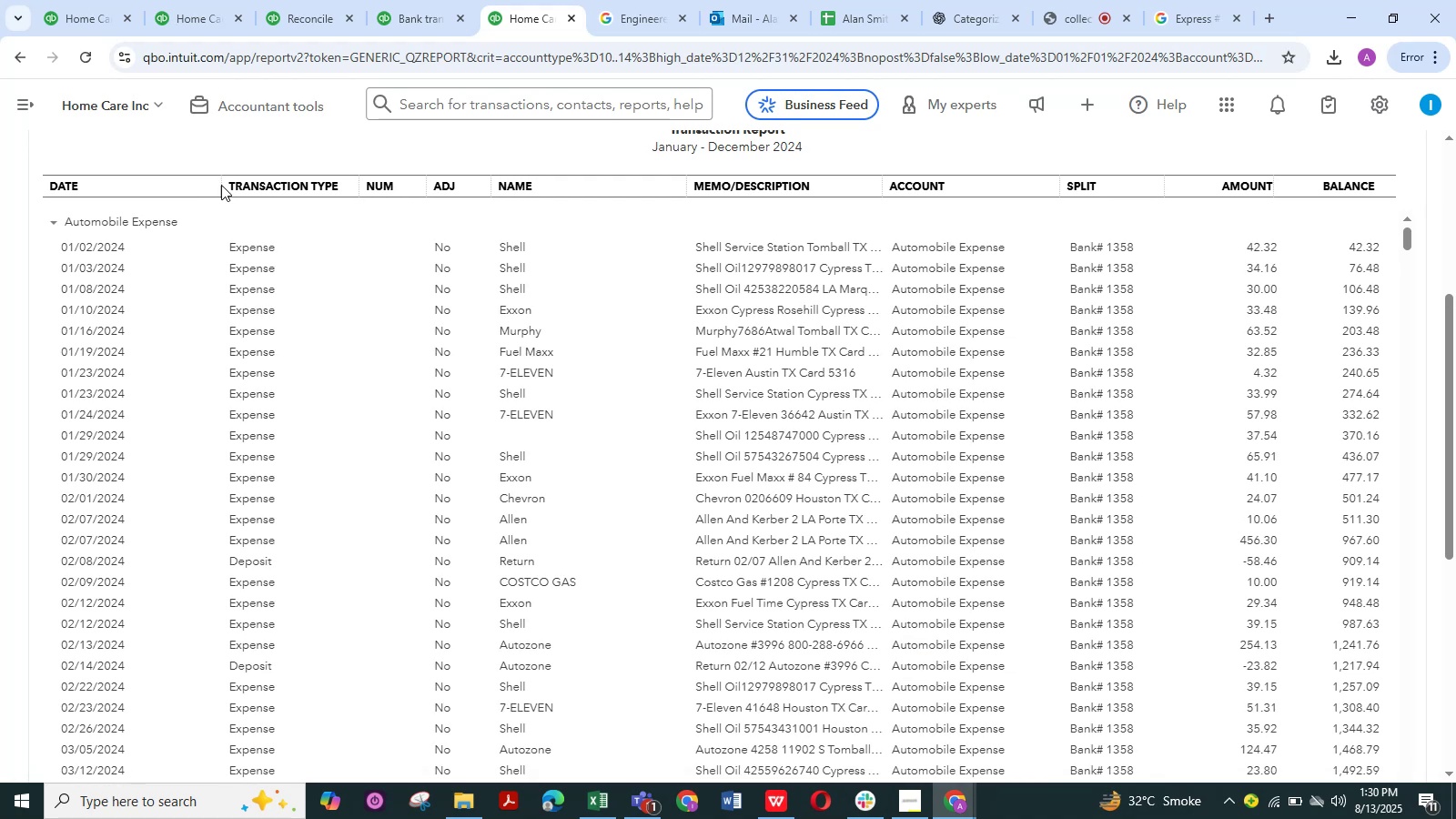 
left_click_drag(start_coordinate=[221, 185], to_coordinate=[174, 187])
 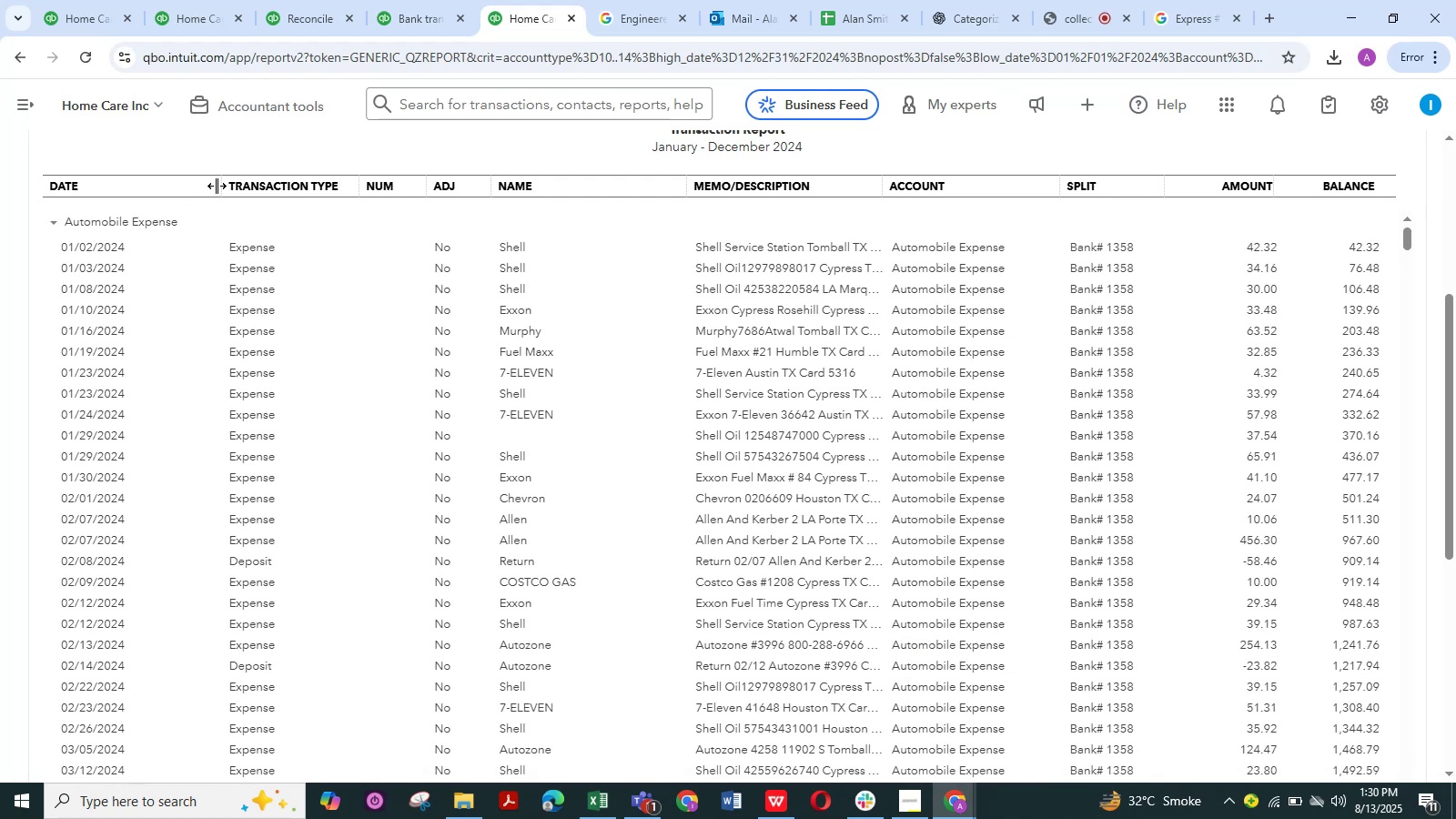 
left_click_drag(start_coordinate=[217, 186], to_coordinate=[167, 187])
 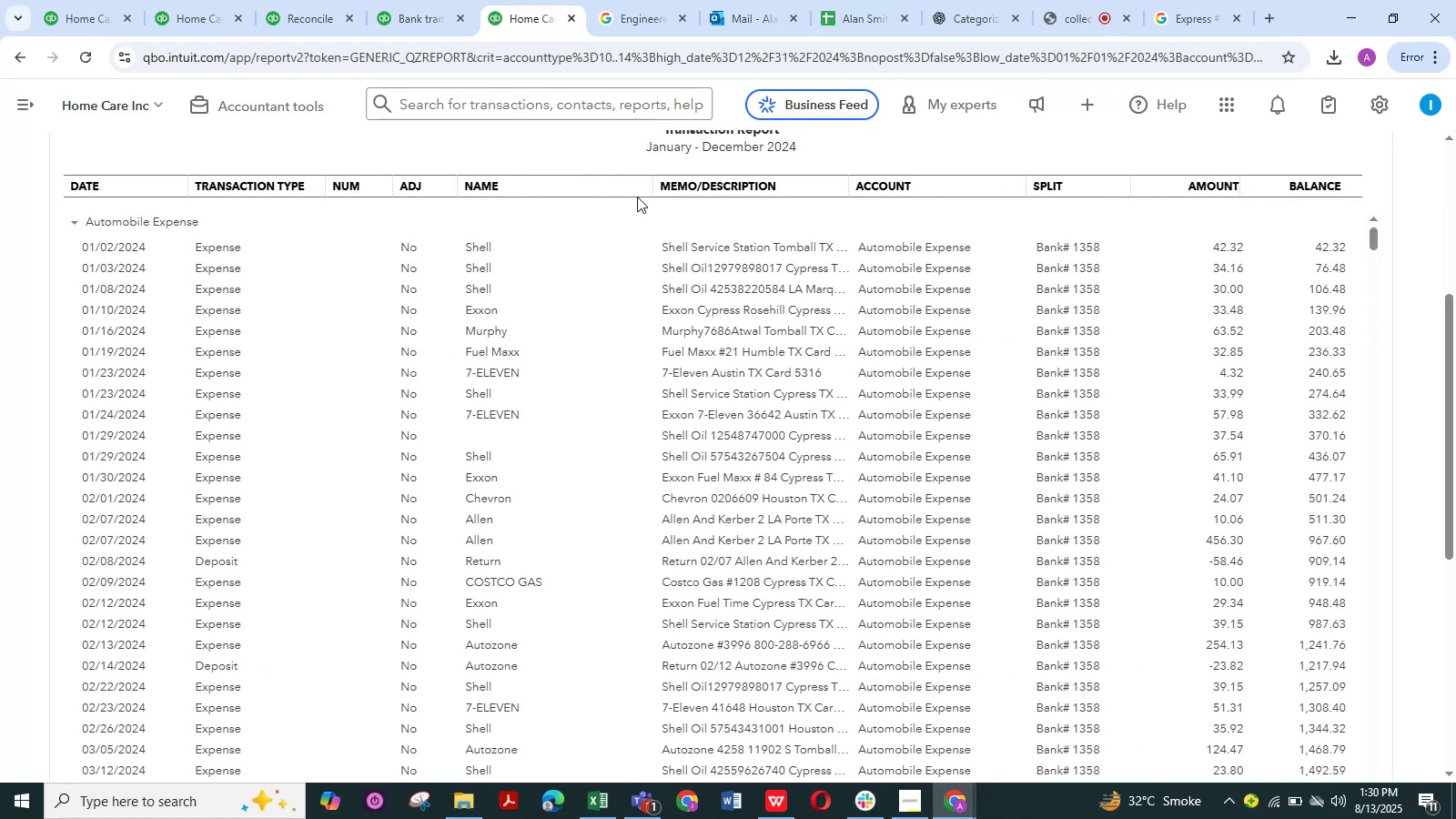 
left_click_drag(start_coordinate=[650, 185], to_coordinate=[528, 185])
 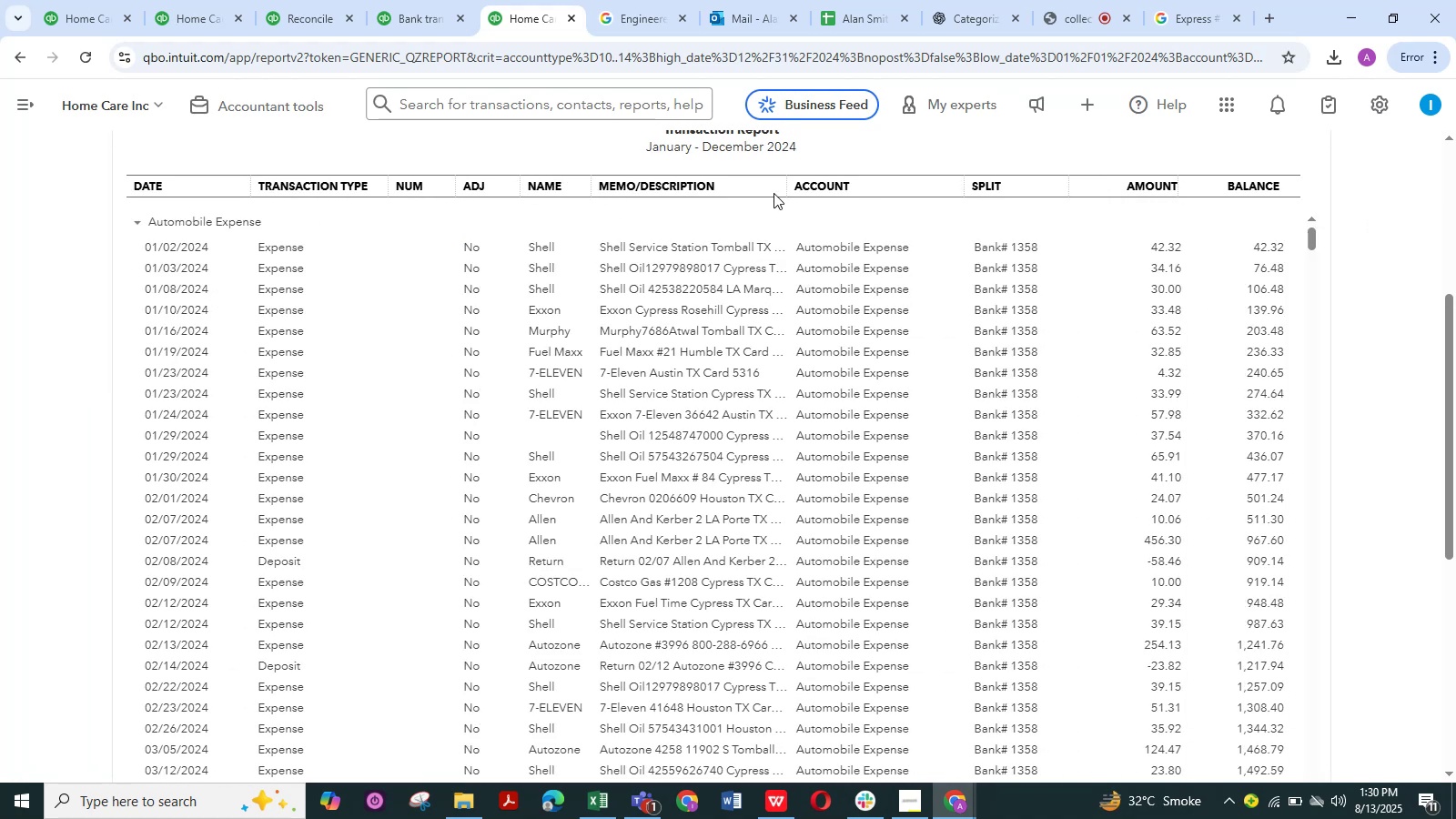 
left_click_drag(start_coordinate=[777, 191], to_coordinate=[927, 185])
 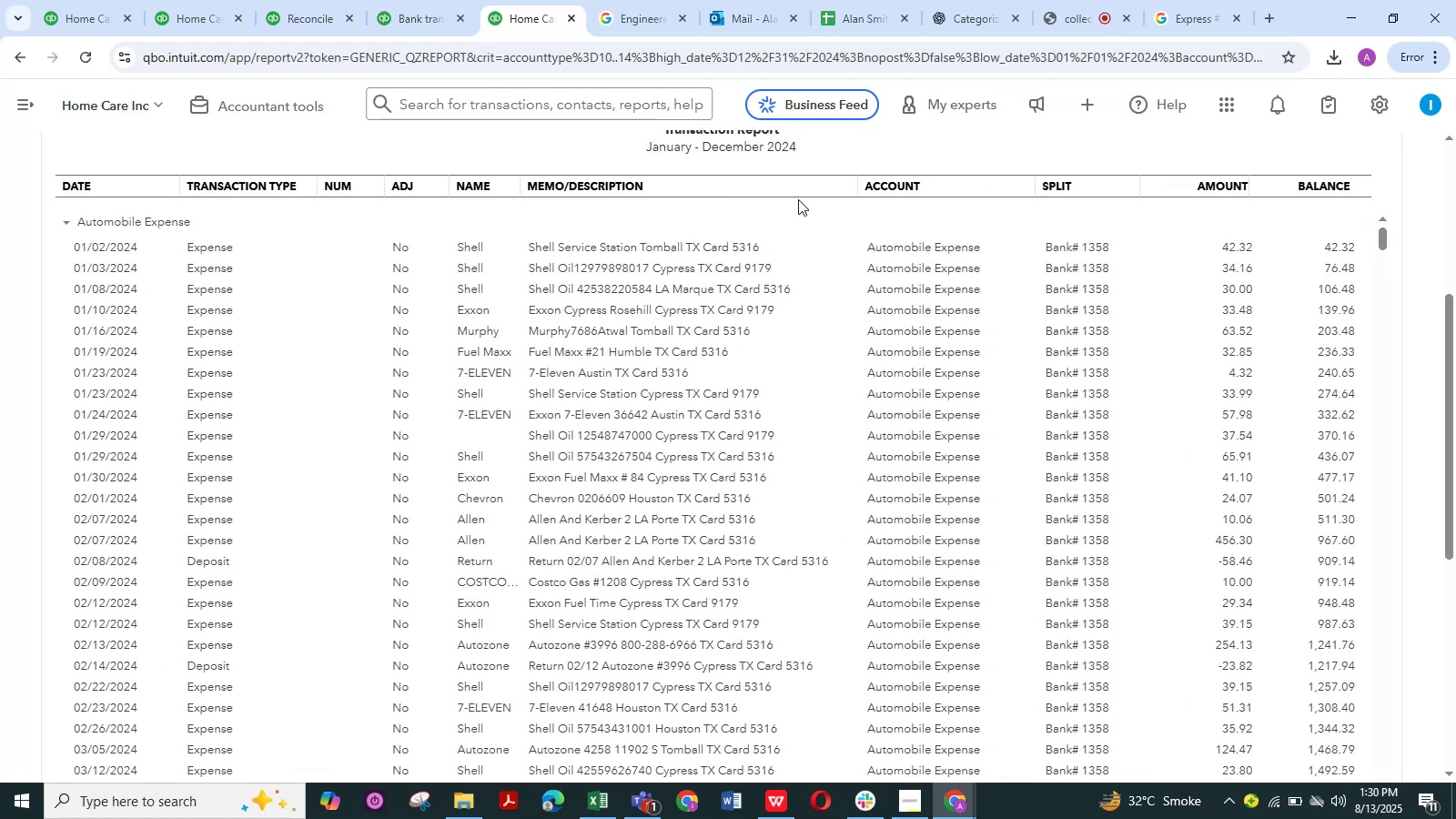 
scroll: coordinate [421, 464], scroll_direction: up, amount: 7.0
 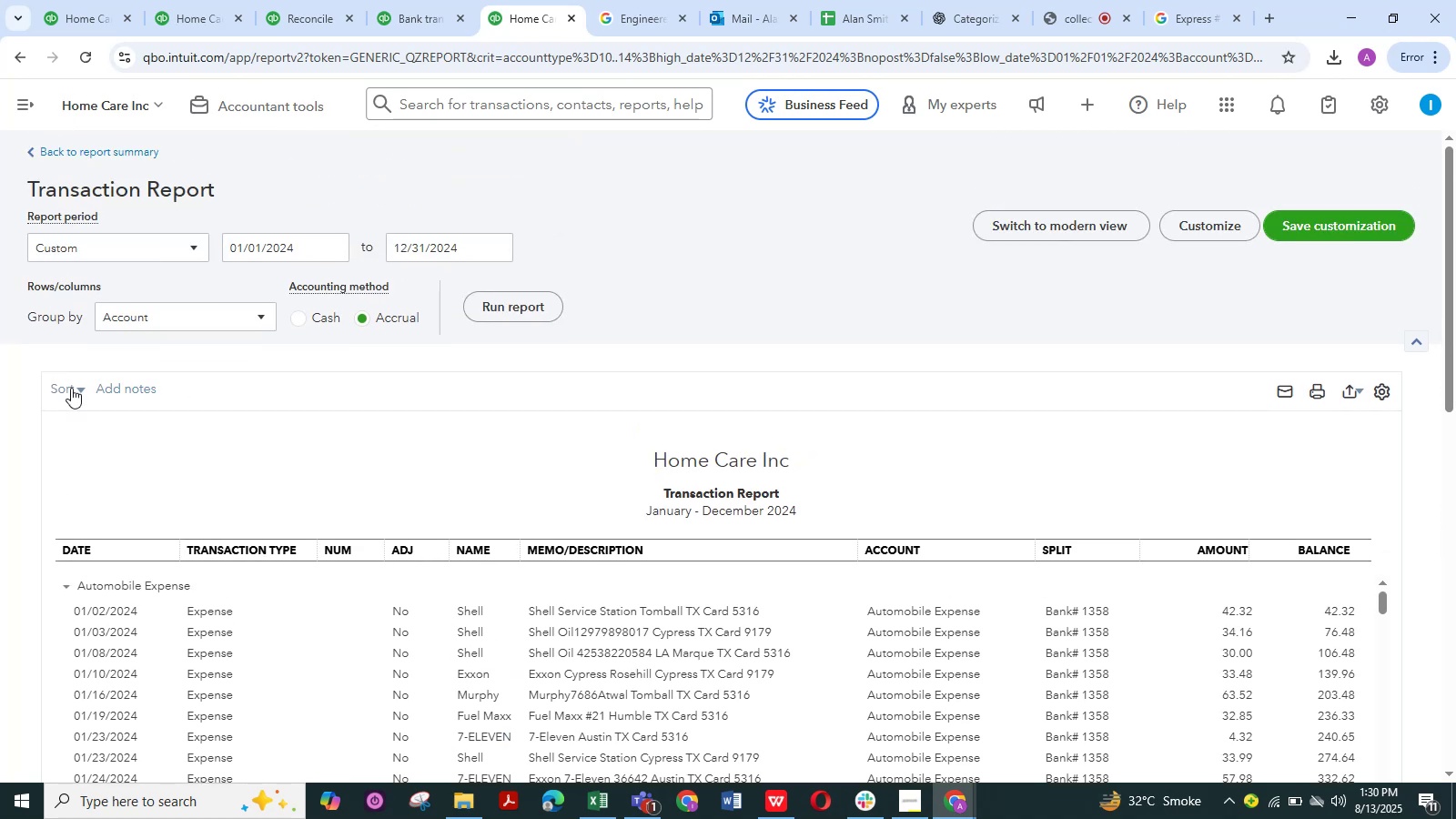 
left_click([52, 397])
 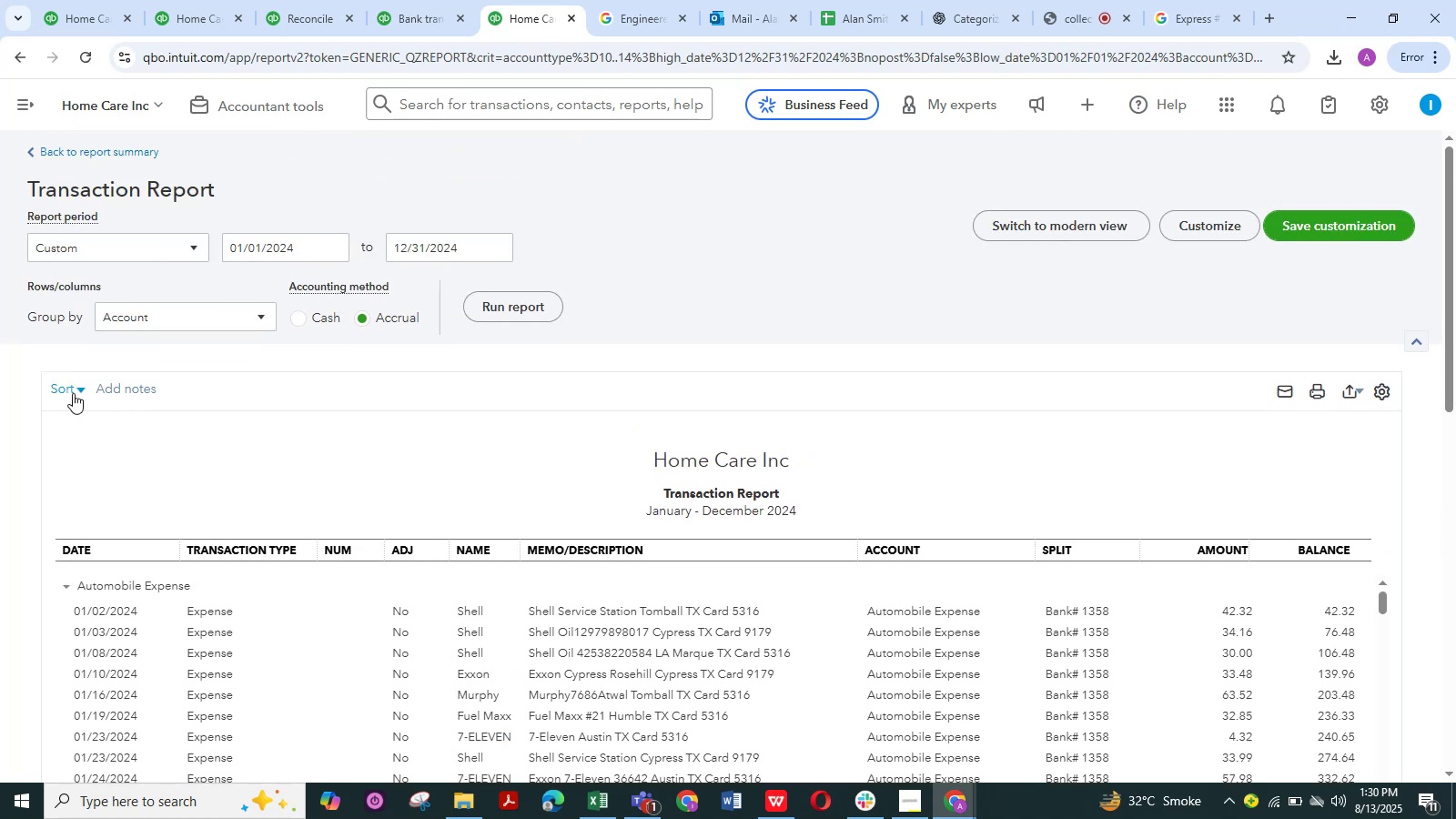 
left_click([71, 393])
 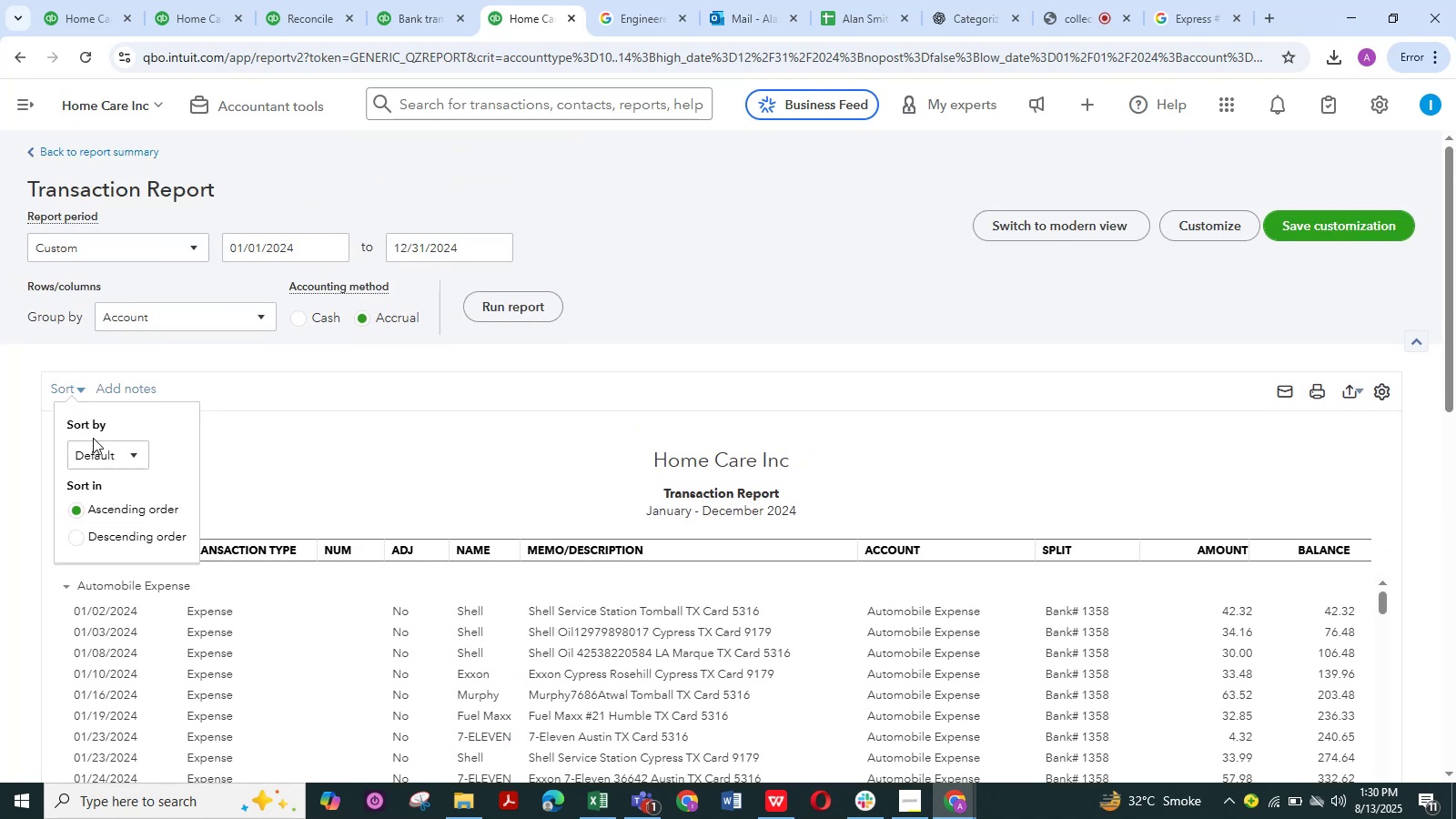 
left_click([104, 454])
 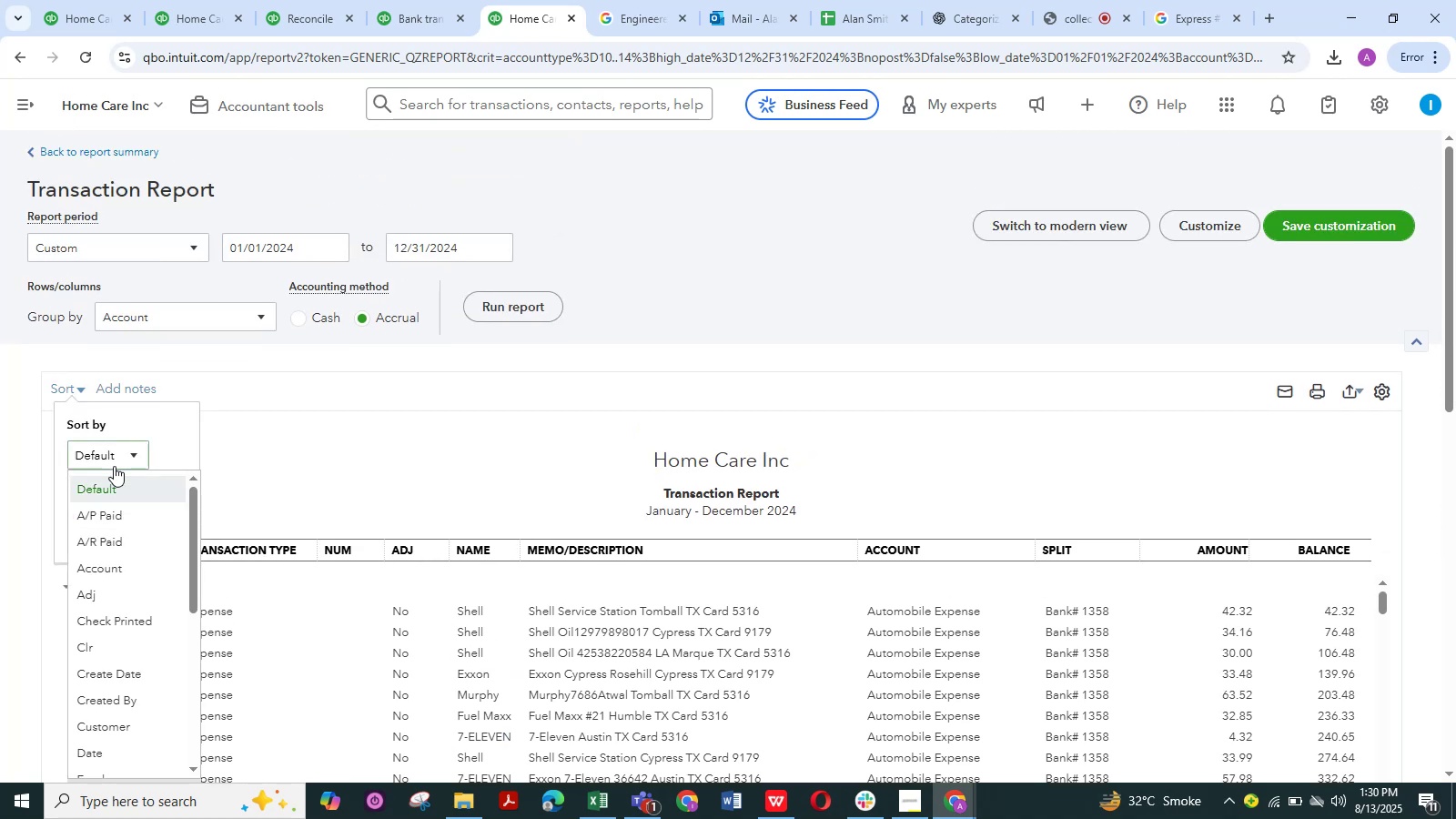 
scroll: coordinate [148, 587], scroll_direction: down, amount: 3.0
 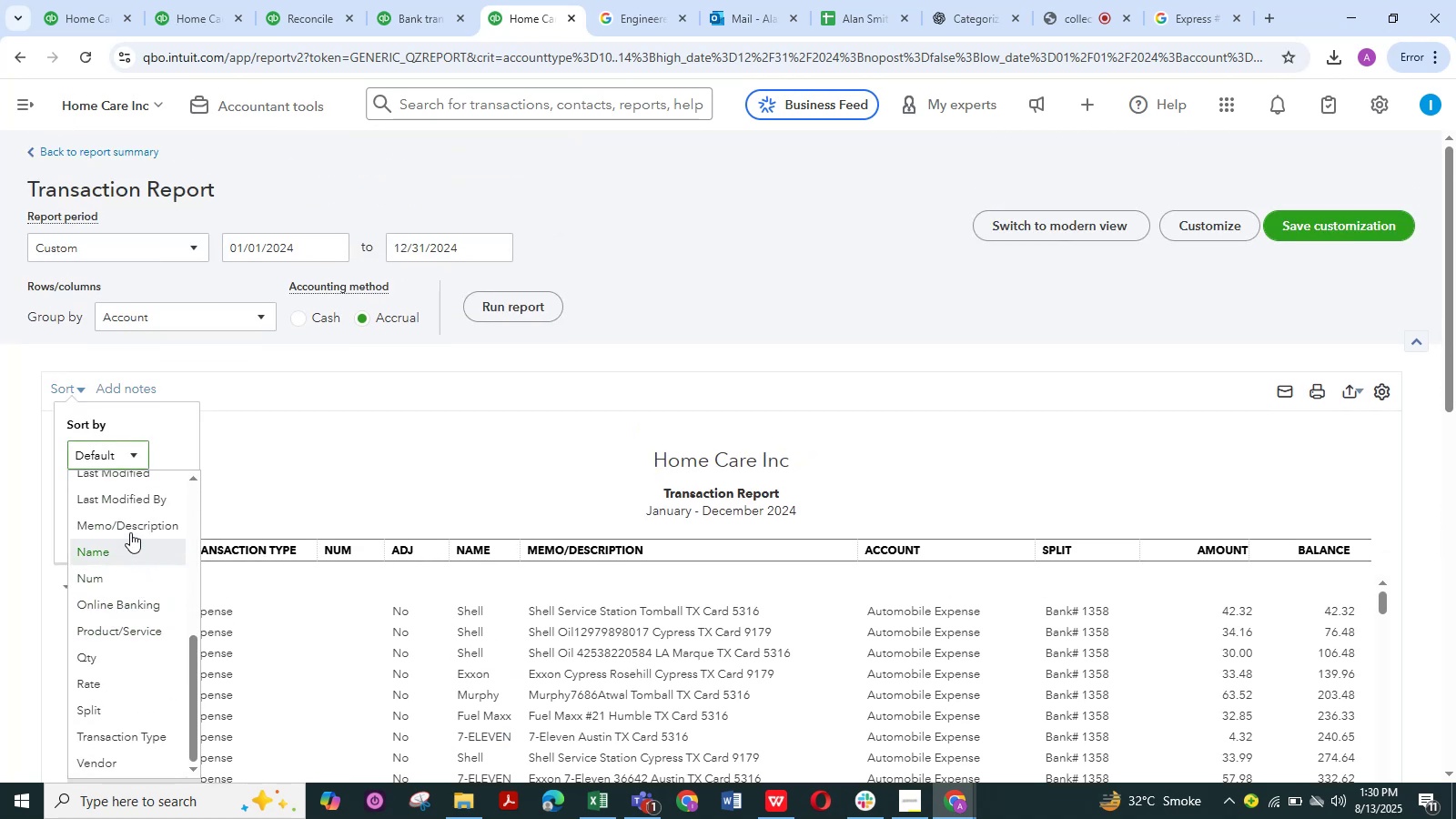 
left_click([130, 530])
 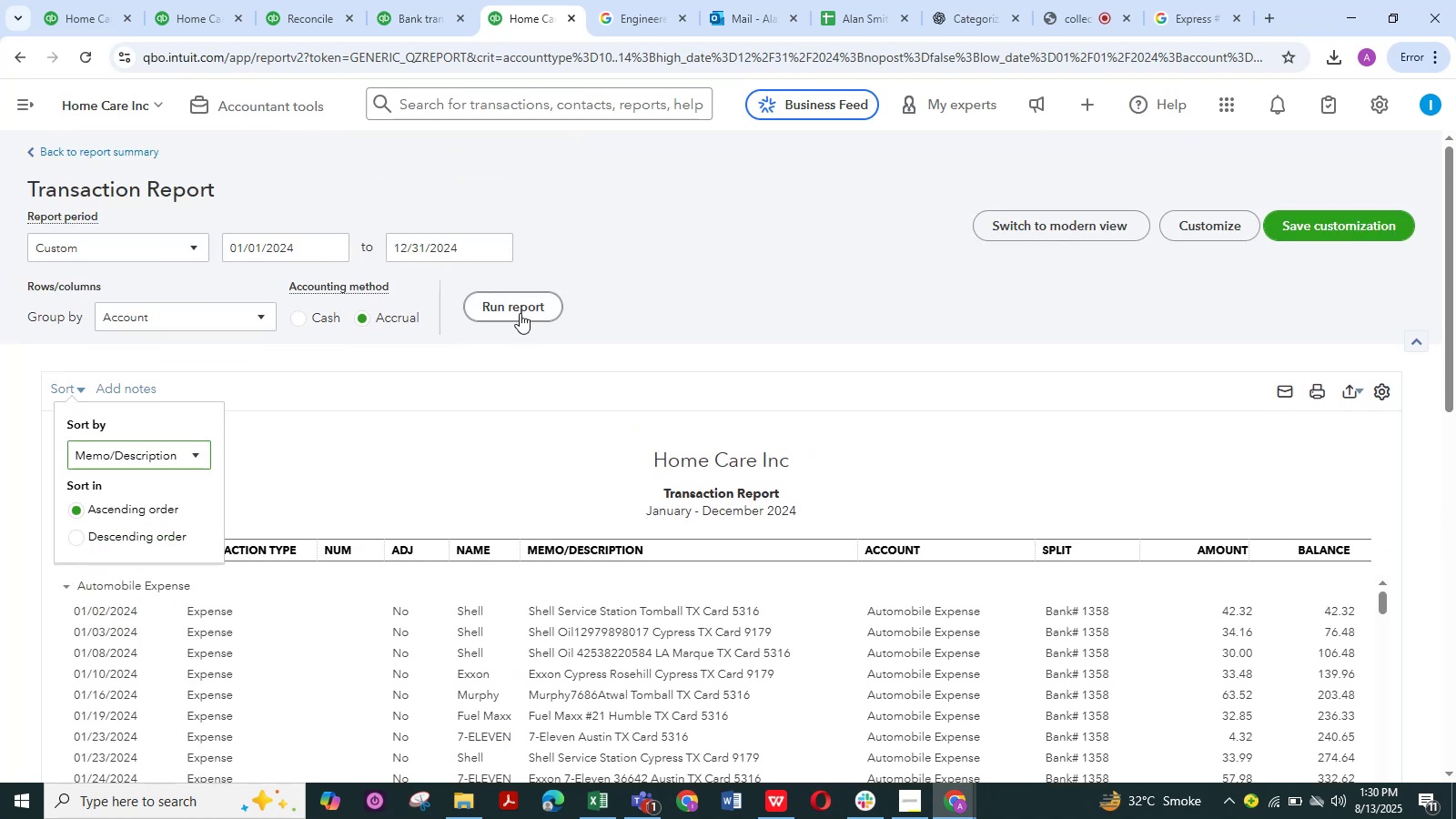 
left_click([511, 300])
 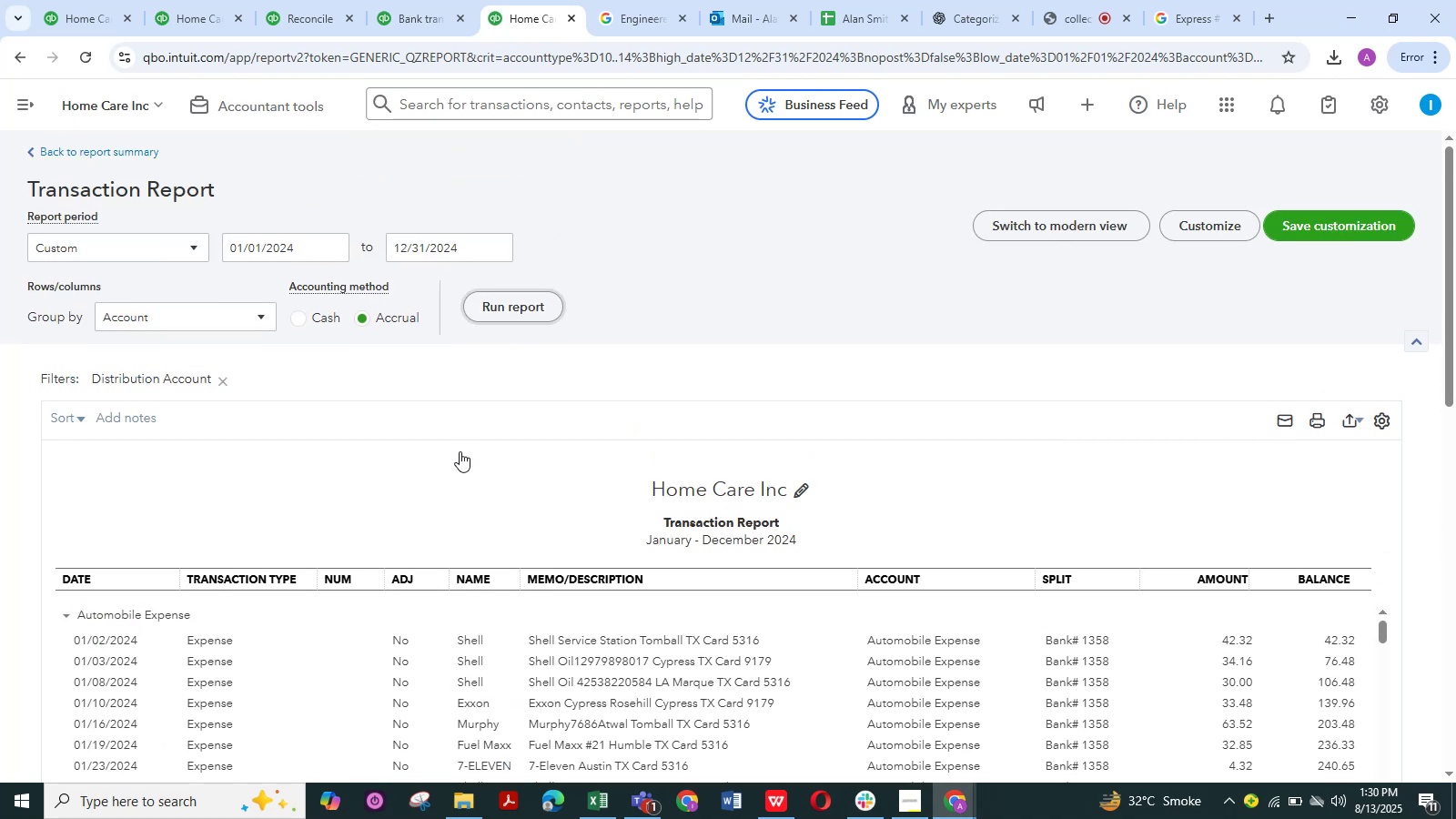 
scroll: coordinate [460, 451], scroll_direction: down, amount: 3.0
 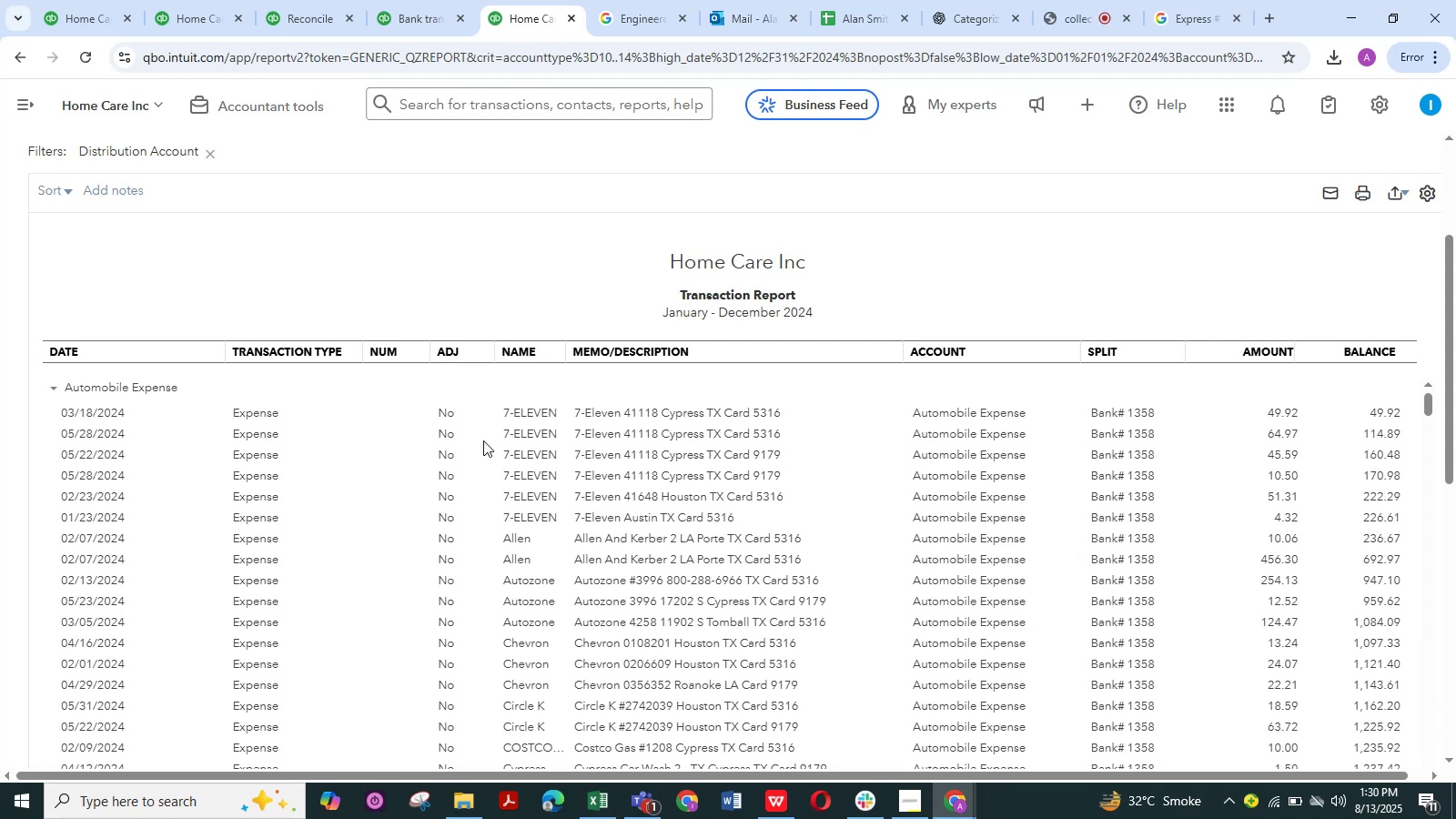 
wait(8.72)
 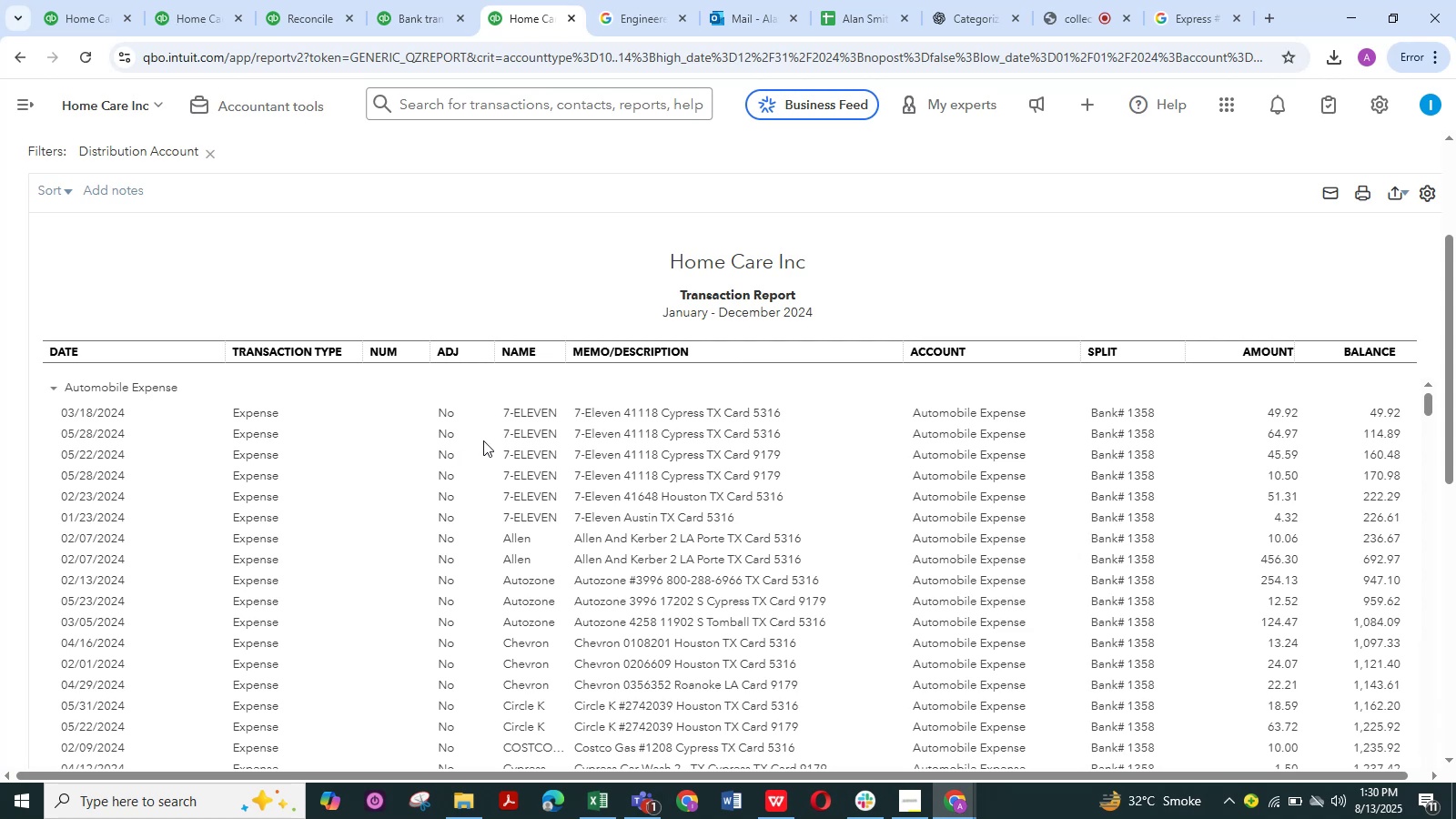 
scroll: coordinate [427, 405], scroll_direction: down, amount: 1.0
 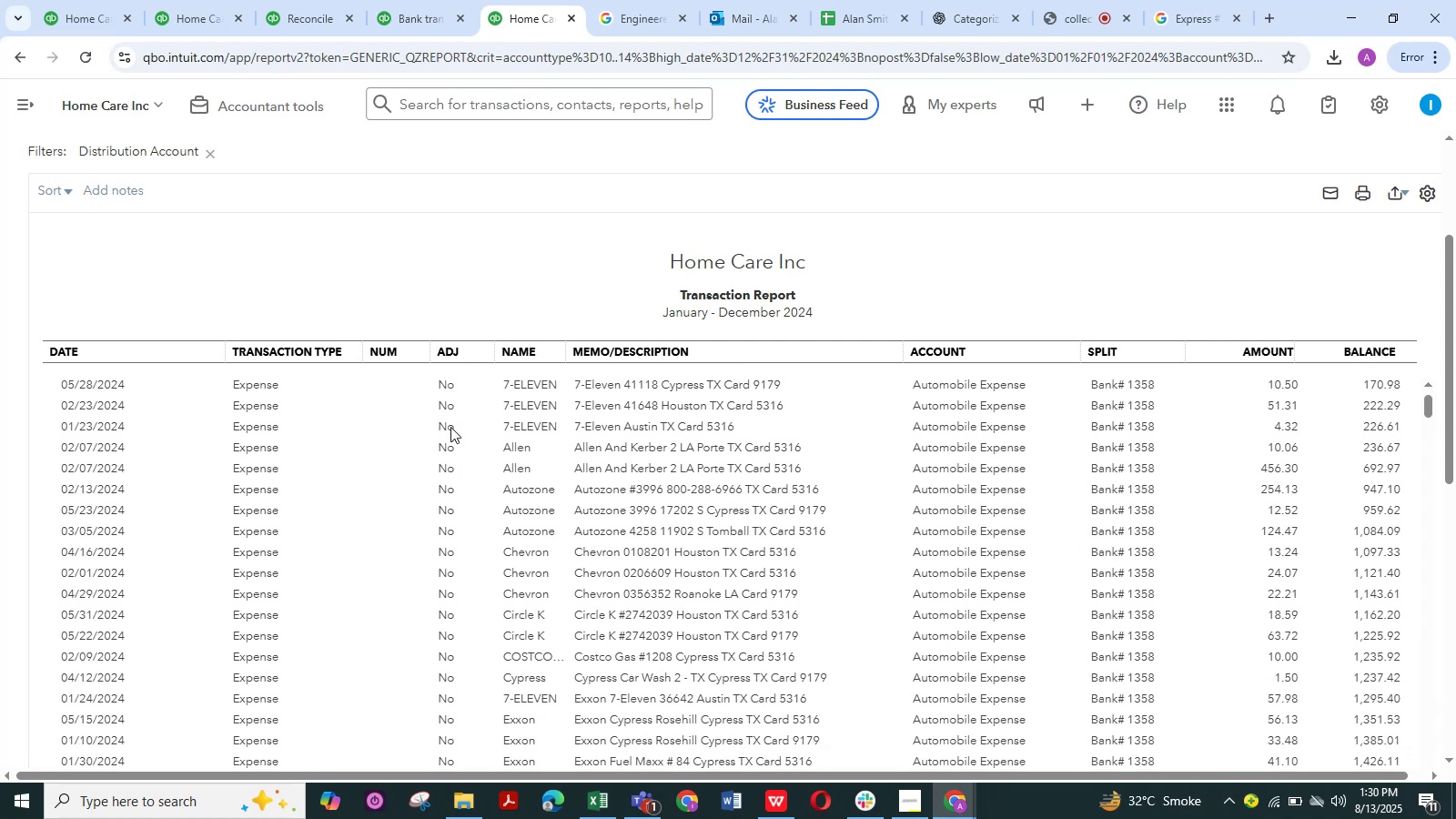 
scroll: coordinate [491, 461], scroll_direction: up, amount: 2.0
 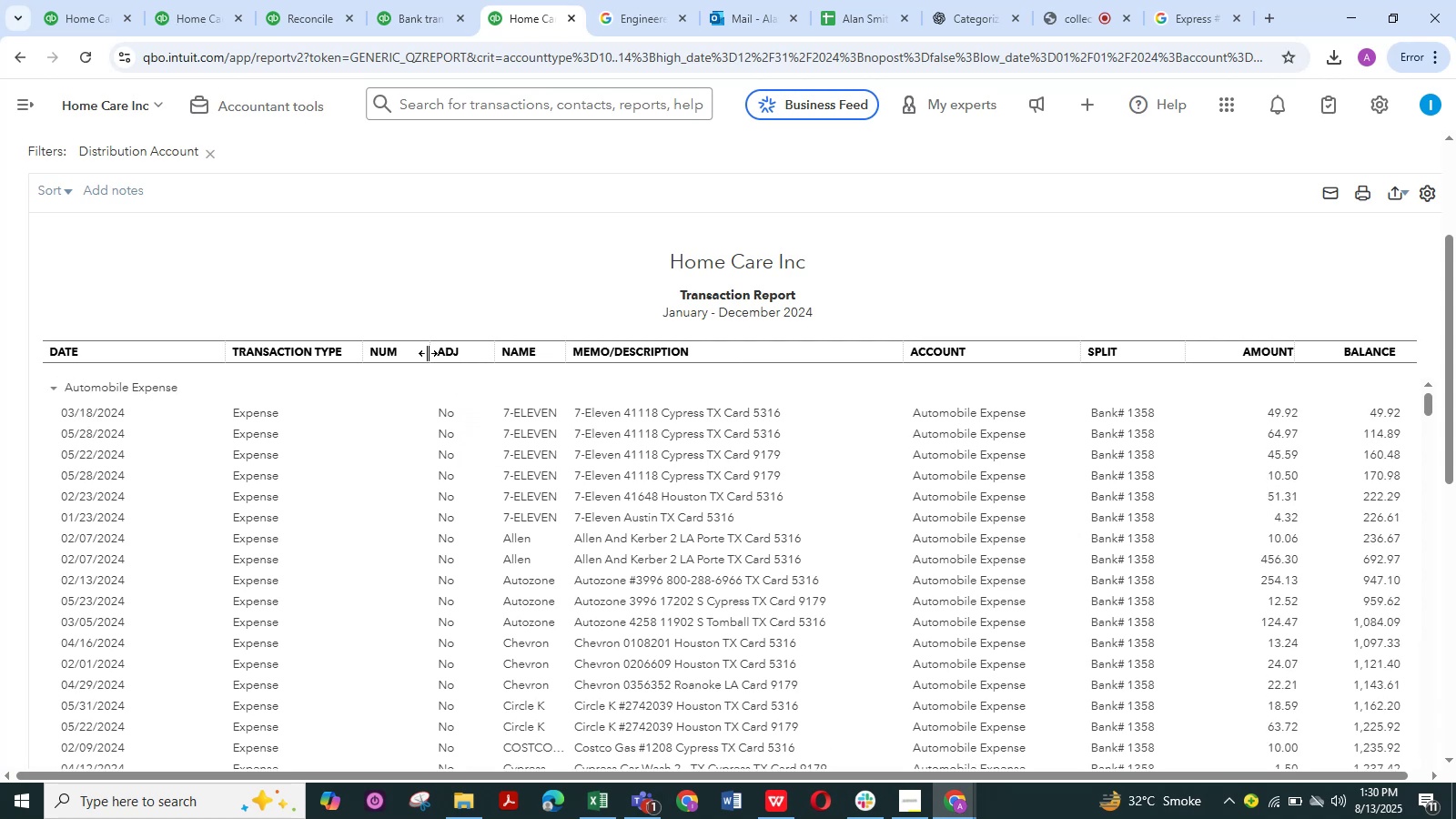 
left_click([422, 351])
 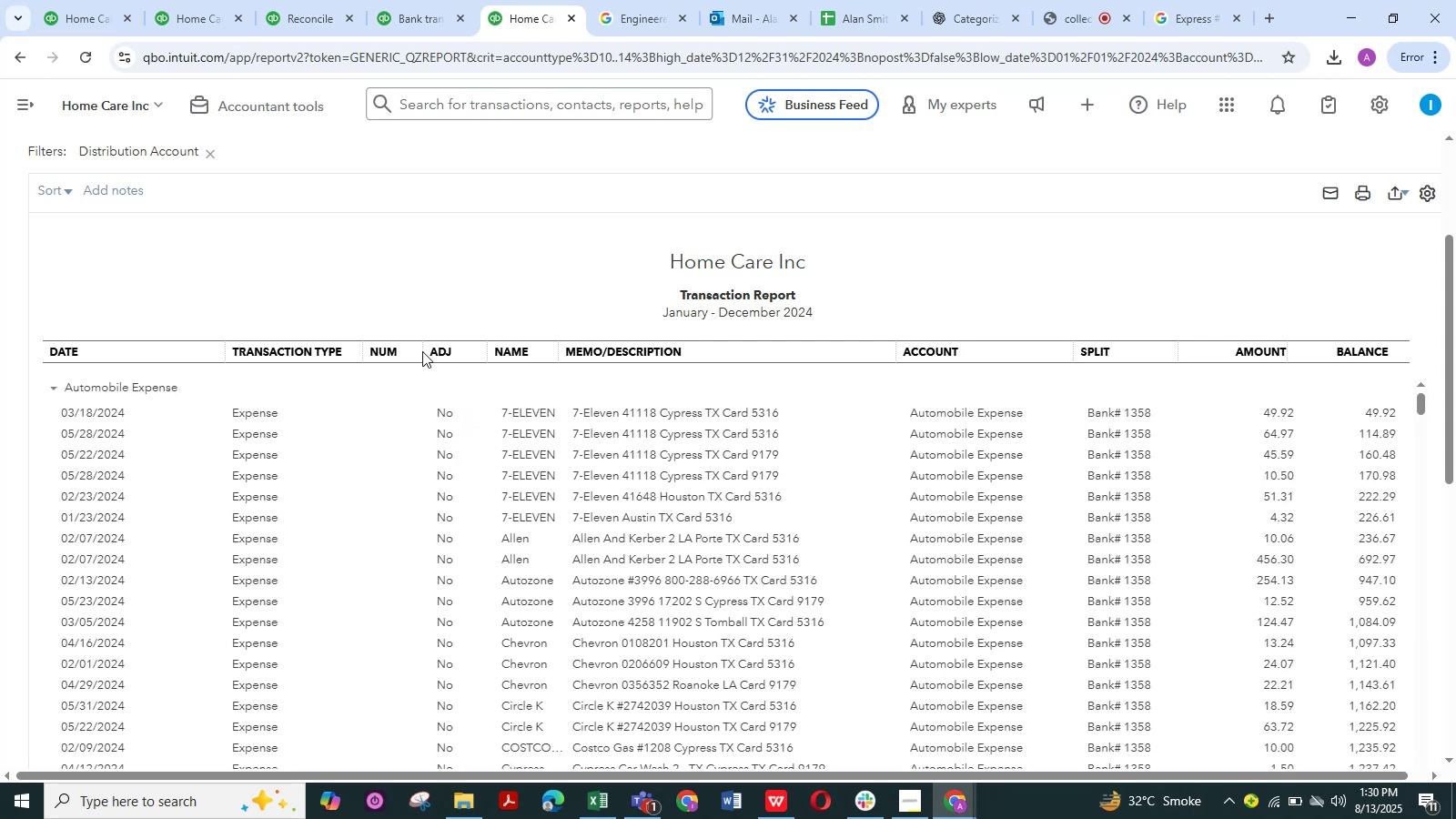 
left_click_drag(start_coordinate=[422, 351], to_coordinate=[404, 352])
 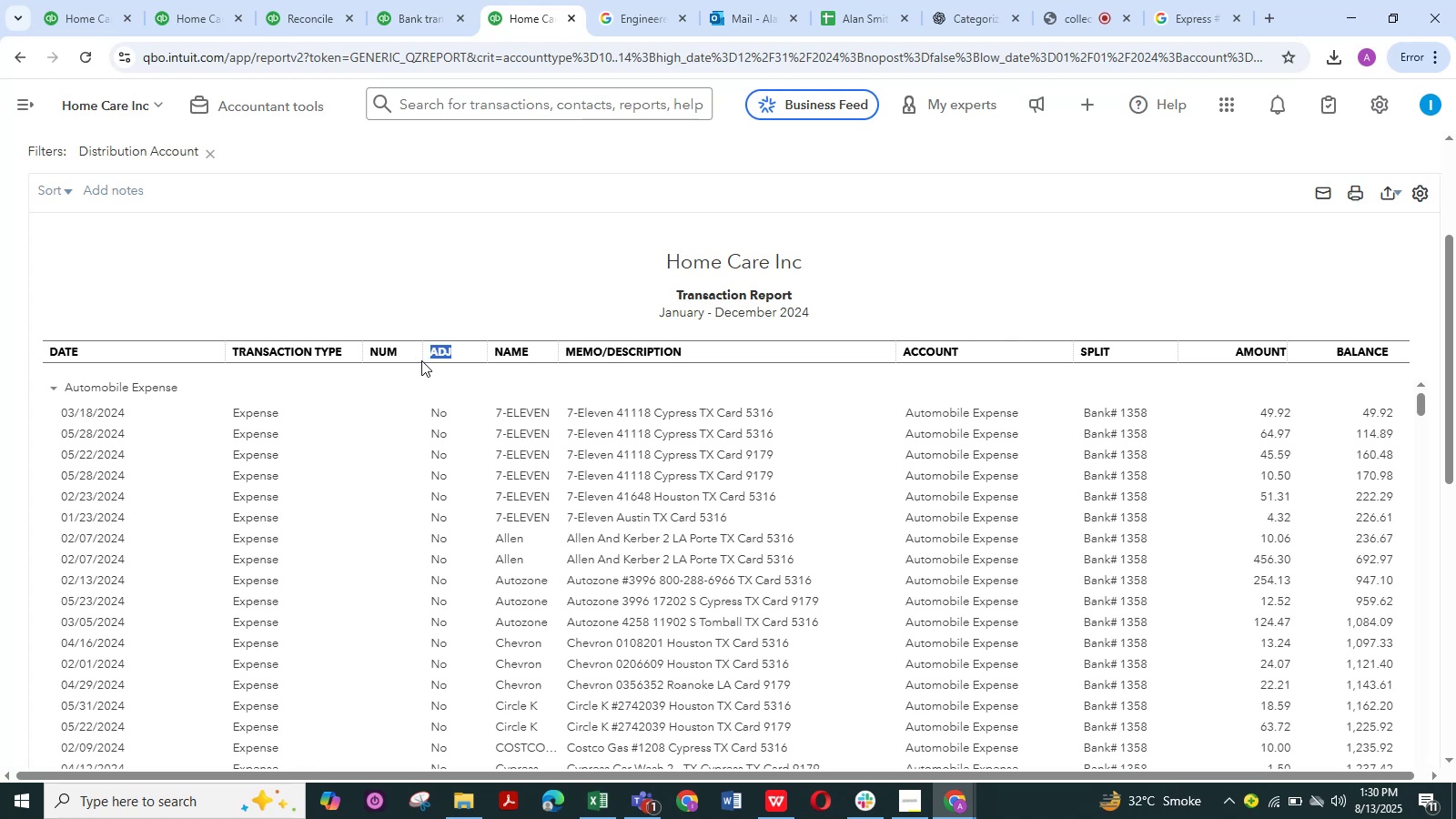 
left_click([421, 360])
 